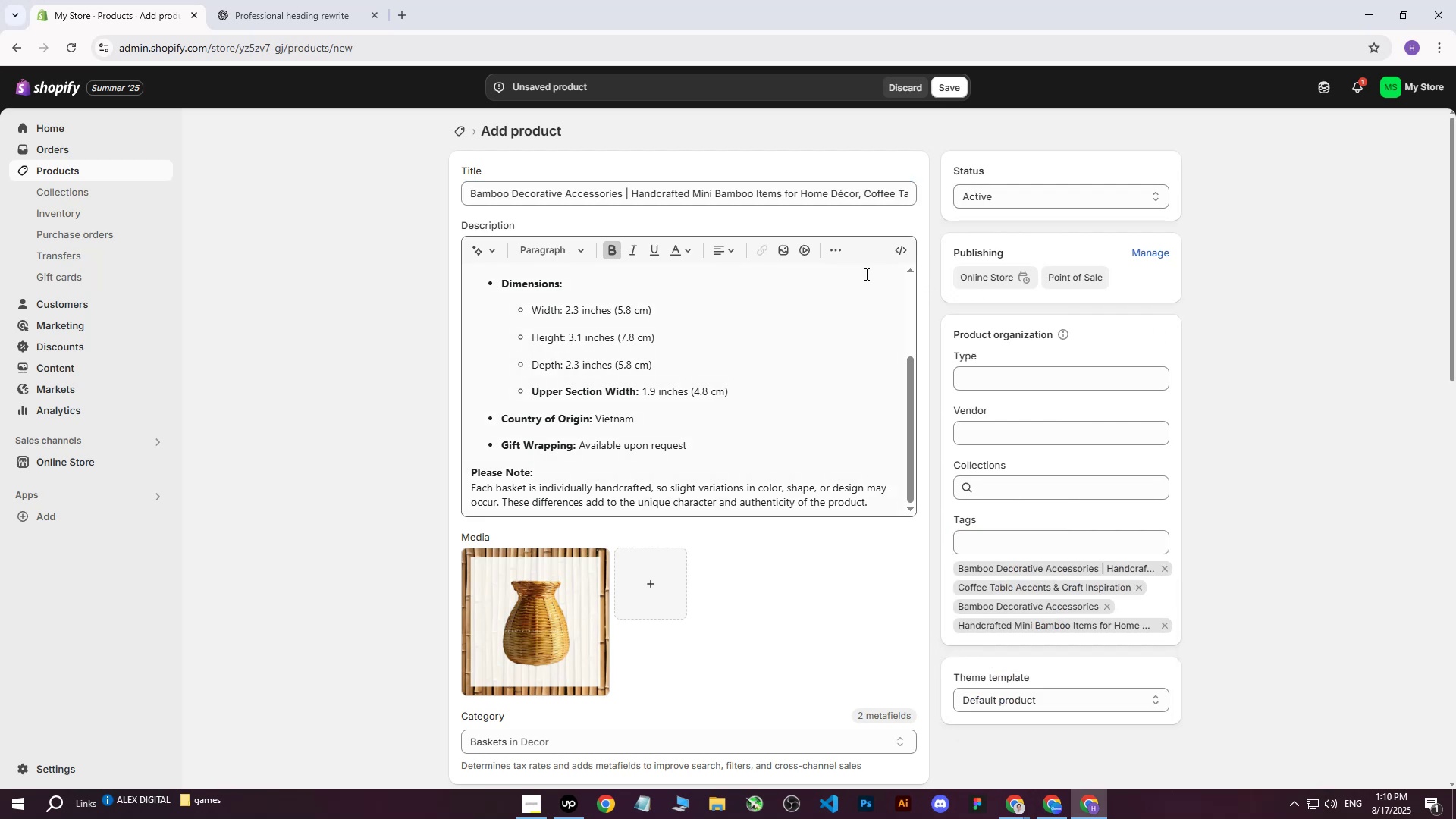 
left_click([529, 593])
 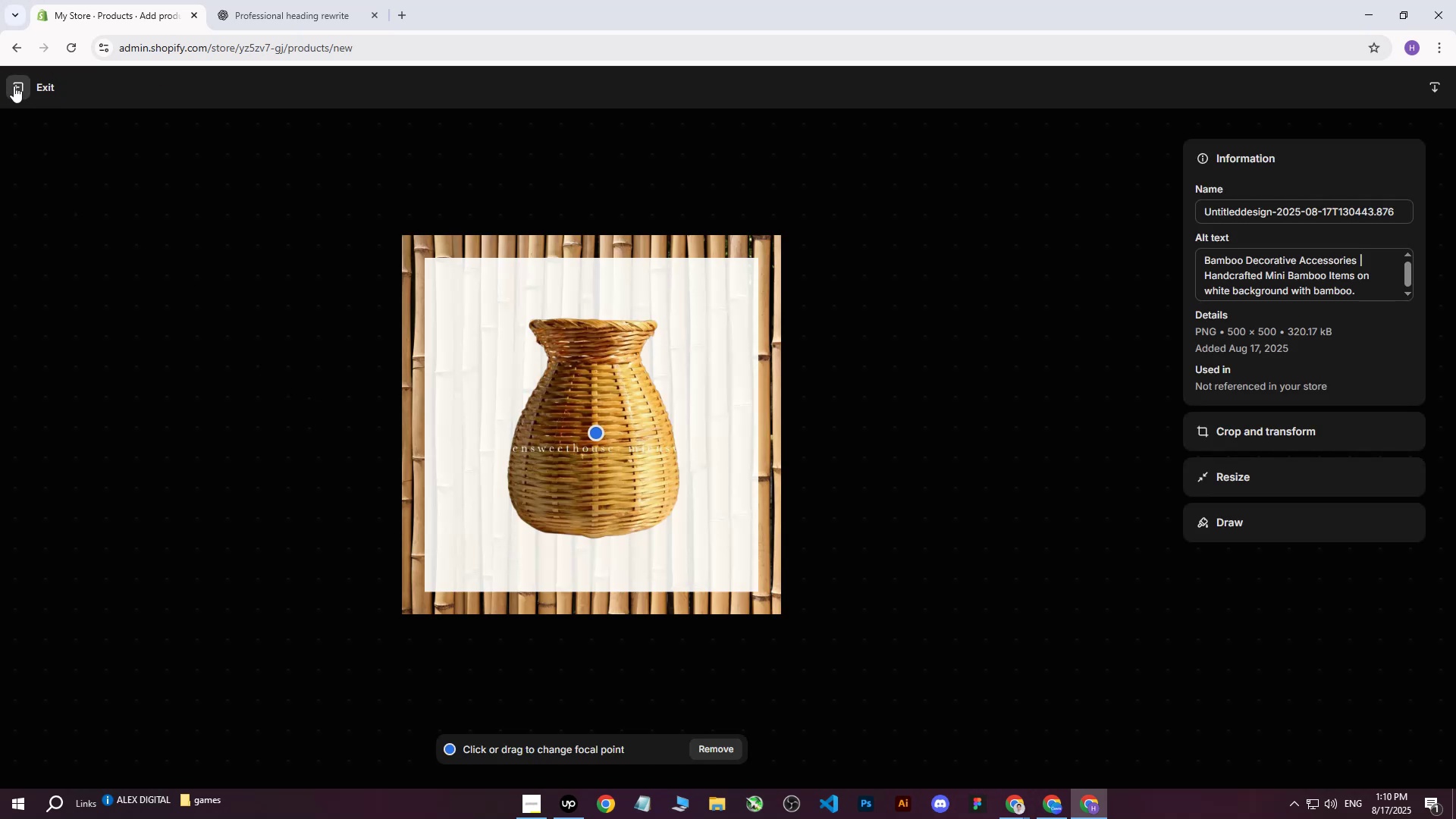 
left_click([14, 86])
 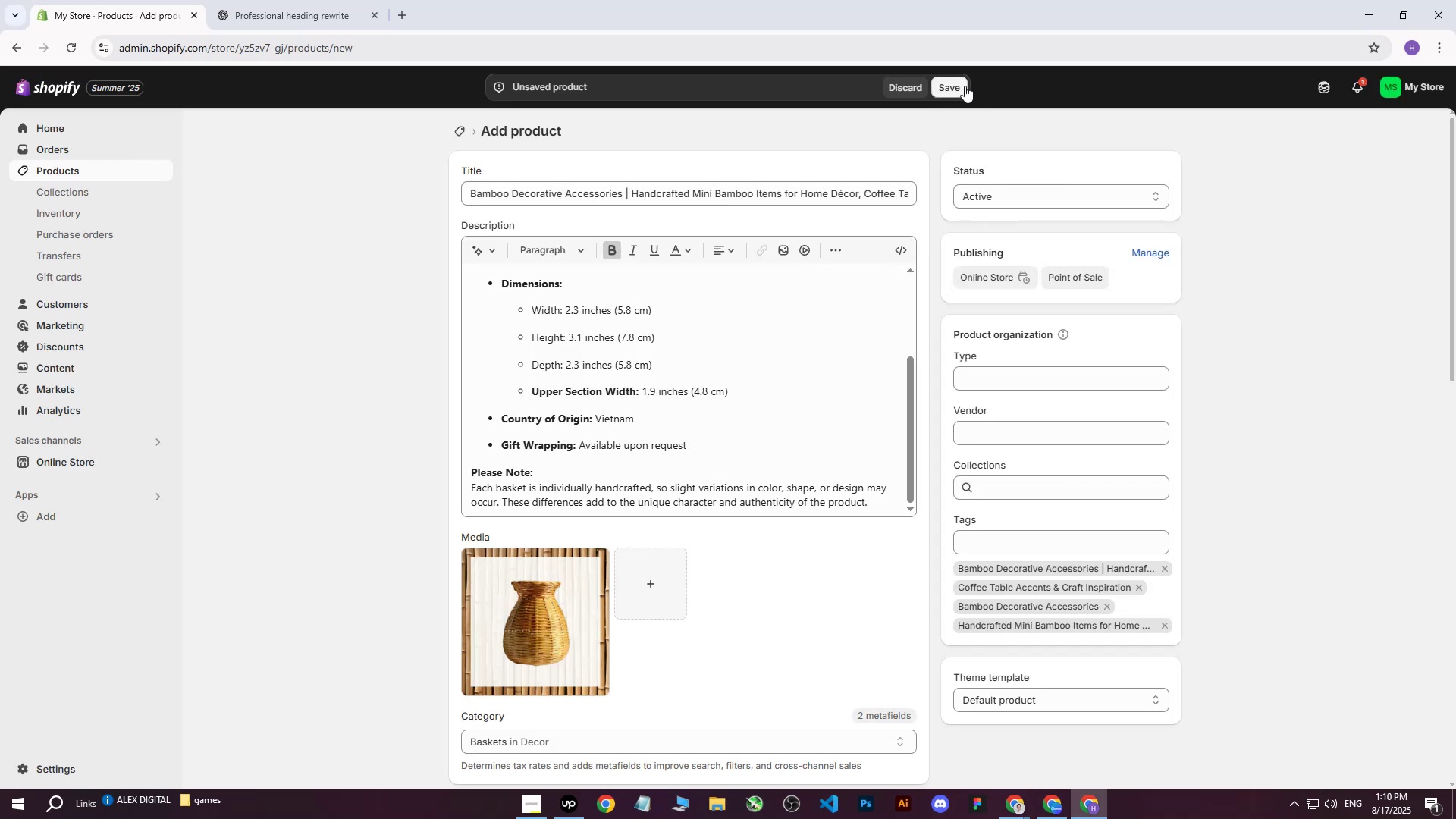 
left_click([958, 85])
 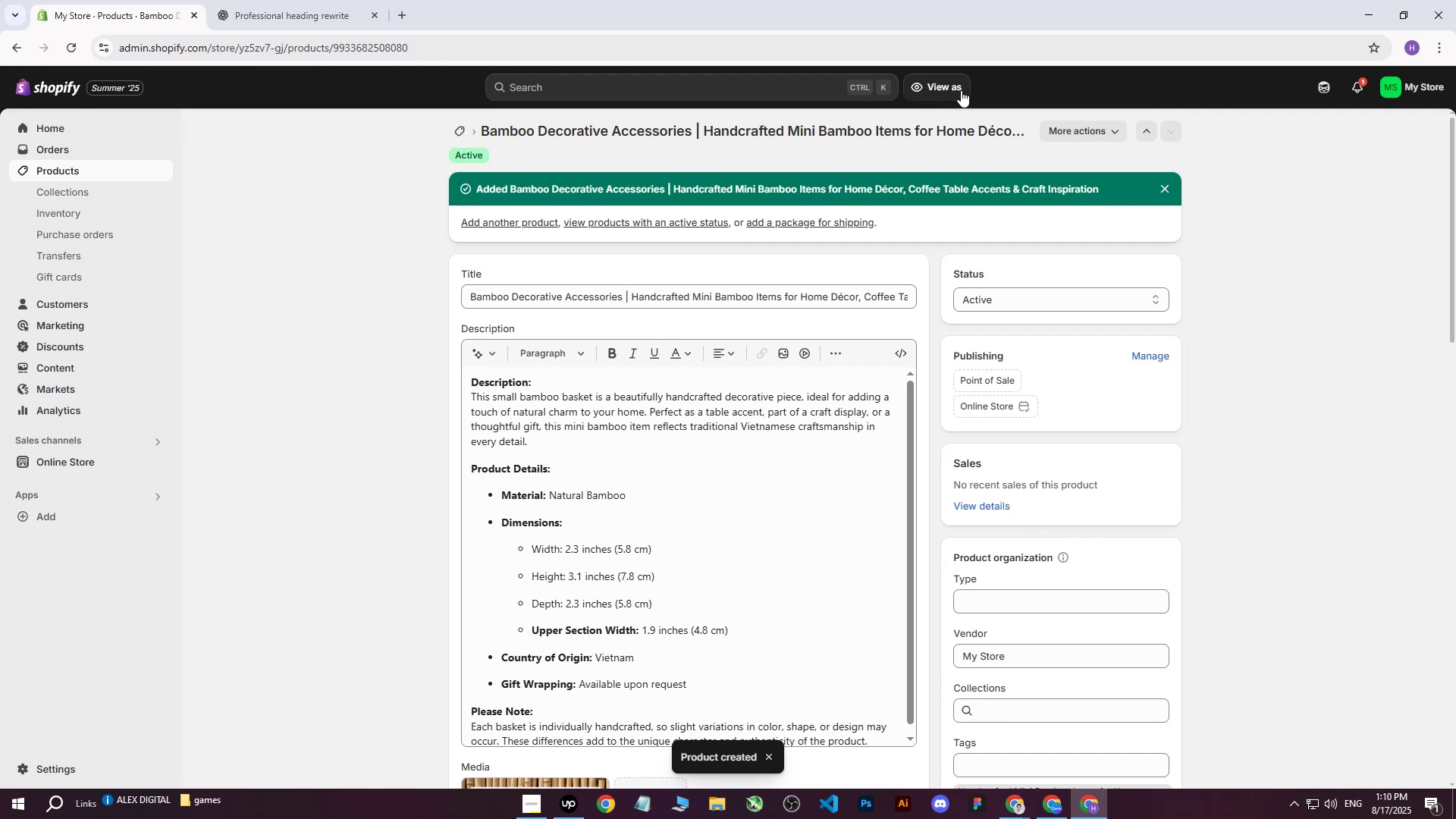 
wait(9.24)
 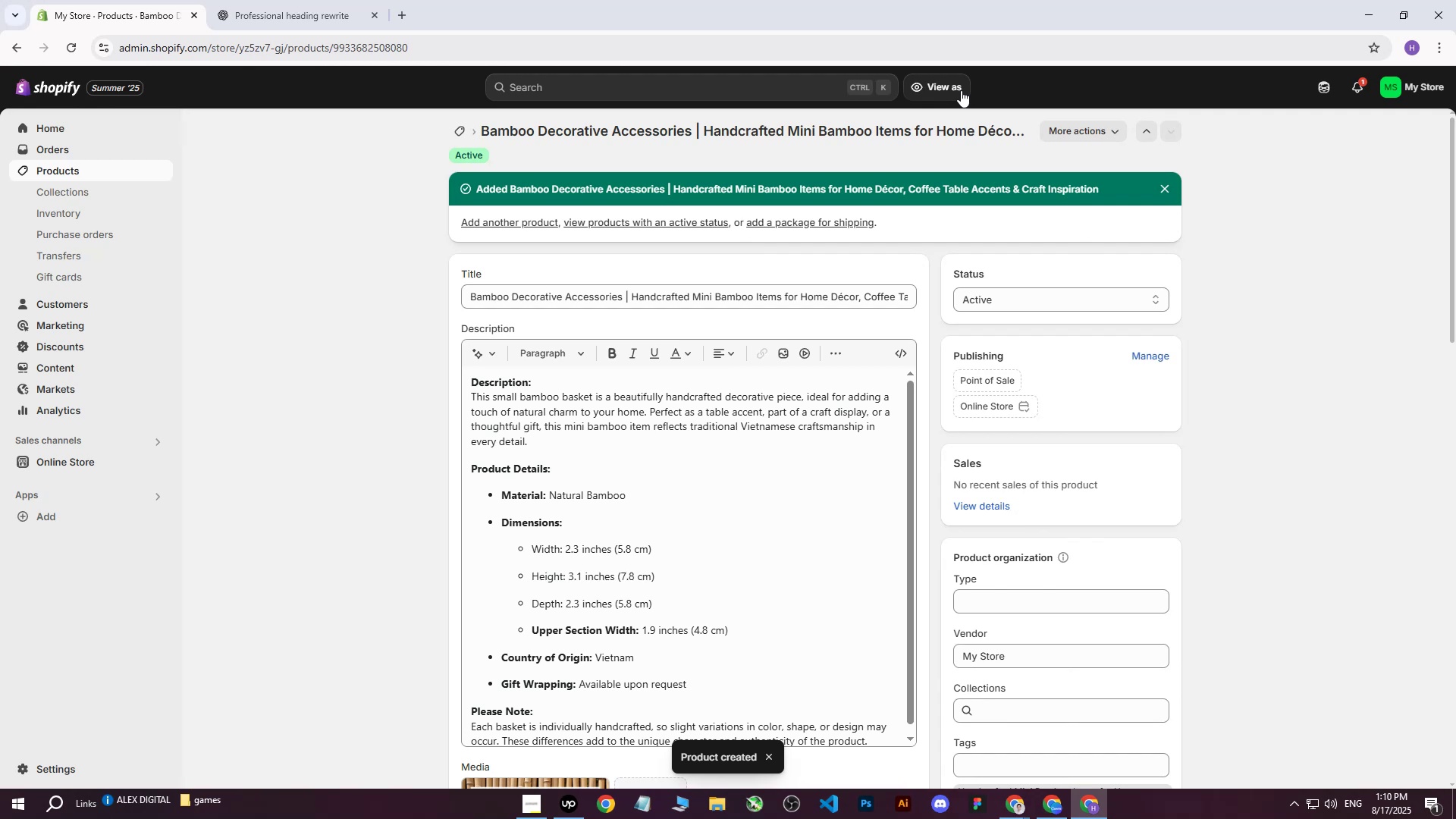 
scroll: coordinate [550, 491], scroll_direction: down, amount: 12.0
 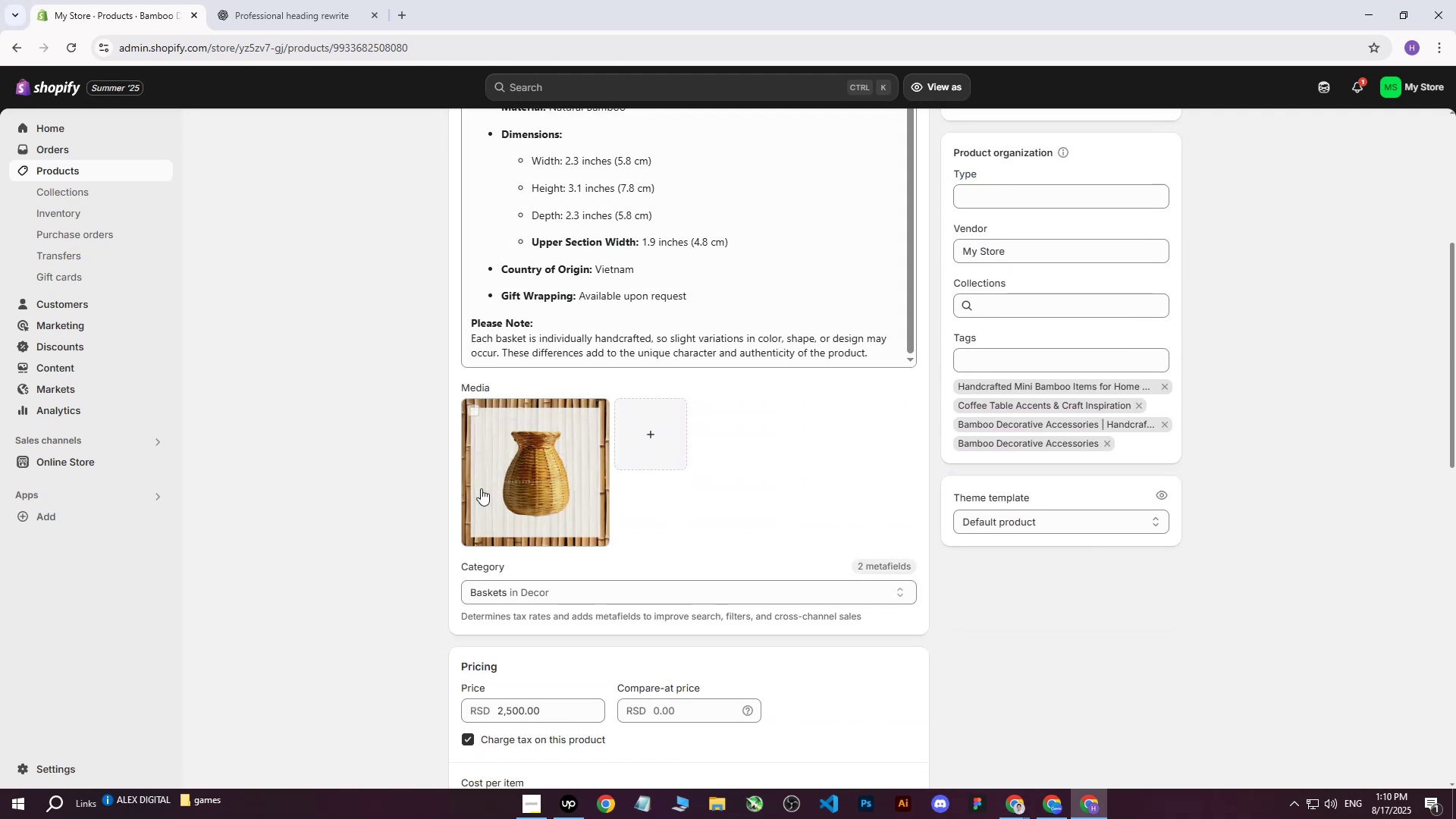 
left_click([526, 490])
 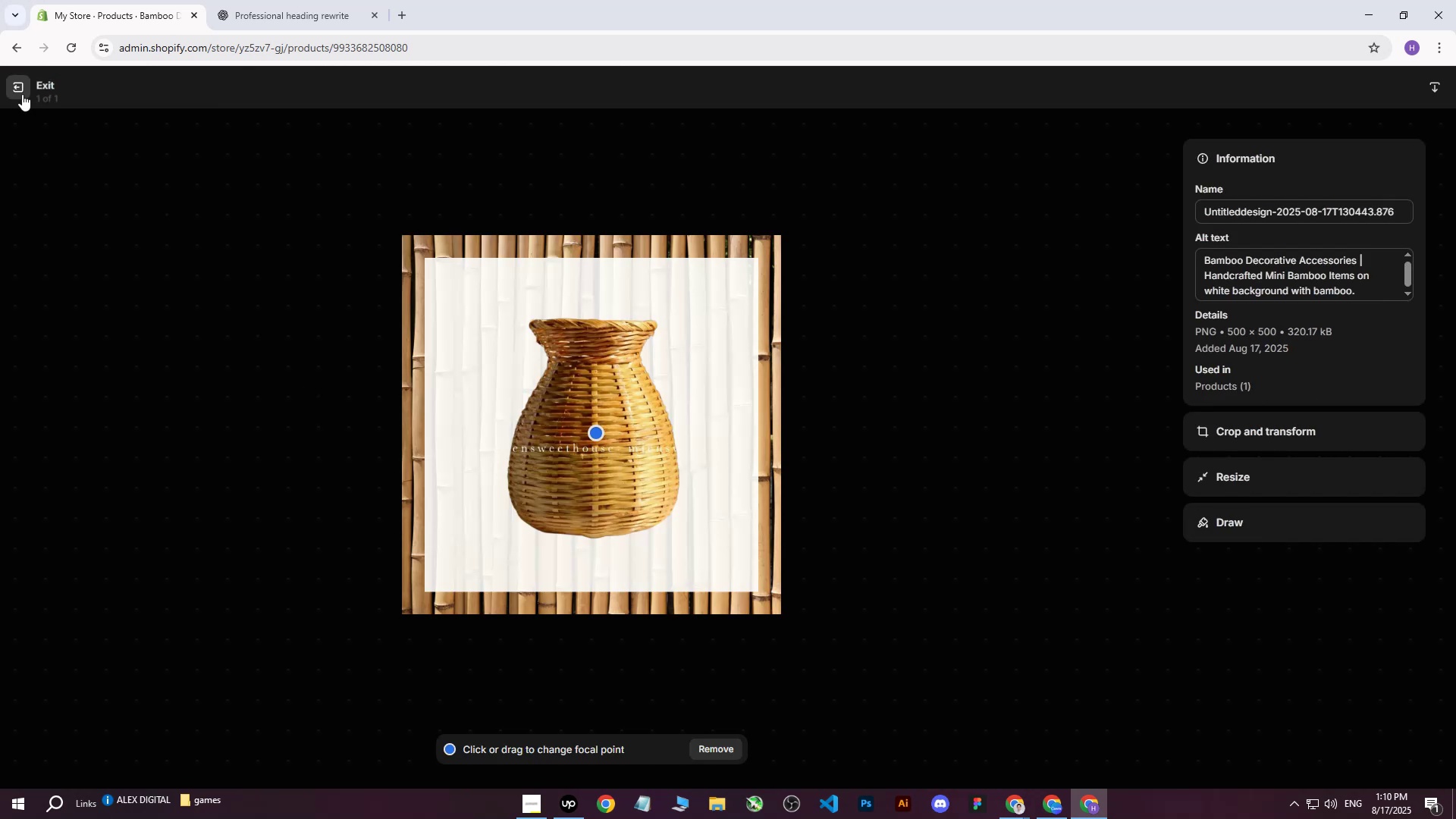 
left_click([20, 91])
 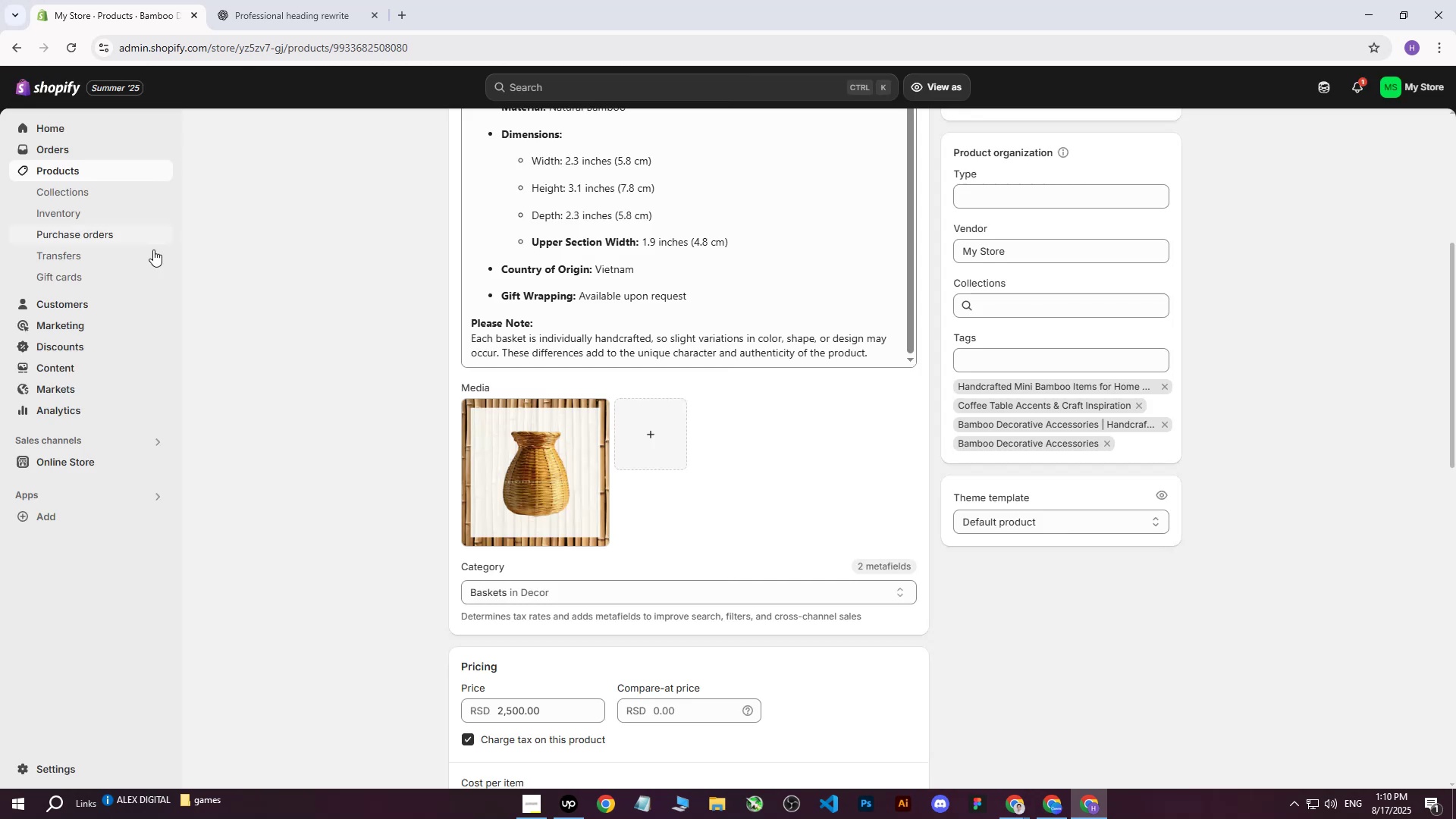 
scroll: coordinate [230, 354], scroll_direction: down, amount: 8.0
 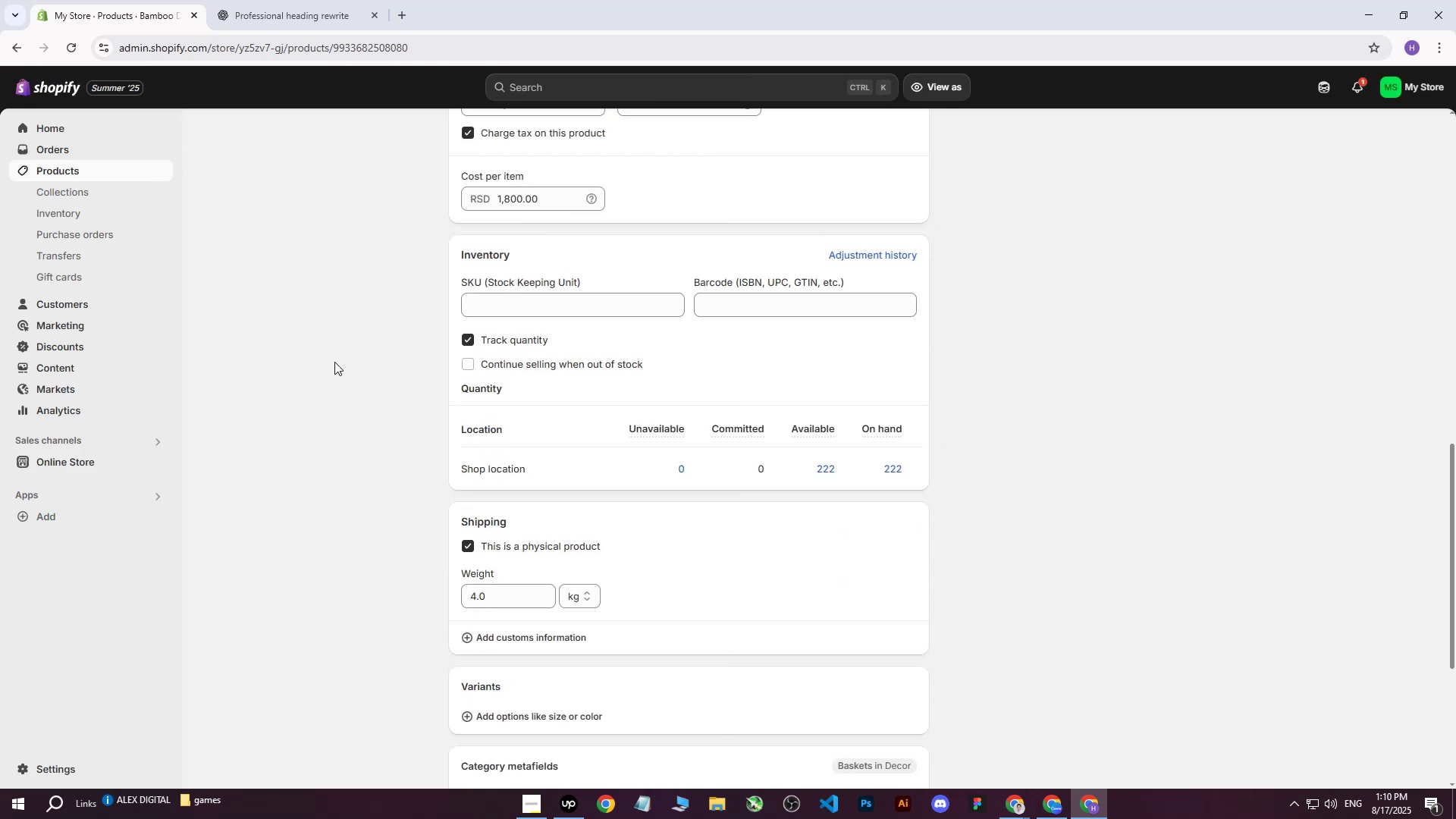 
scroll: coordinate [350, 287], scroll_direction: up, amount: 24.0
 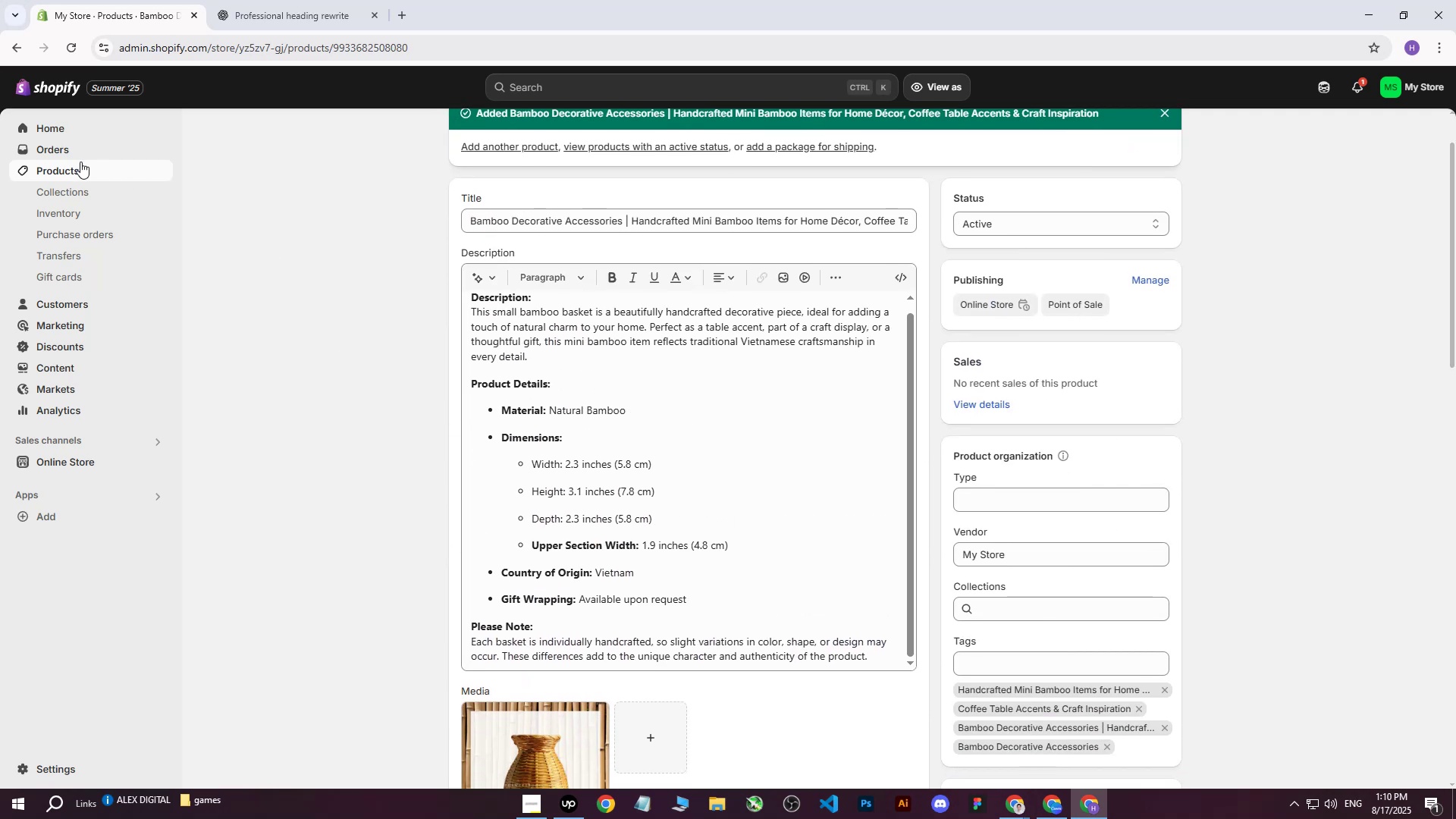 
left_click([300, 243])
 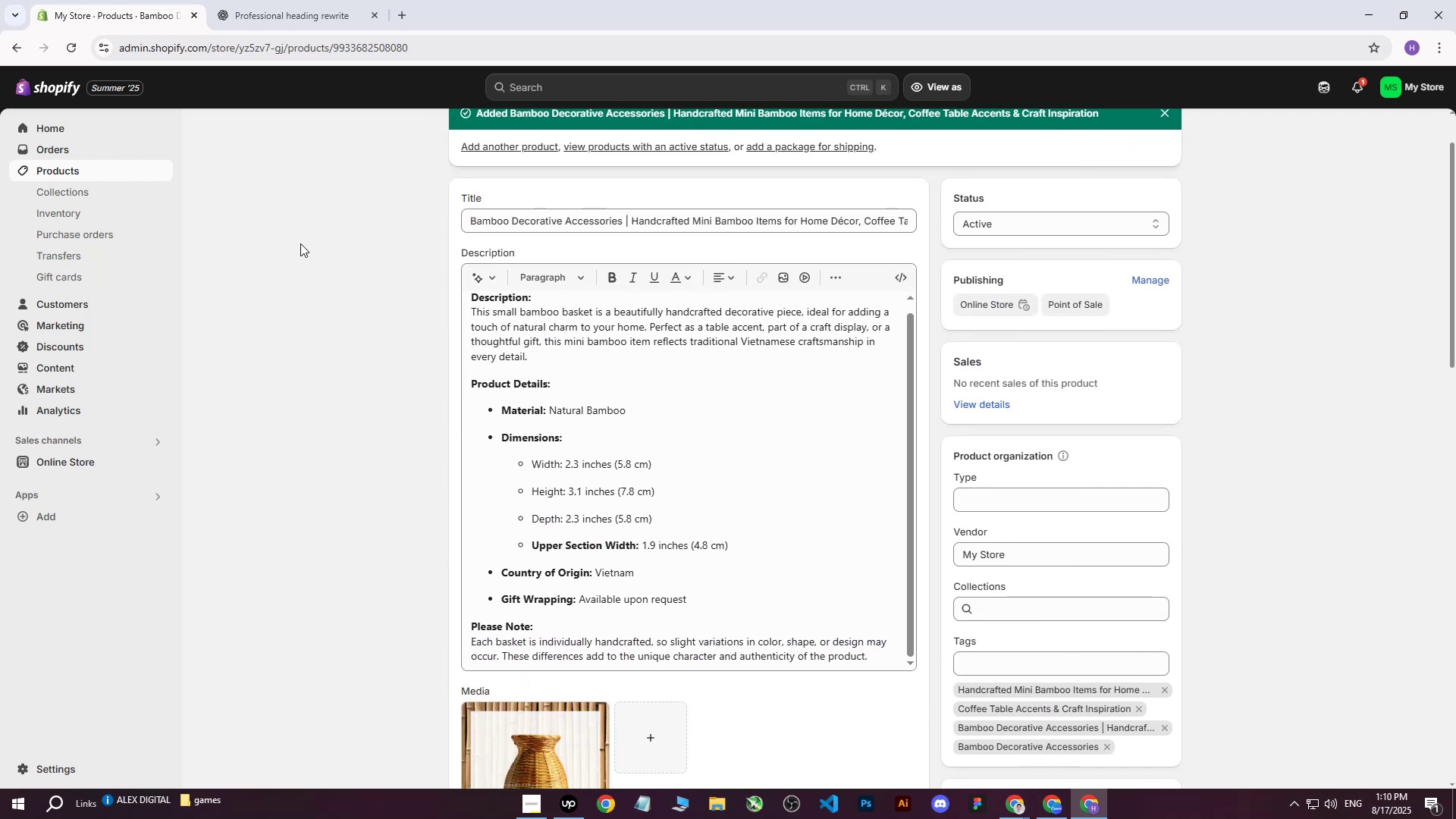 
scroll: coordinate [300, 243], scroll_direction: up, amount: 2.0
 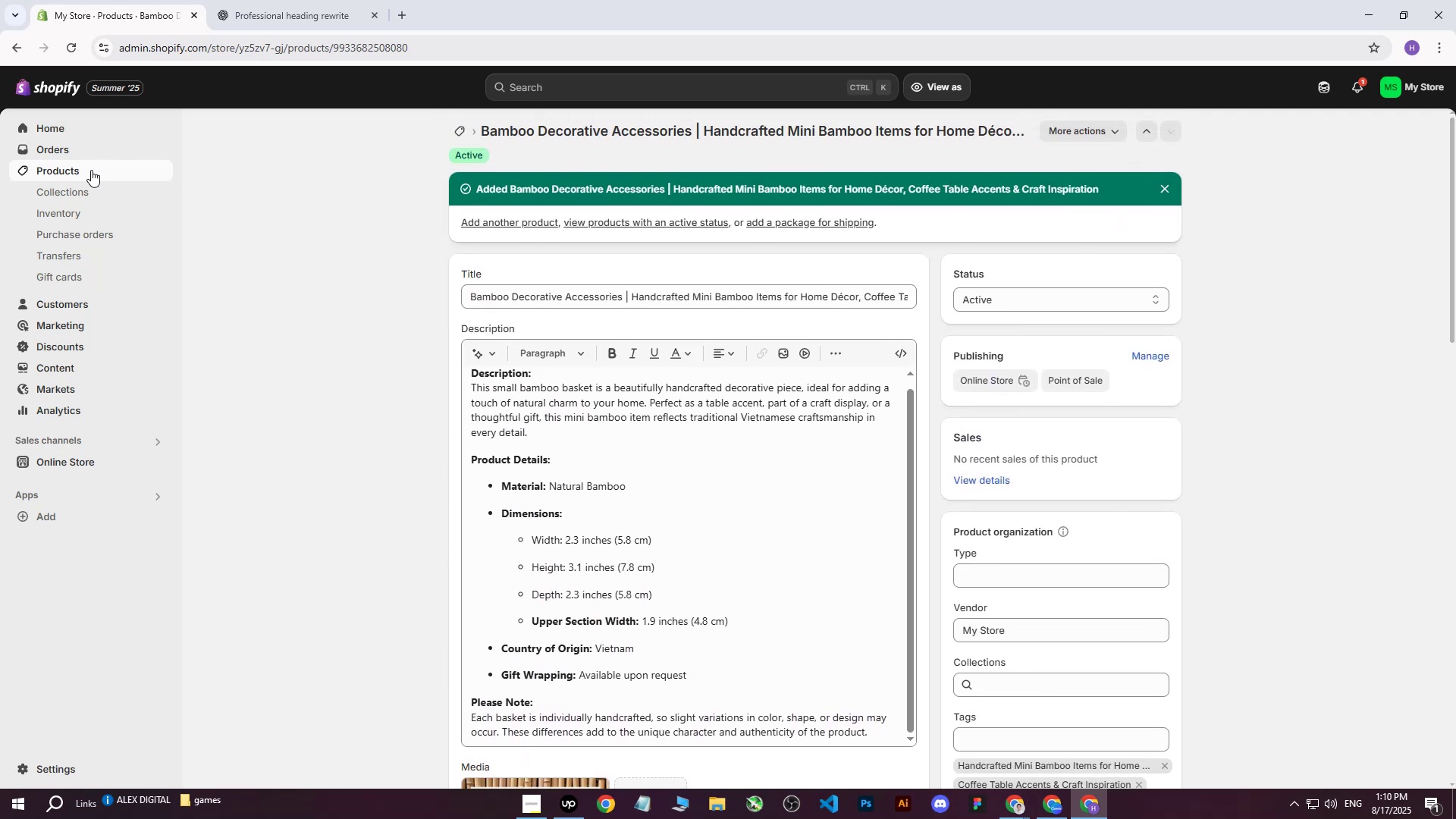 
left_click([91, 170])
 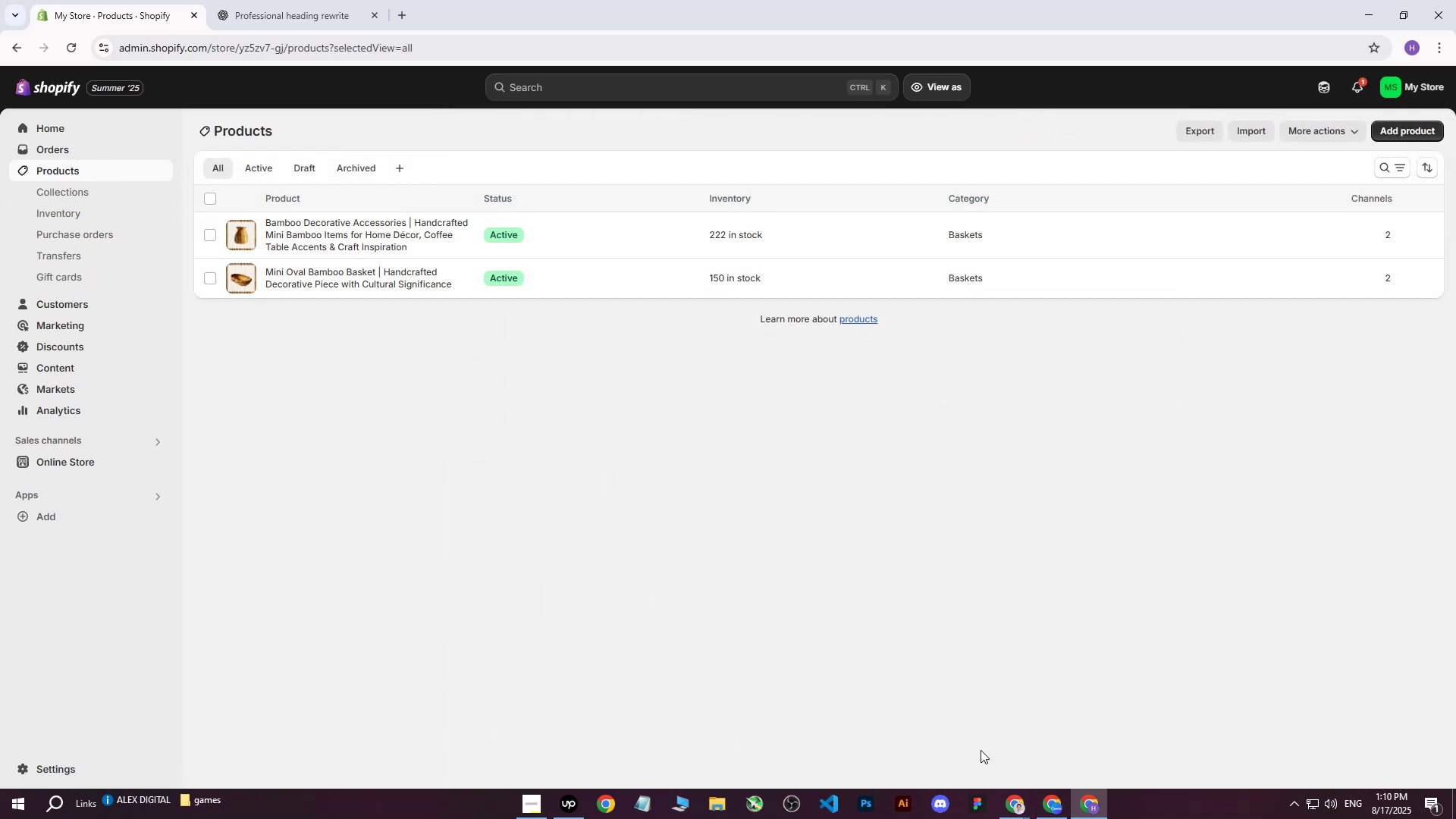 
double_click([953, 747])
 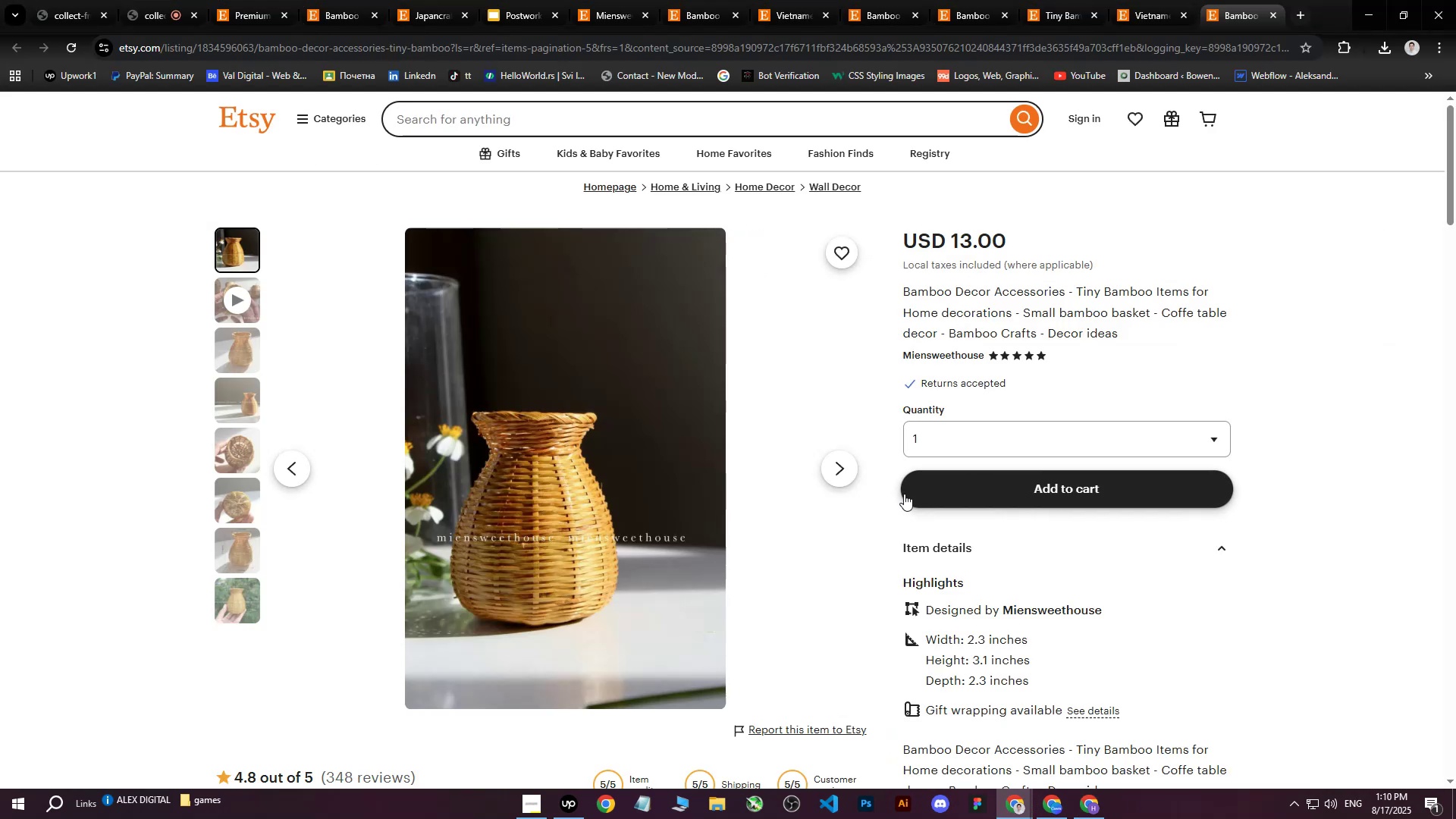 
scroll: coordinate [903, 511], scroll_direction: up, amount: 2.0
 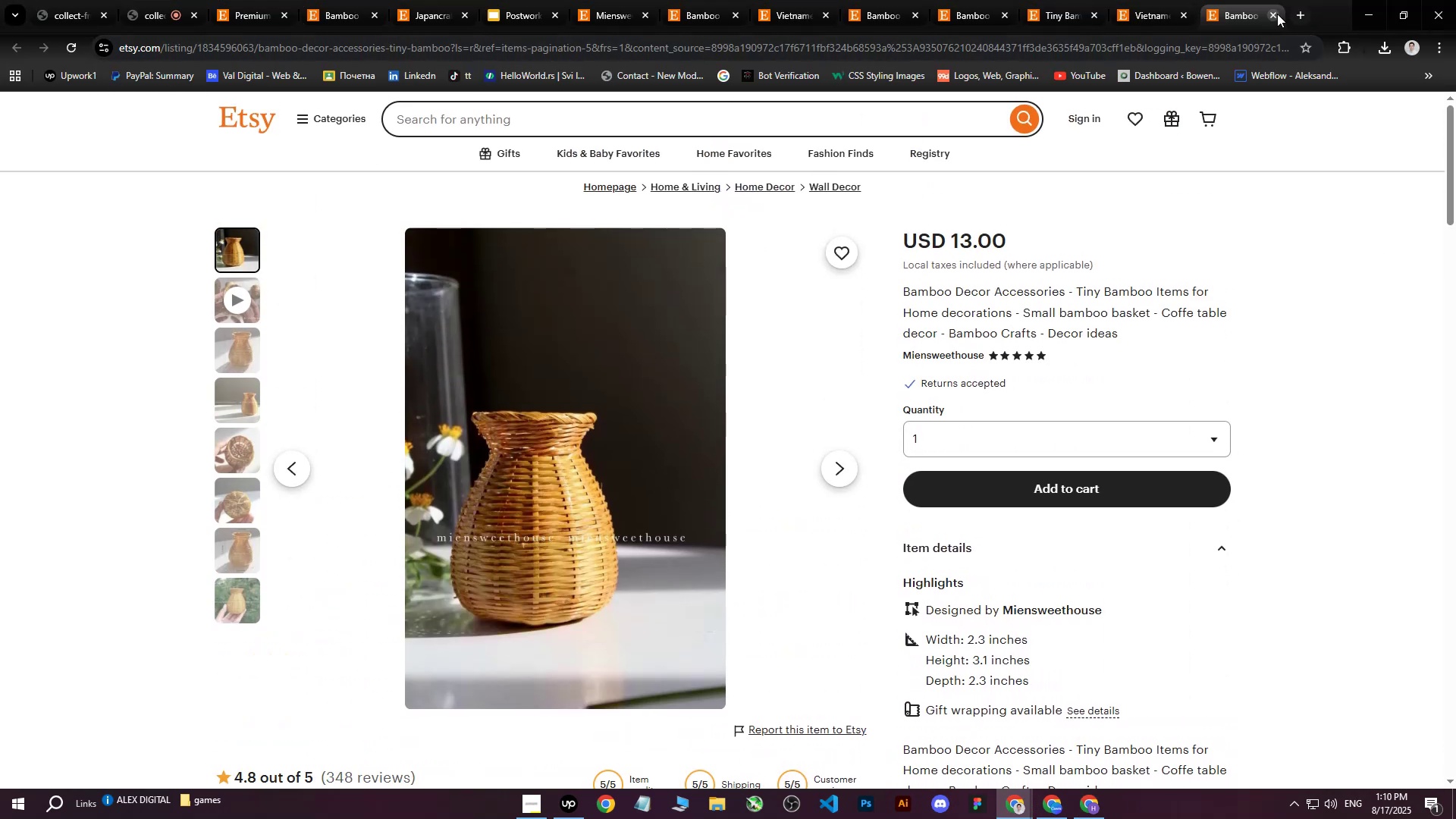 
left_click([1272, 14])
 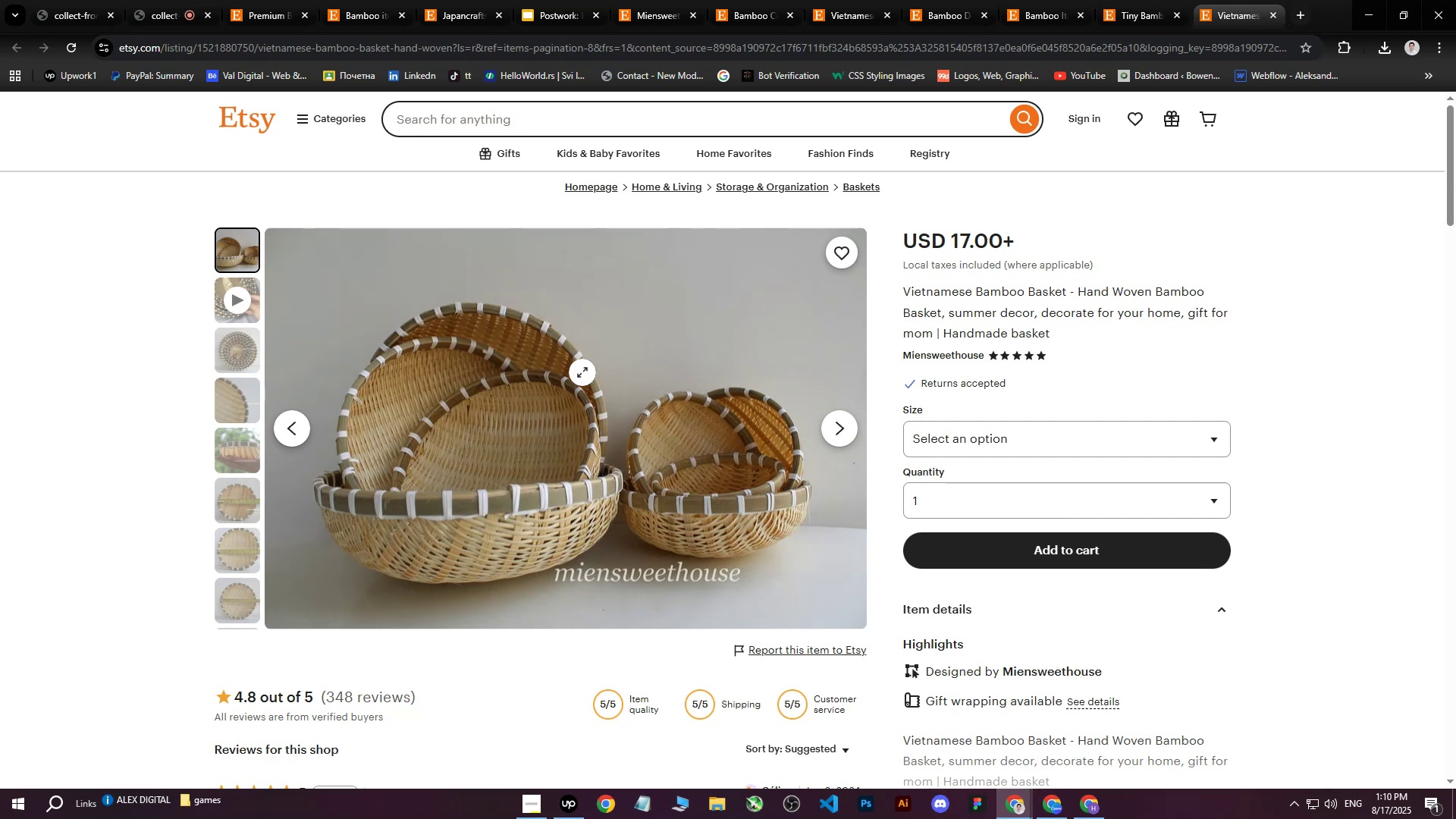 
right_click([582, 372])
 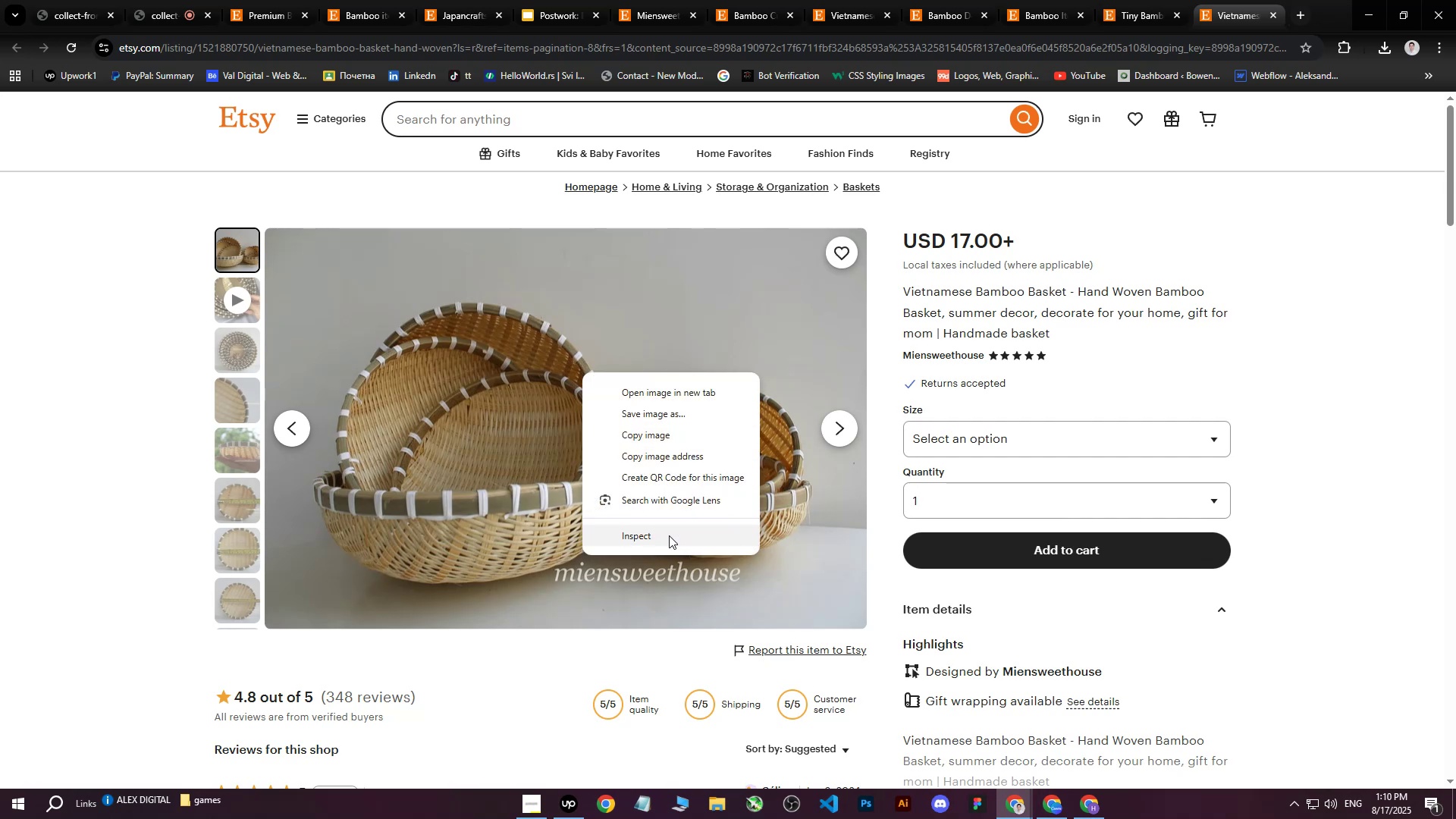 
left_click([669, 535])
 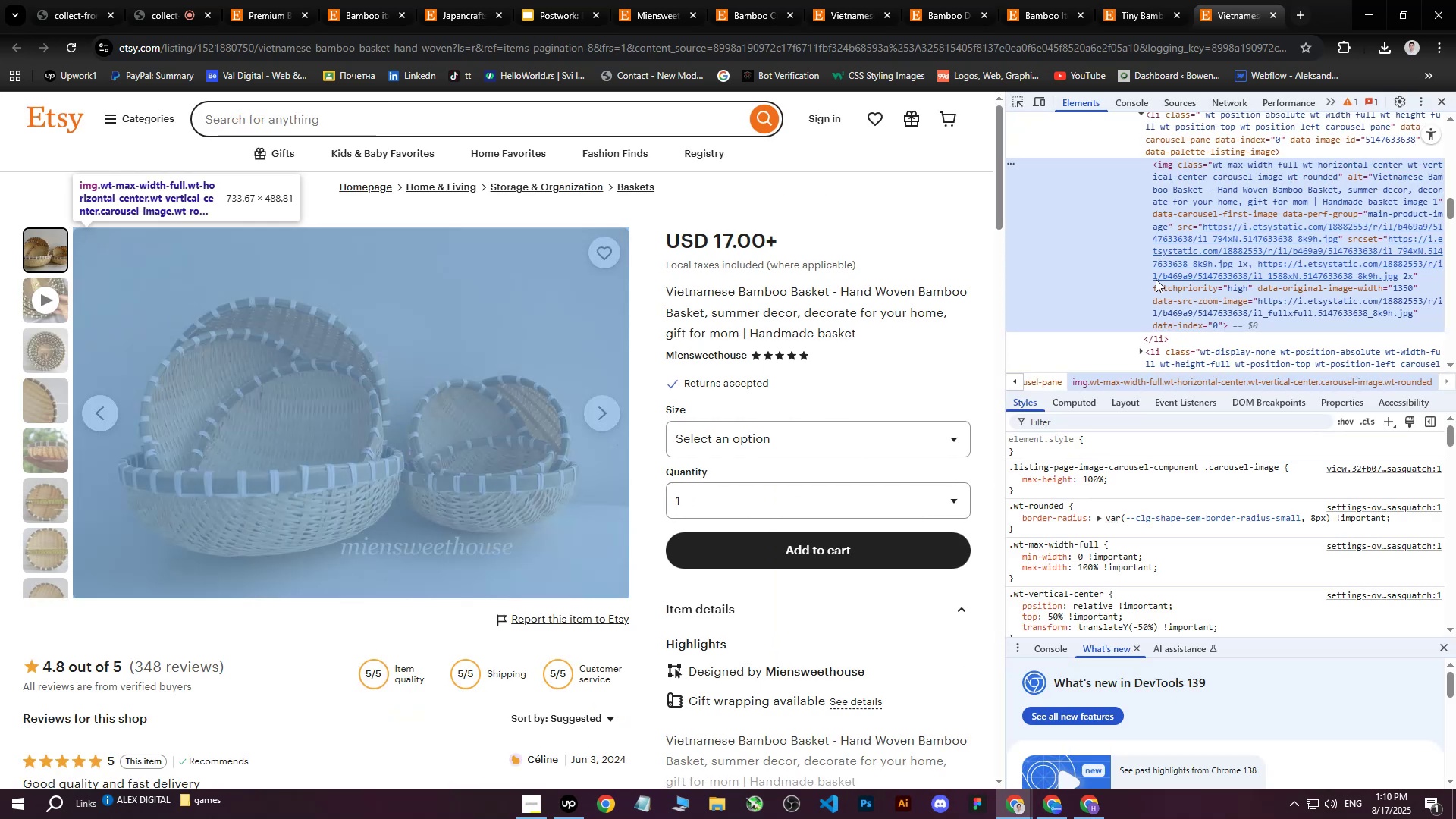 
left_click([1246, 247])
 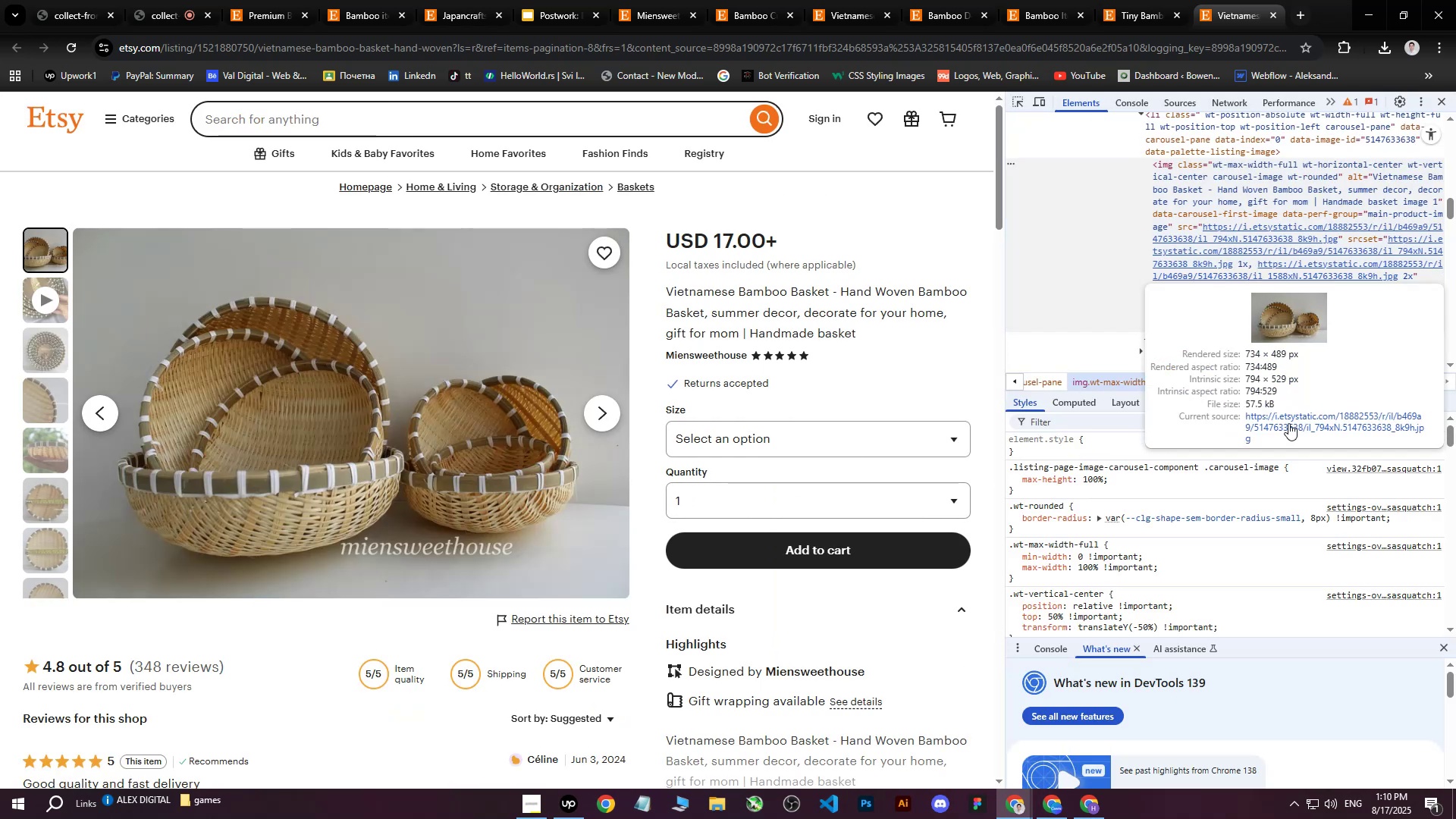 
left_click([1289, 431])
 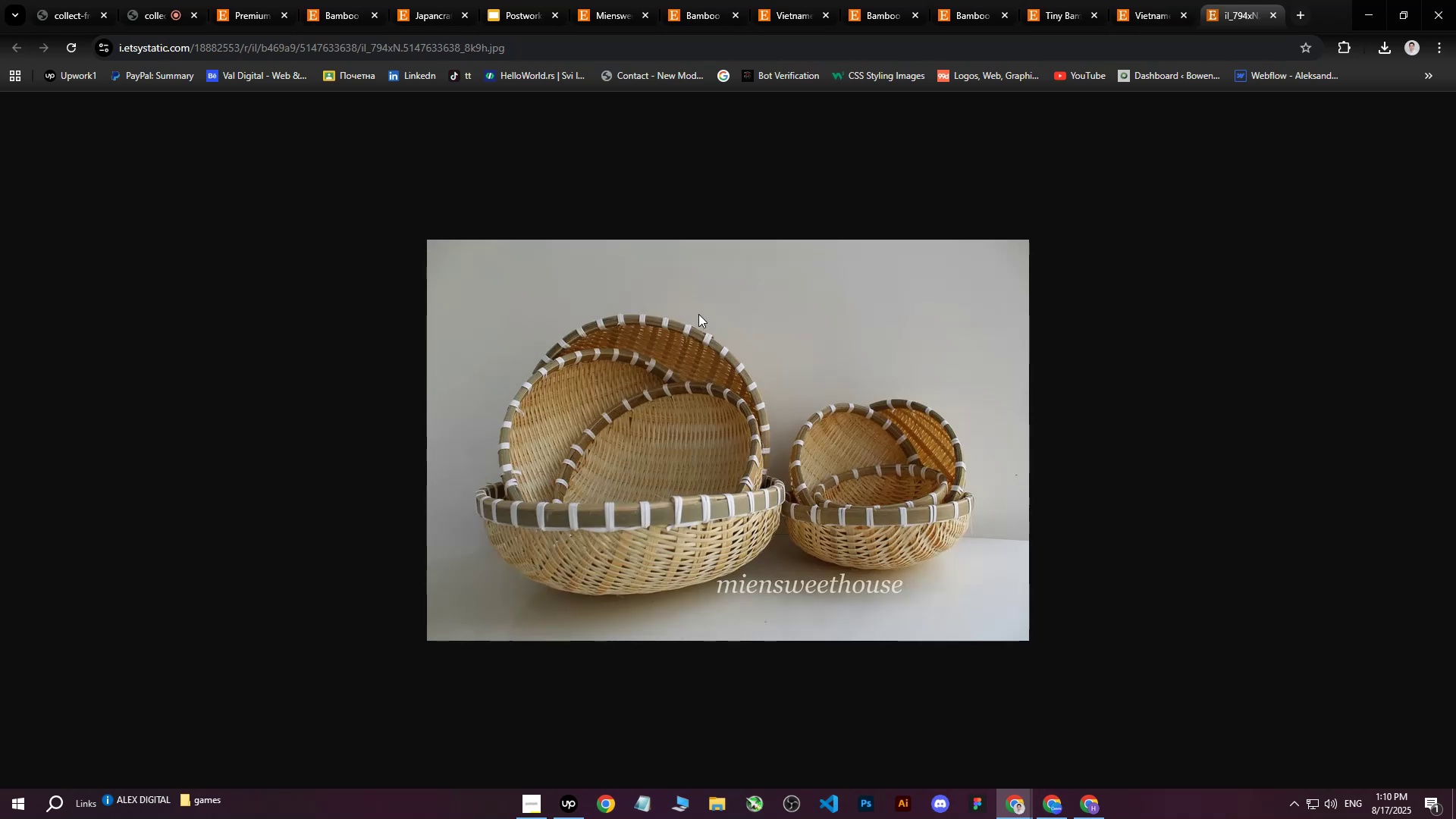 
right_click([679, 312])
 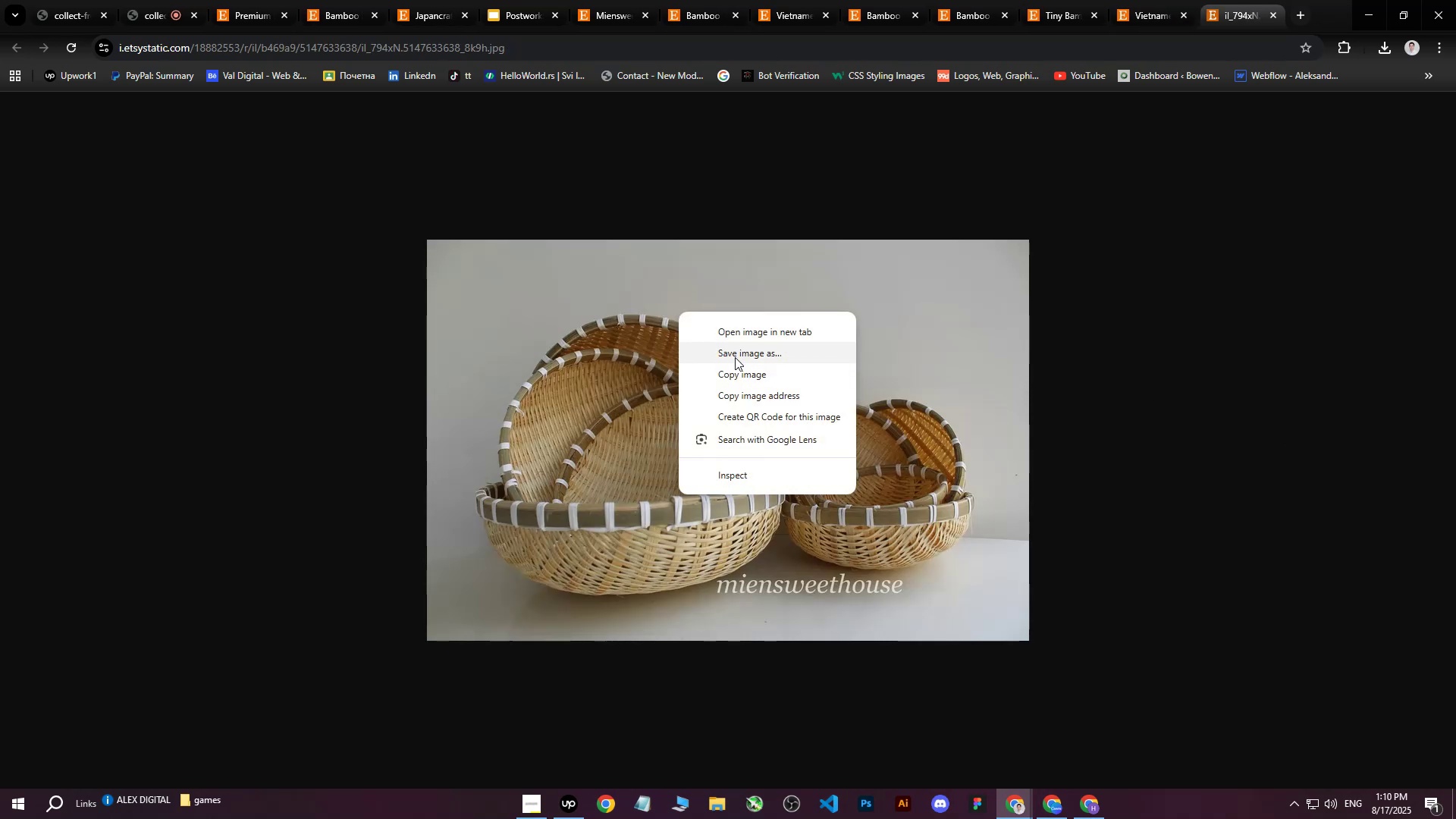 
left_click([735, 357])
 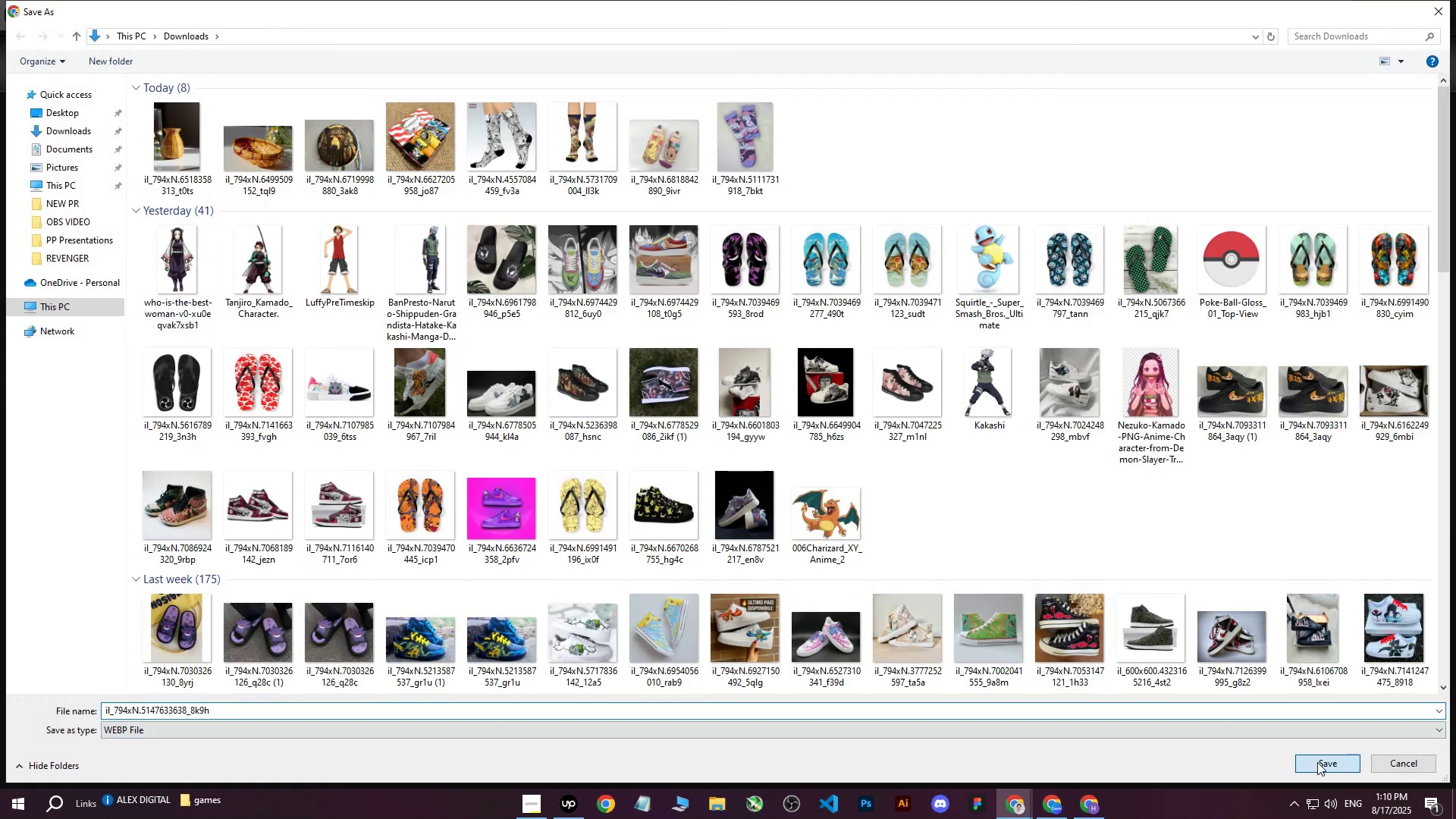 
left_click([1317, 762])
 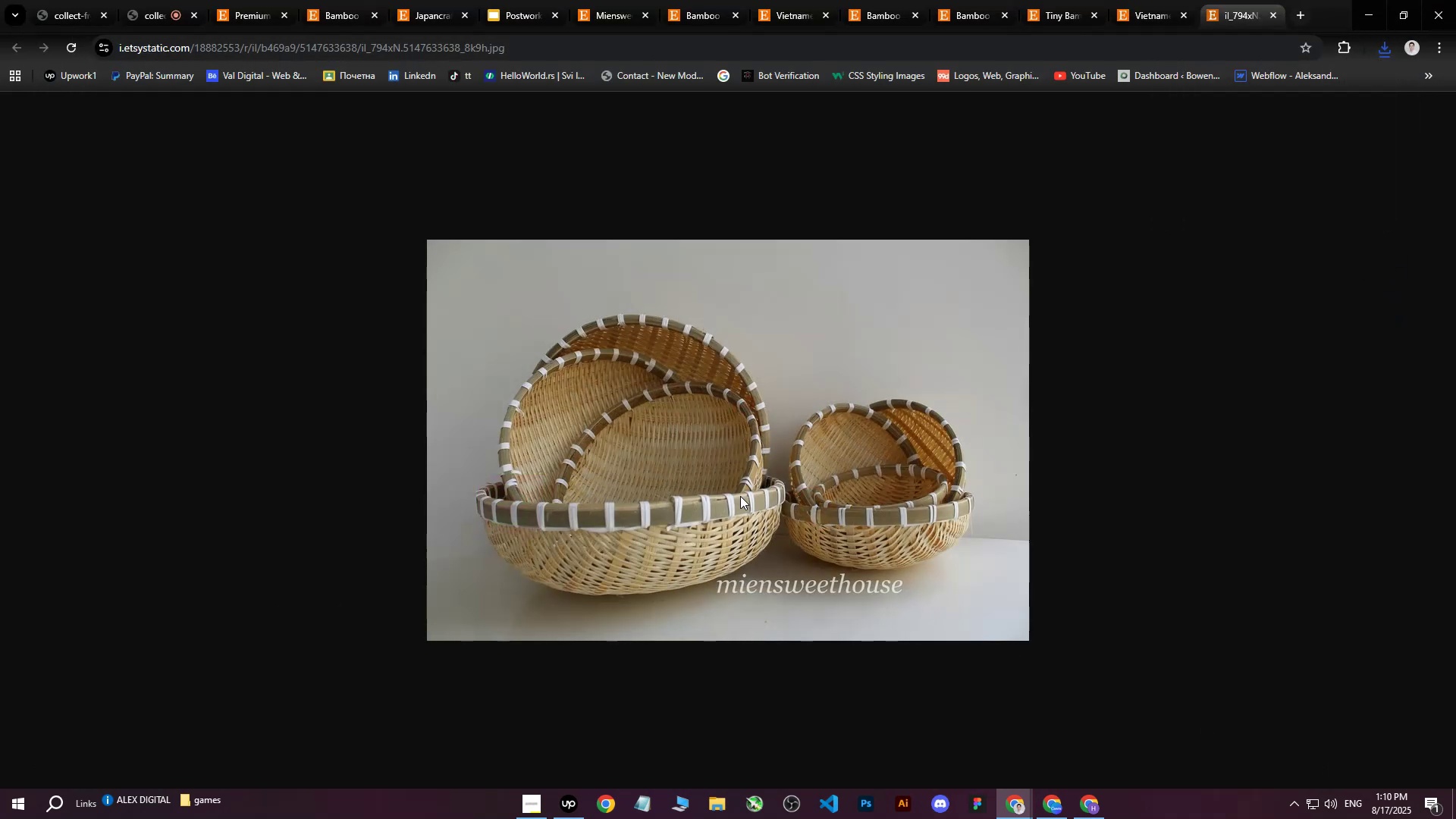 
wait(13.58)
 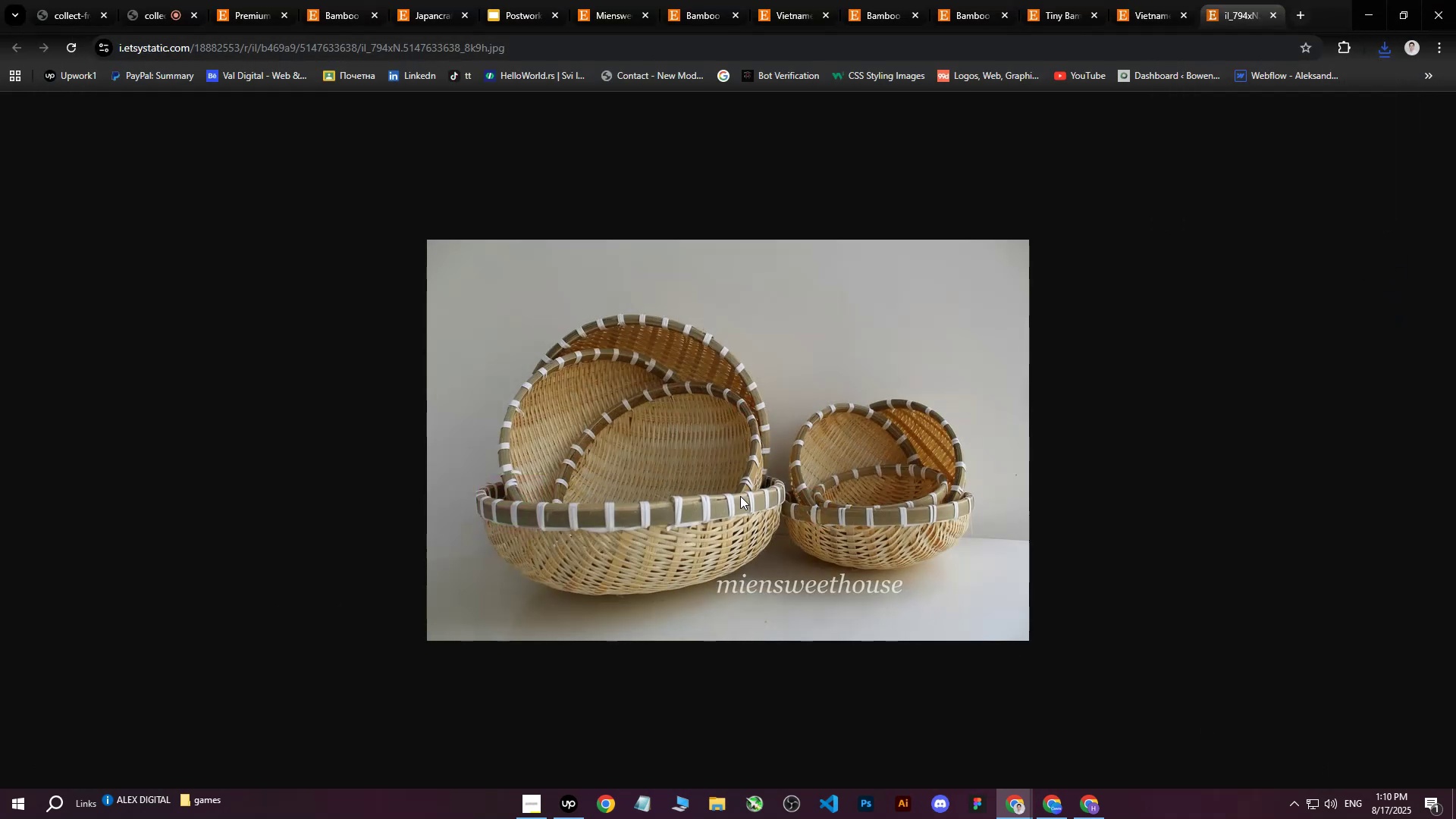 
right_click([664, 375])
 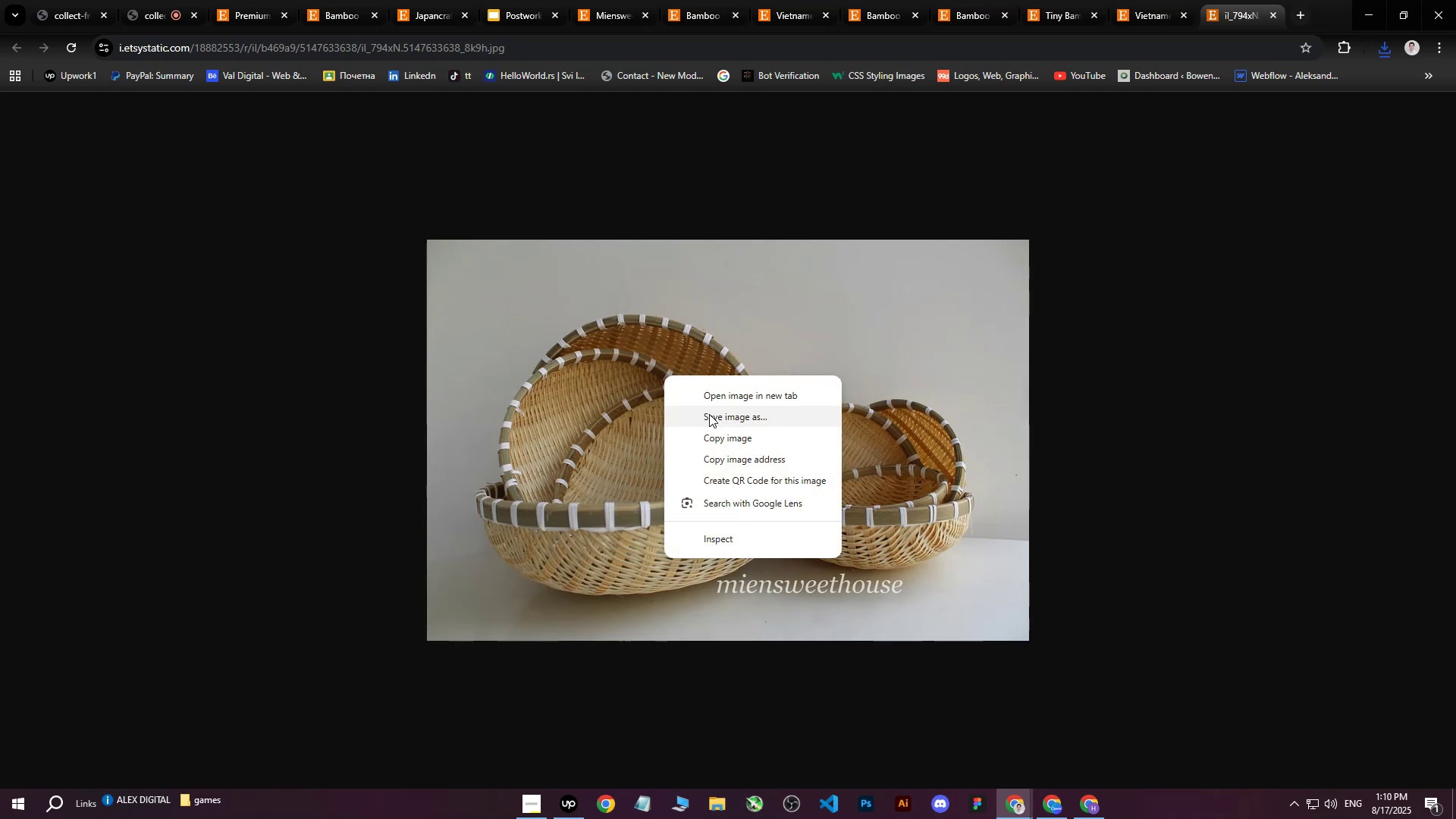 
left_click([709, 414])
 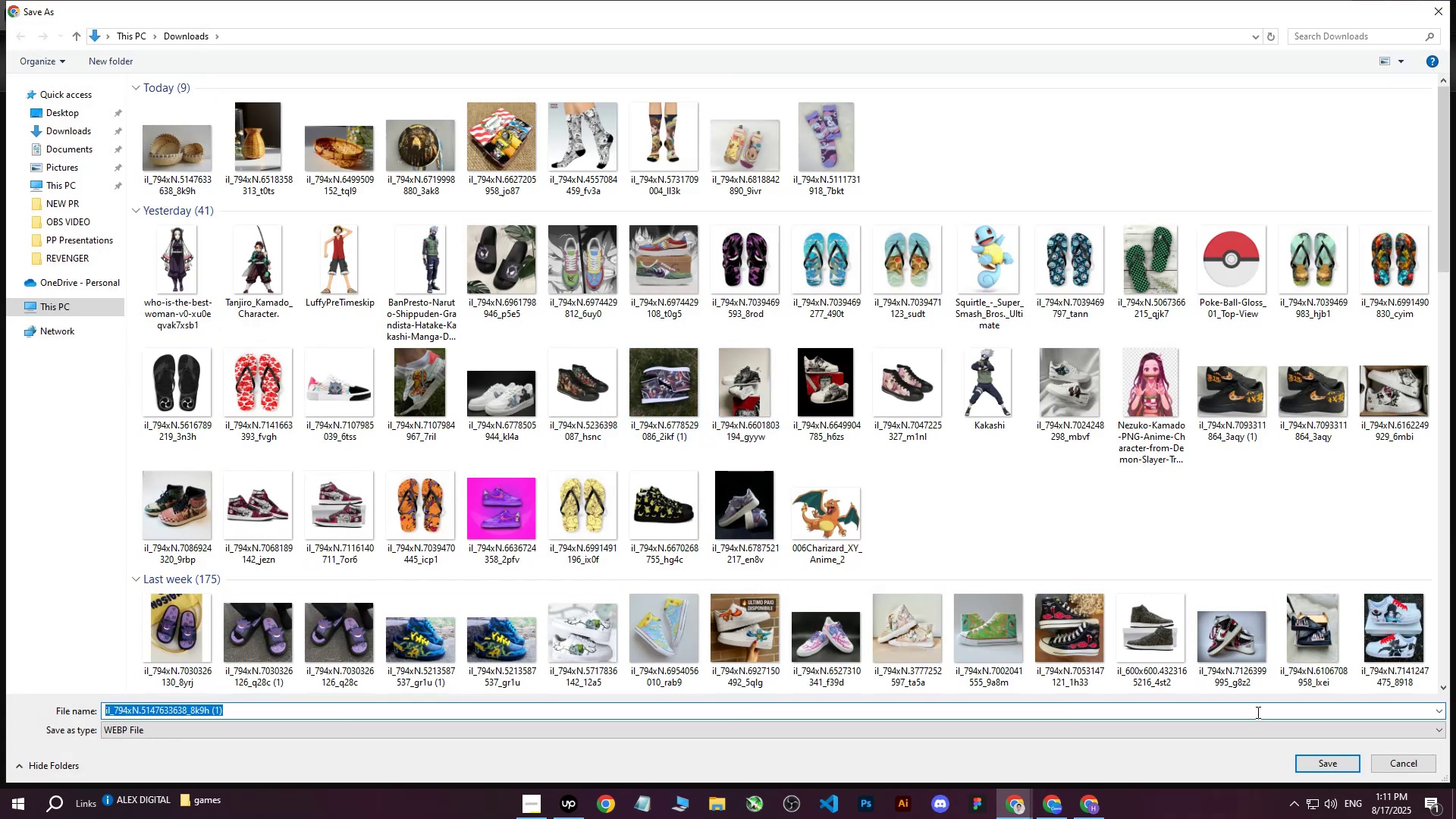 
left_click([1310, 756])
 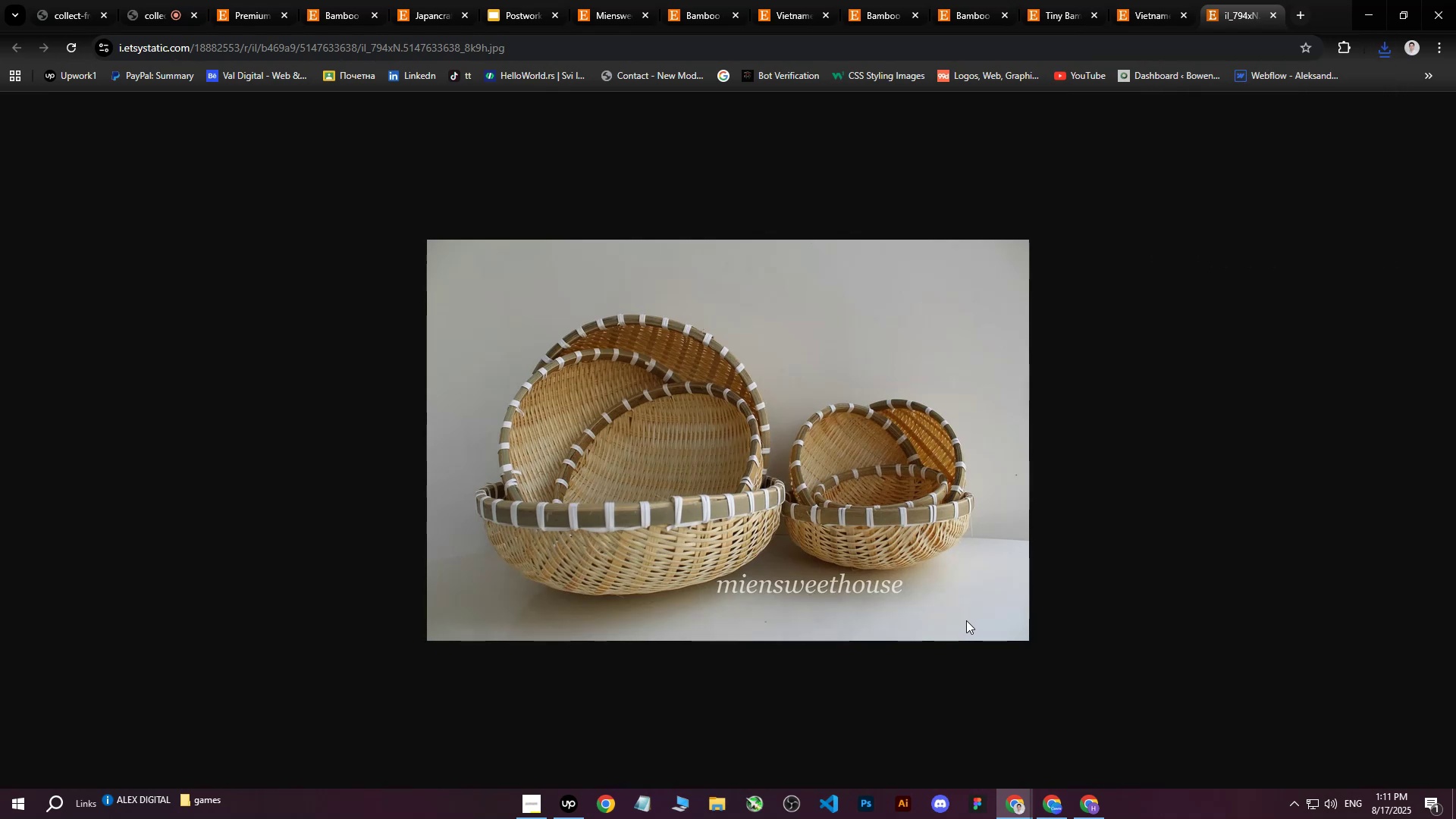 
wait(7.74)
 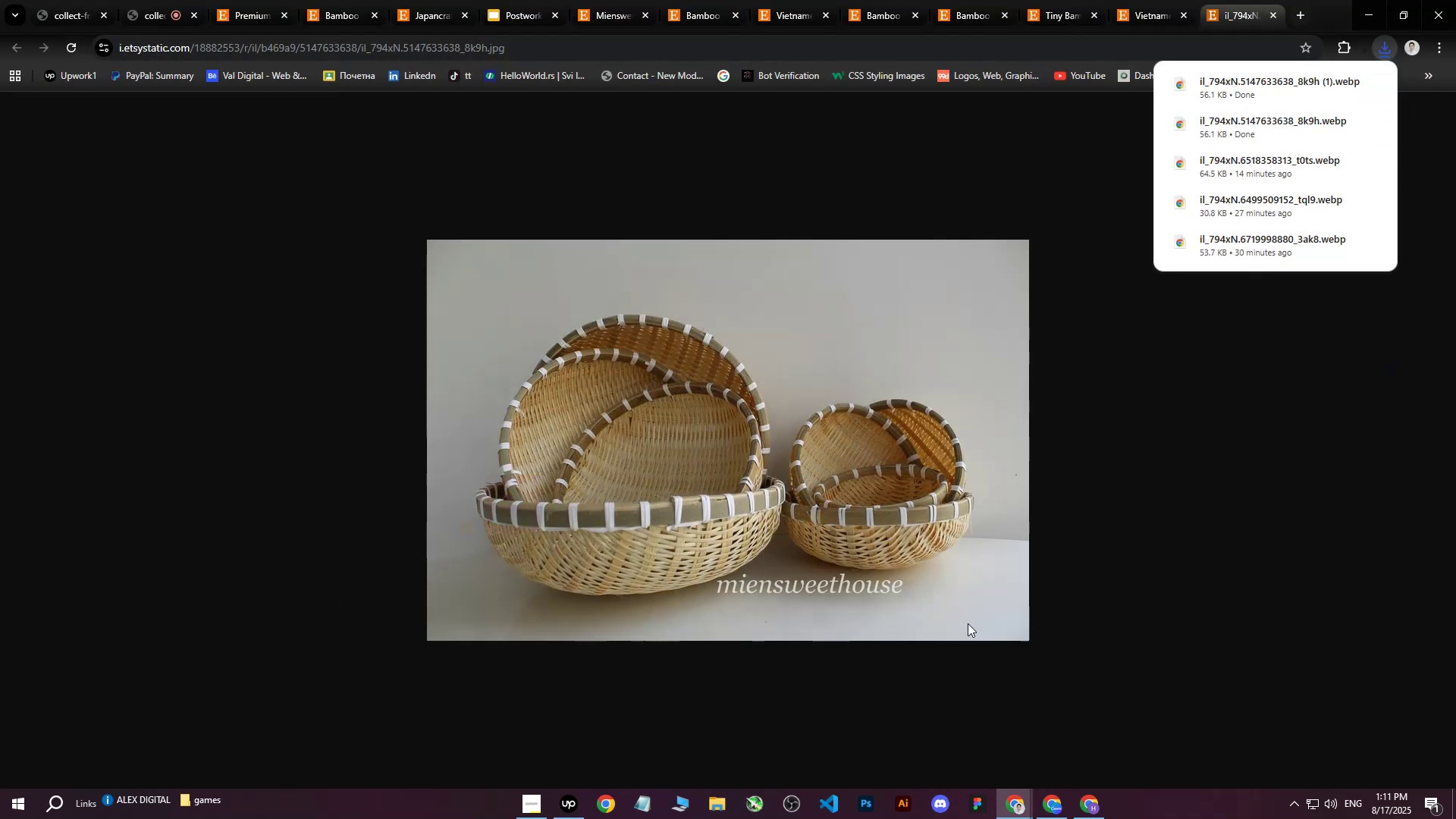 
left_click([1050, 805])
 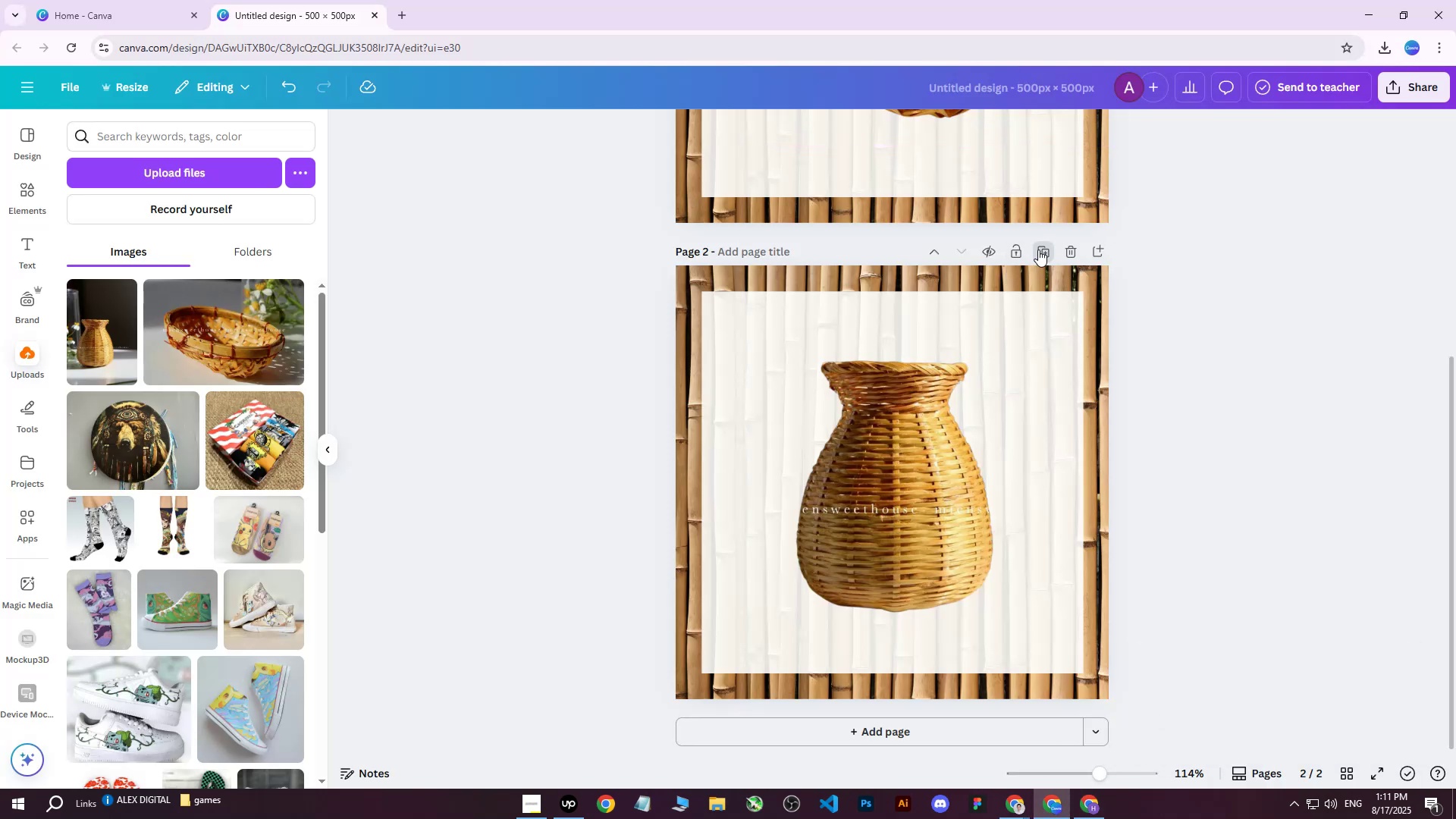 
left_click([1038, 249])
 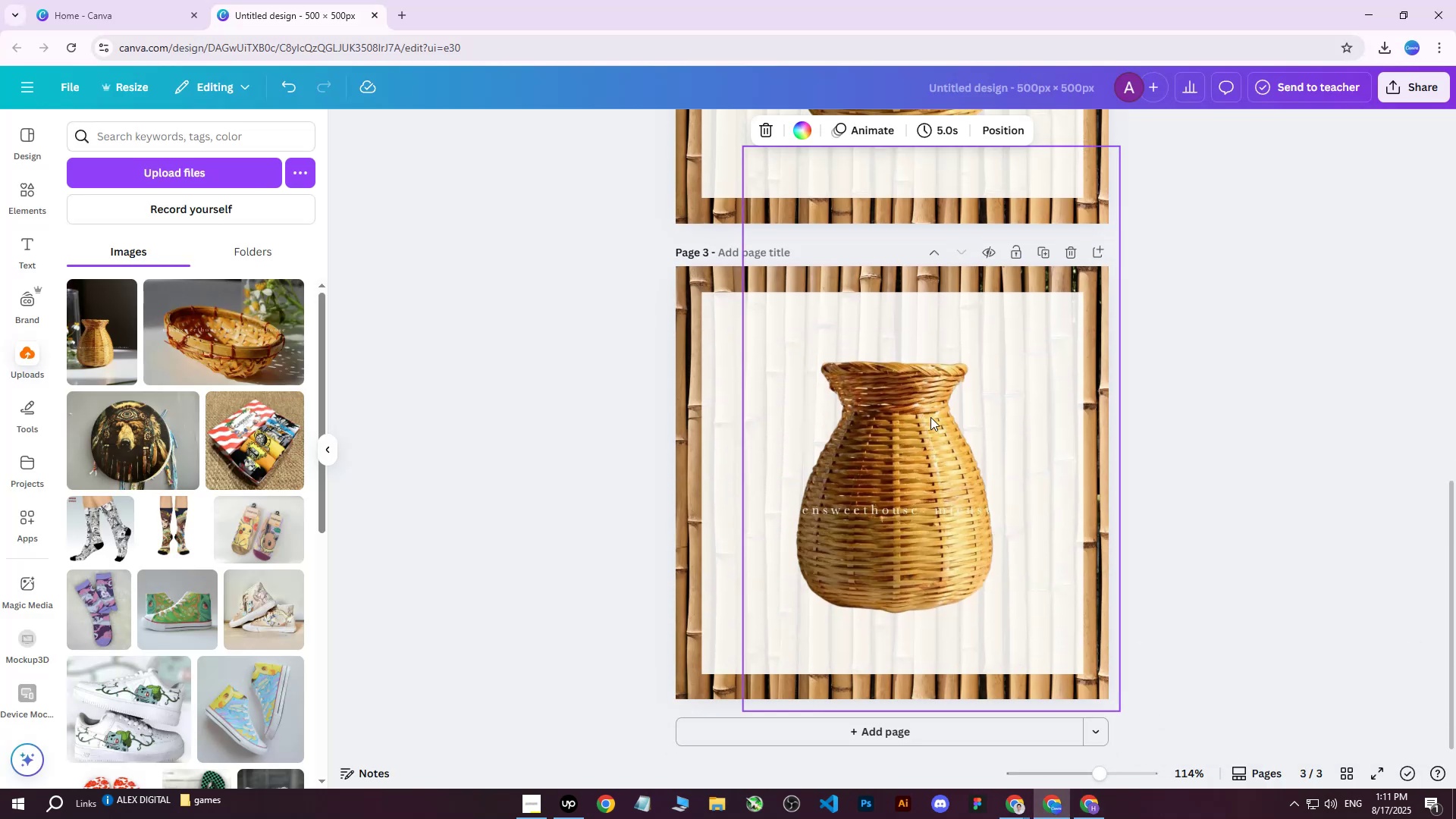 
left_click([923, 437])
 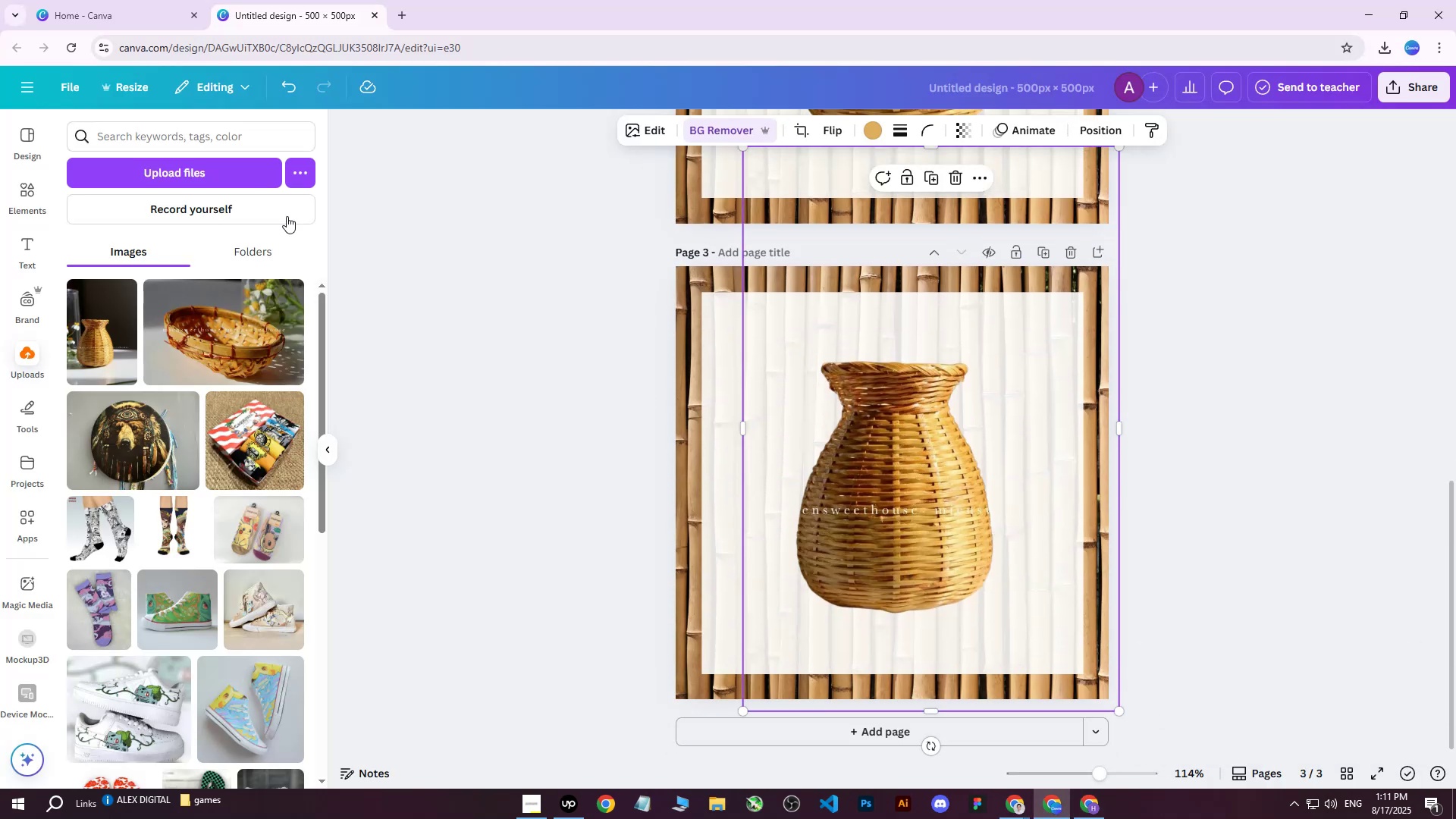 
key(Delete)
 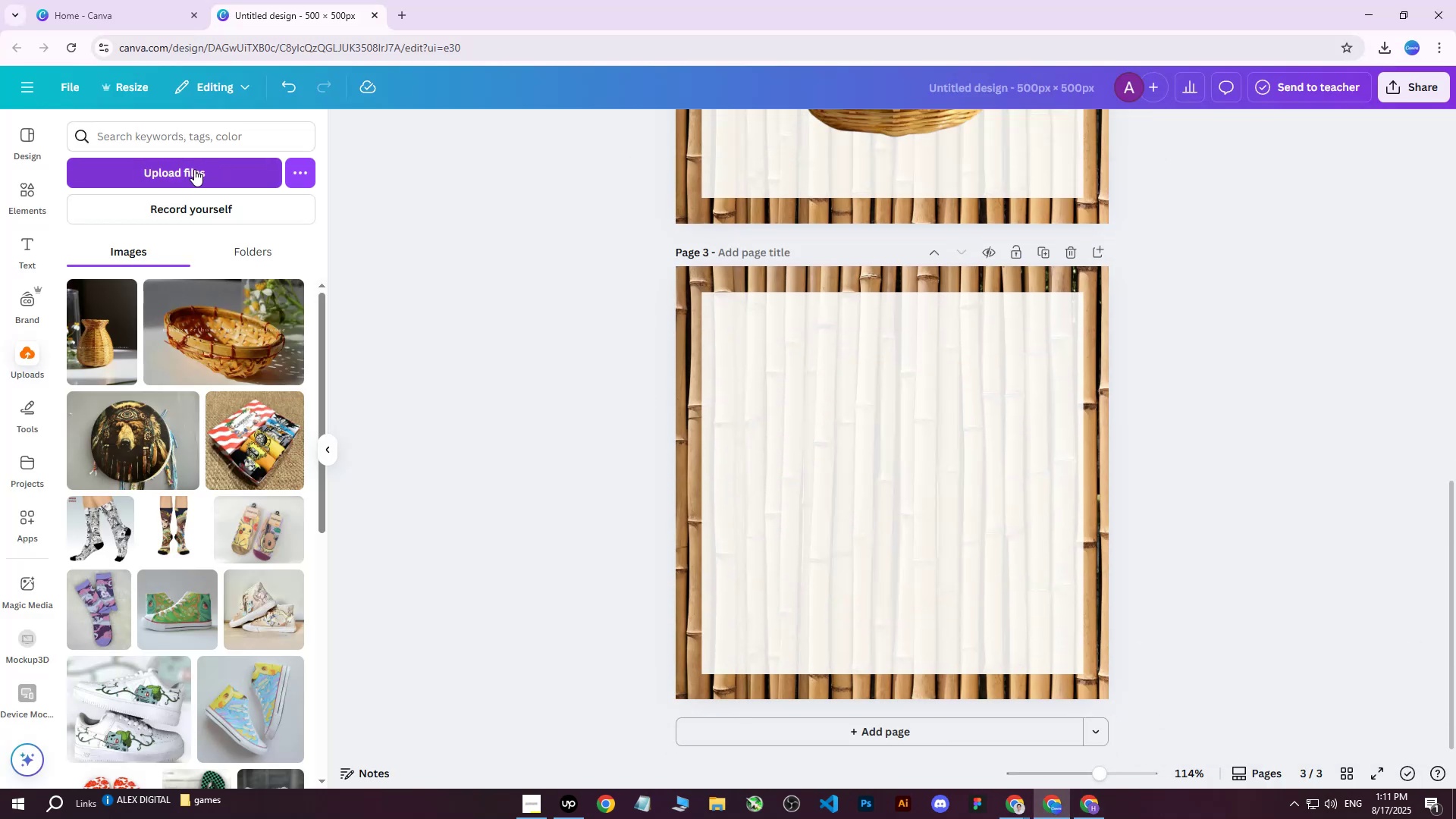 
left_click([194, 169])
 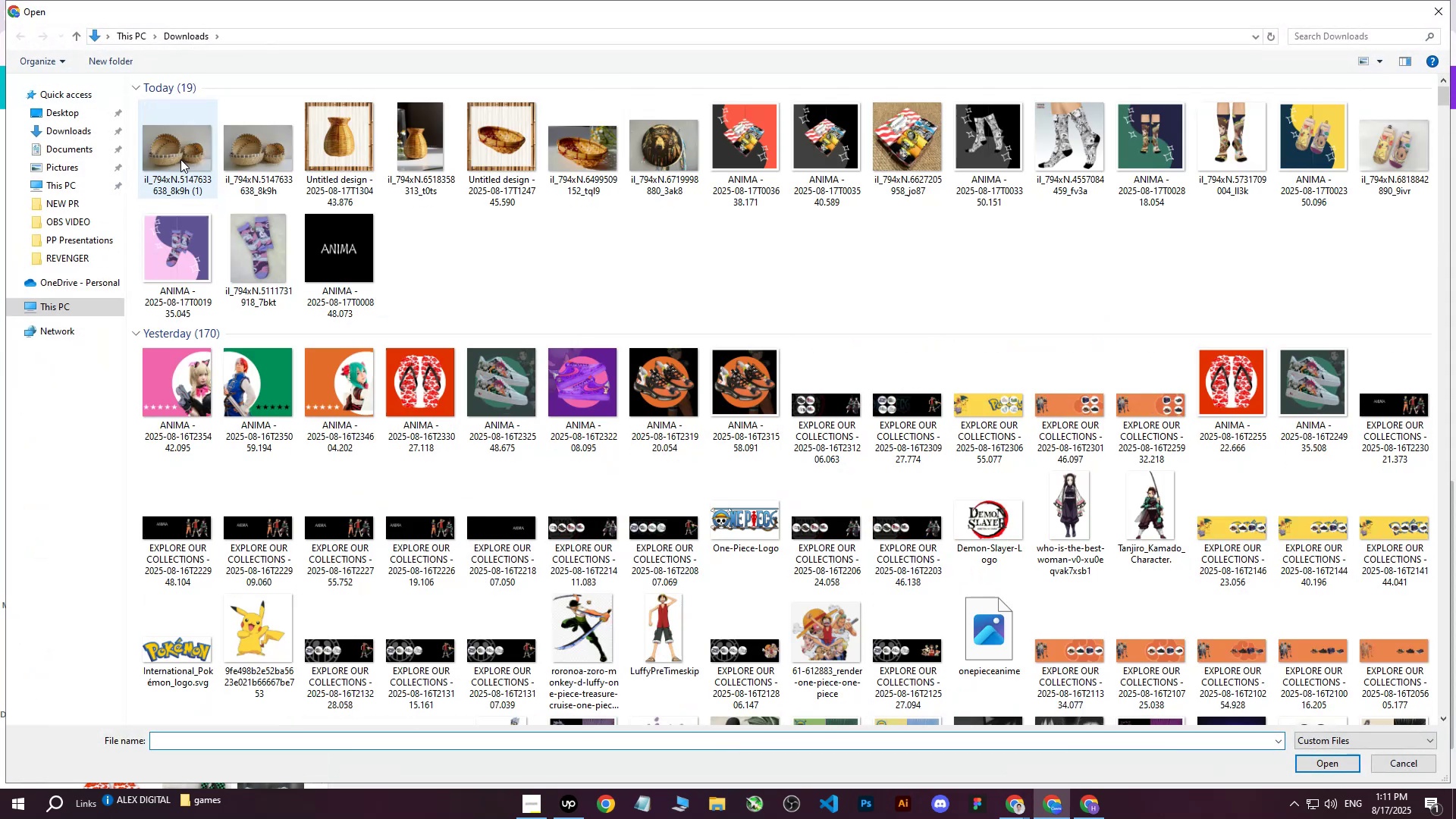 
left_click([178, 157])
 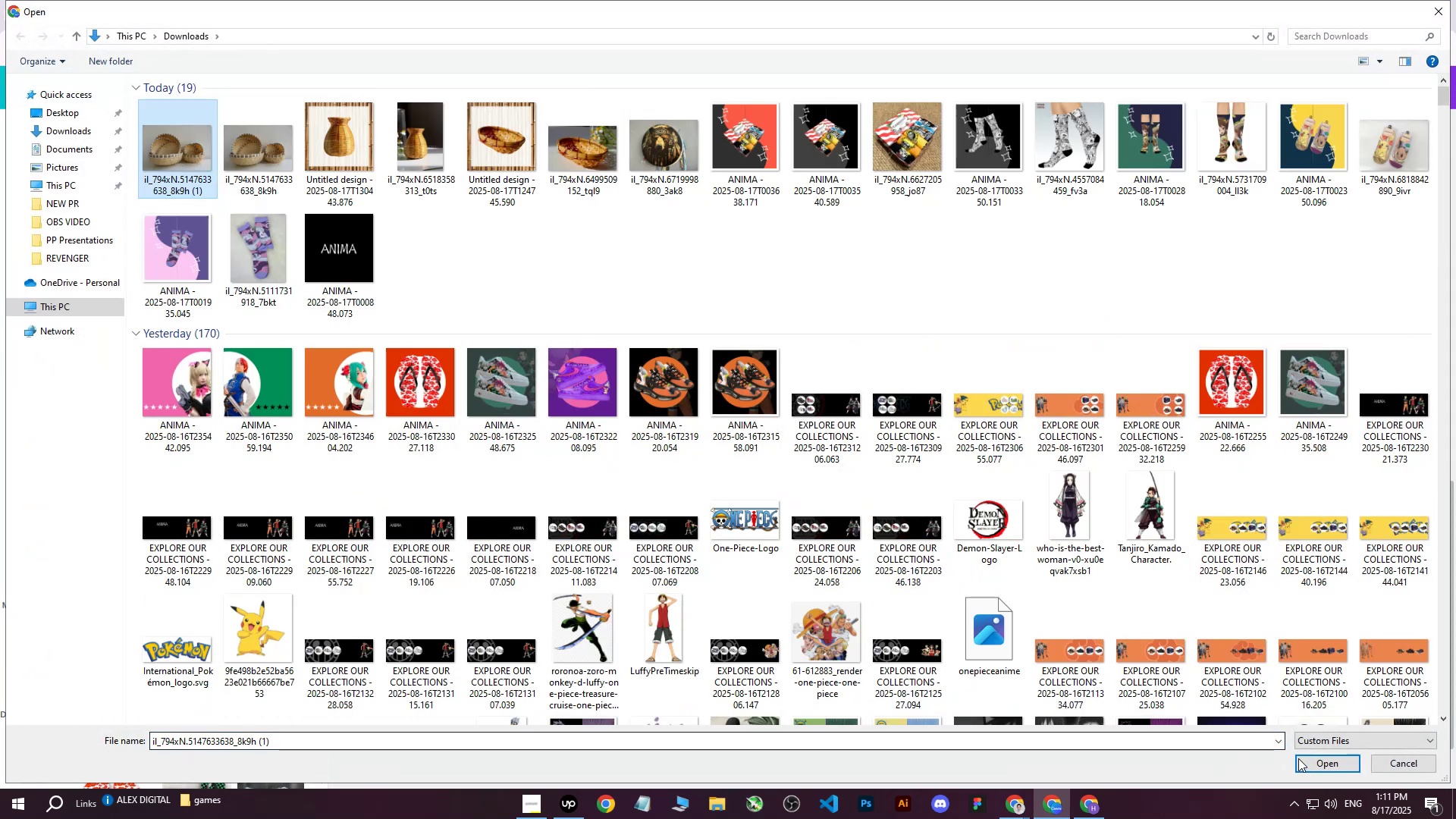 
left_click([1307, 761])
 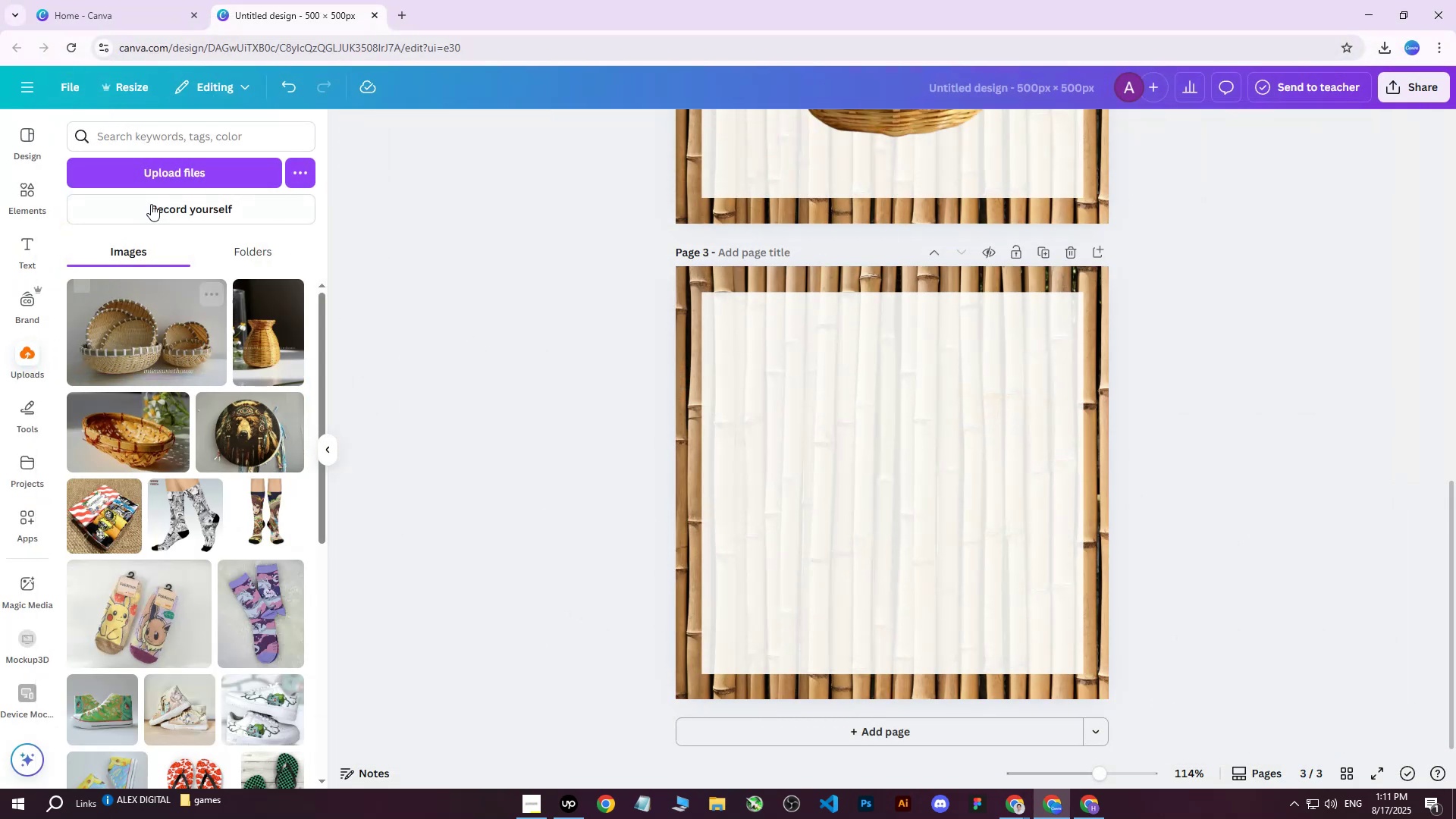 
wait(6.72)
 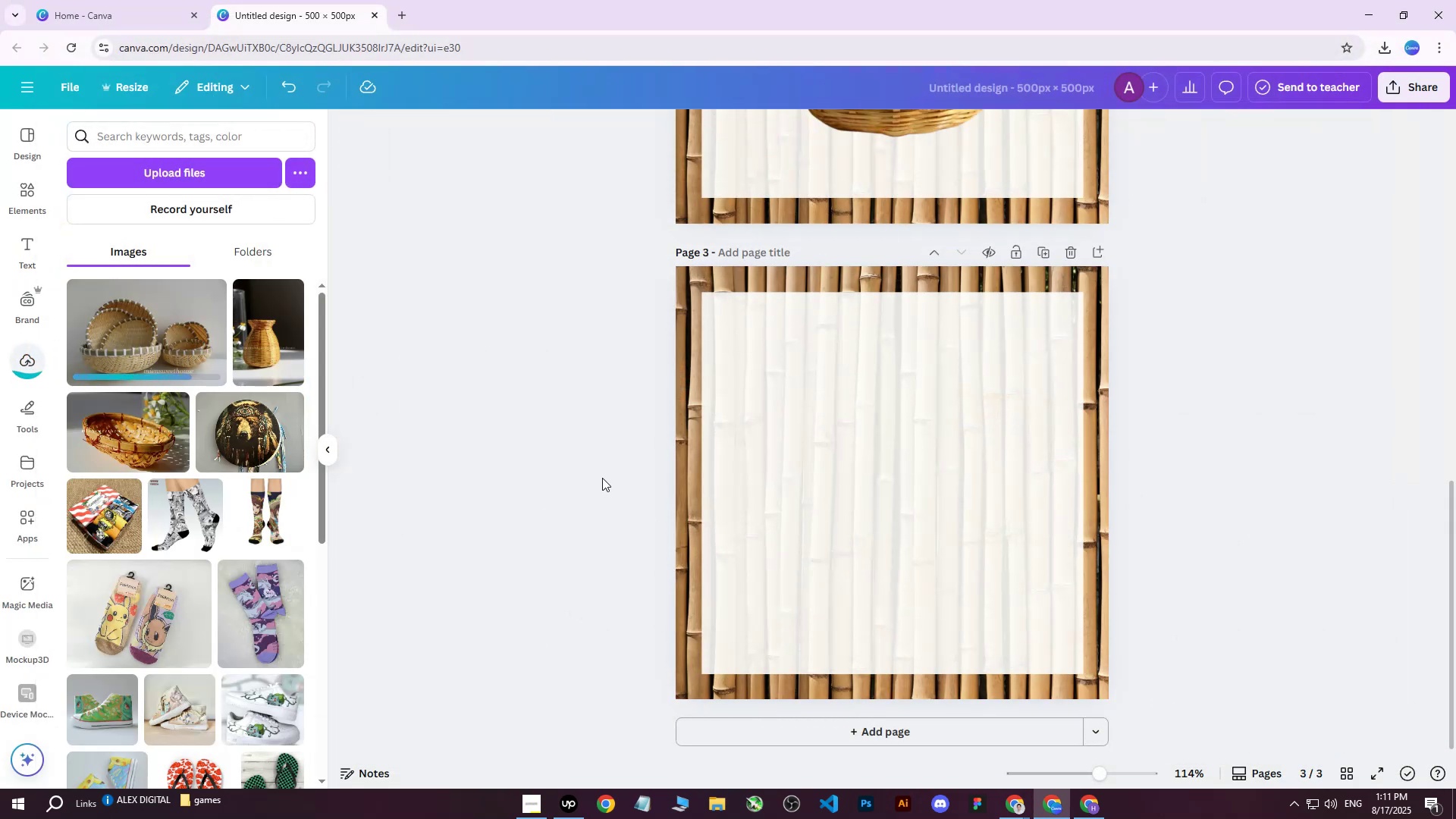 
left_click([120, 319])
 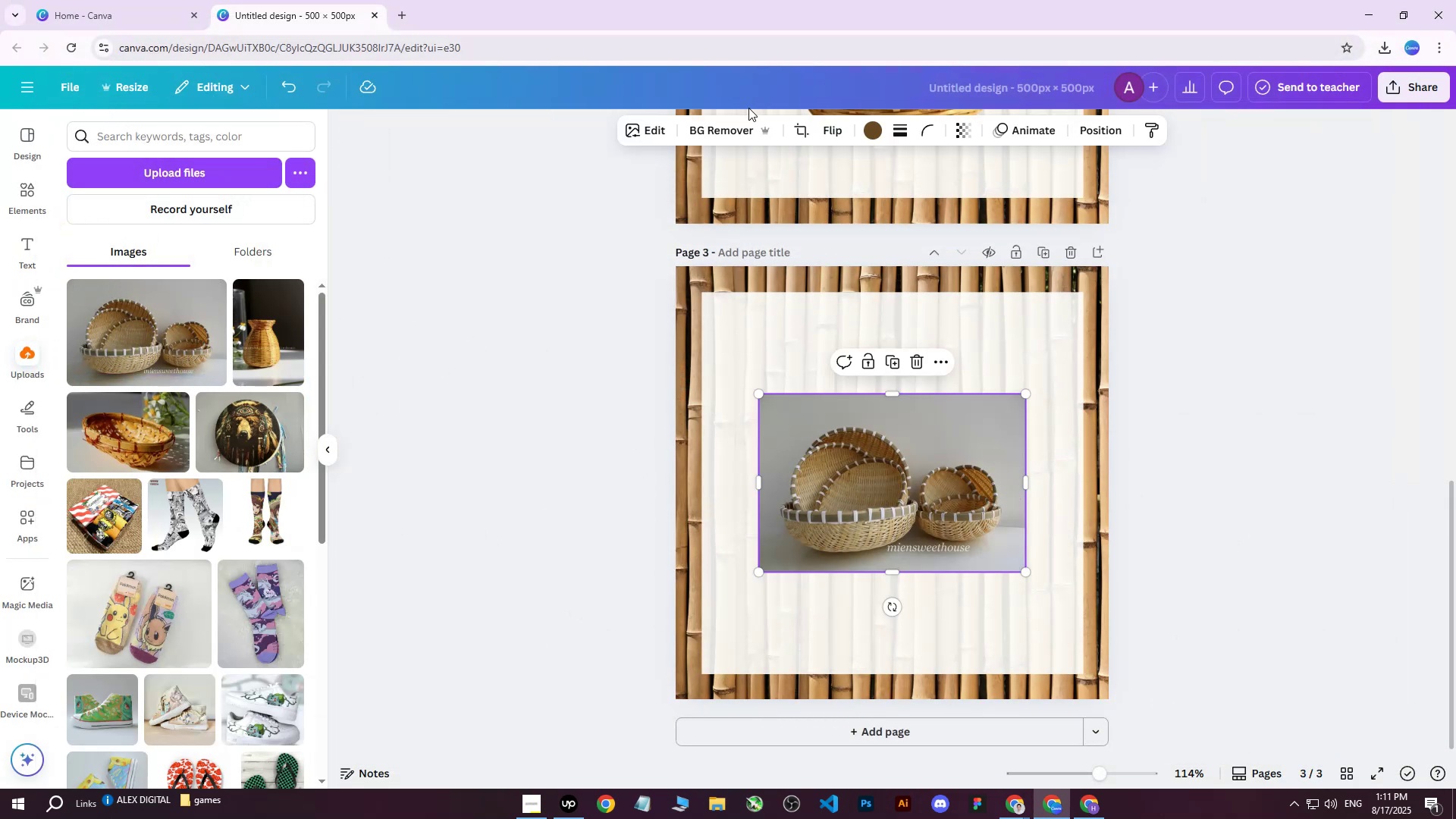 
left_click([731, 127])
 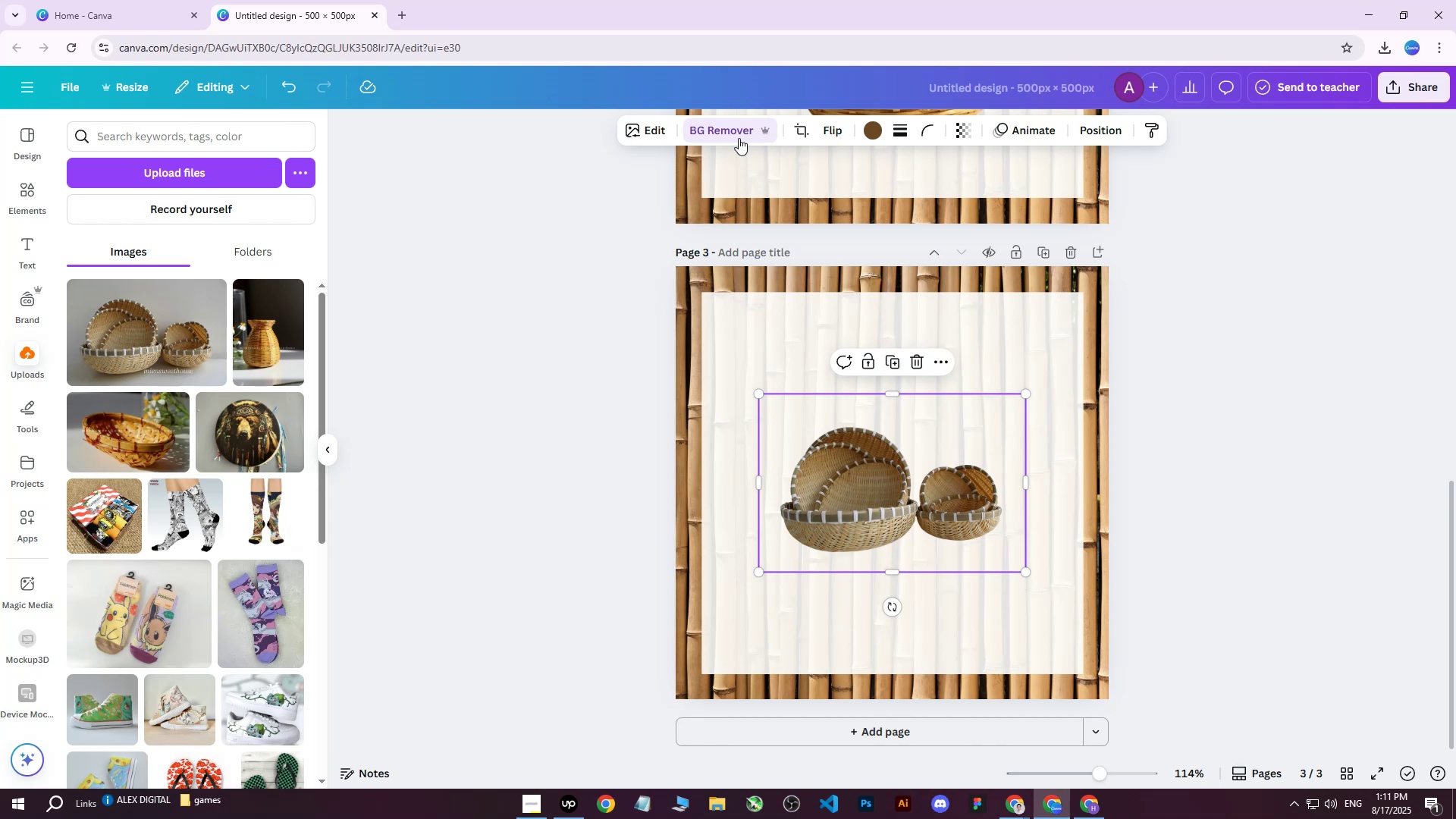 
wait(15.17)
 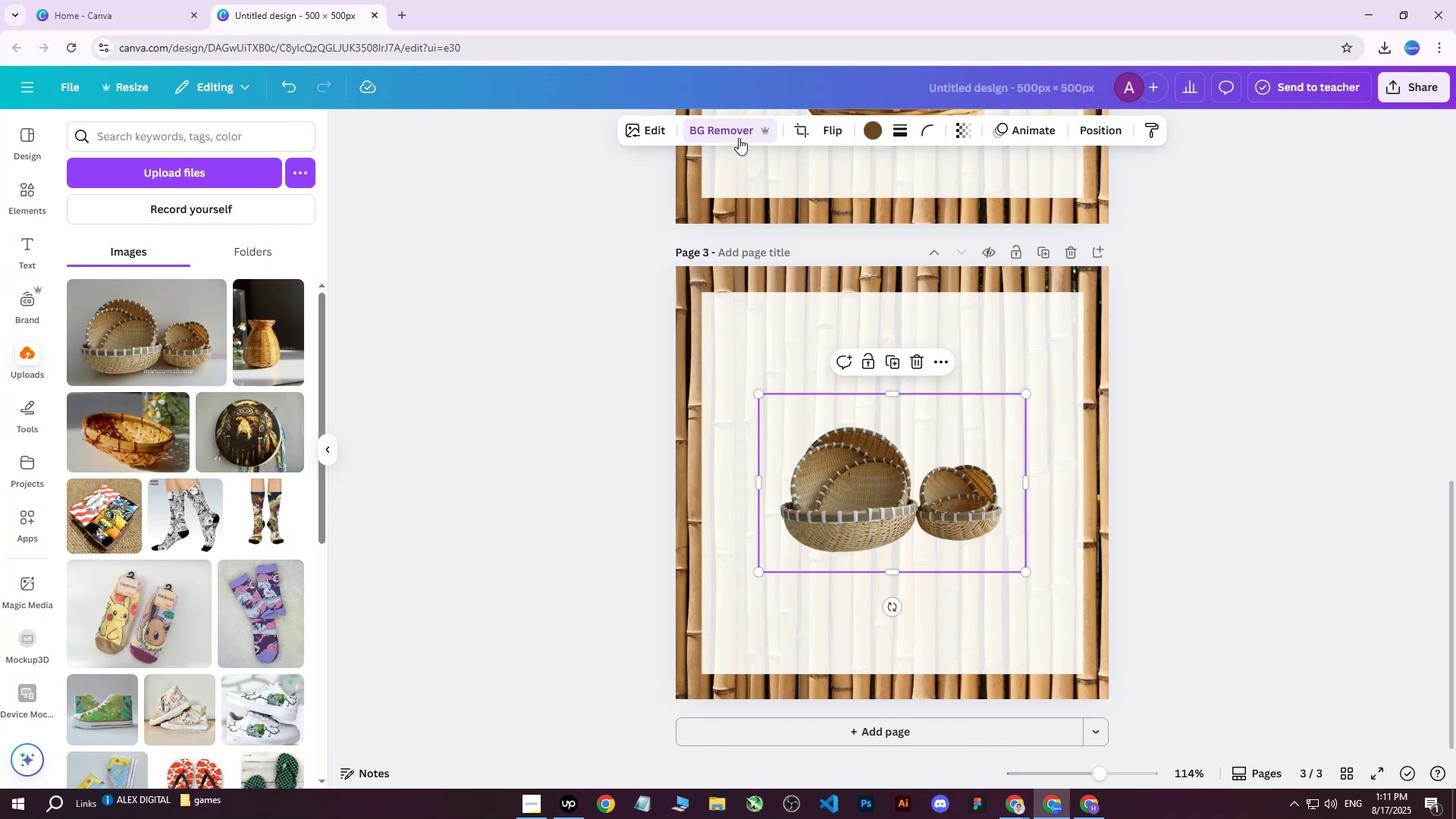 
left_click_drag(start_coordinate=[764, 572], to_coordinate=[692, 643])
 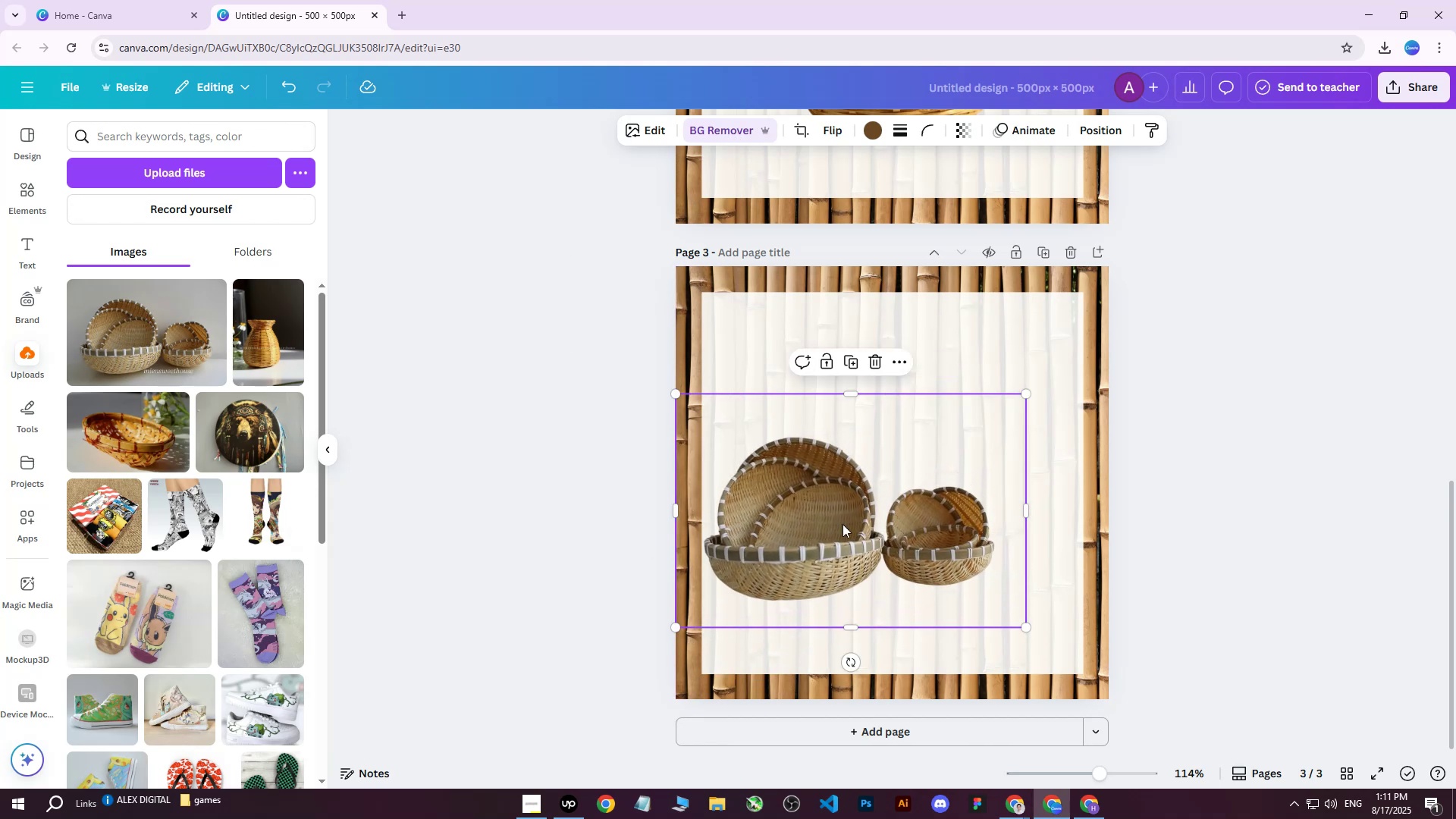 
left_click_drag(start_coordinate=[857, 519], to_coordinate=[942, 496])
 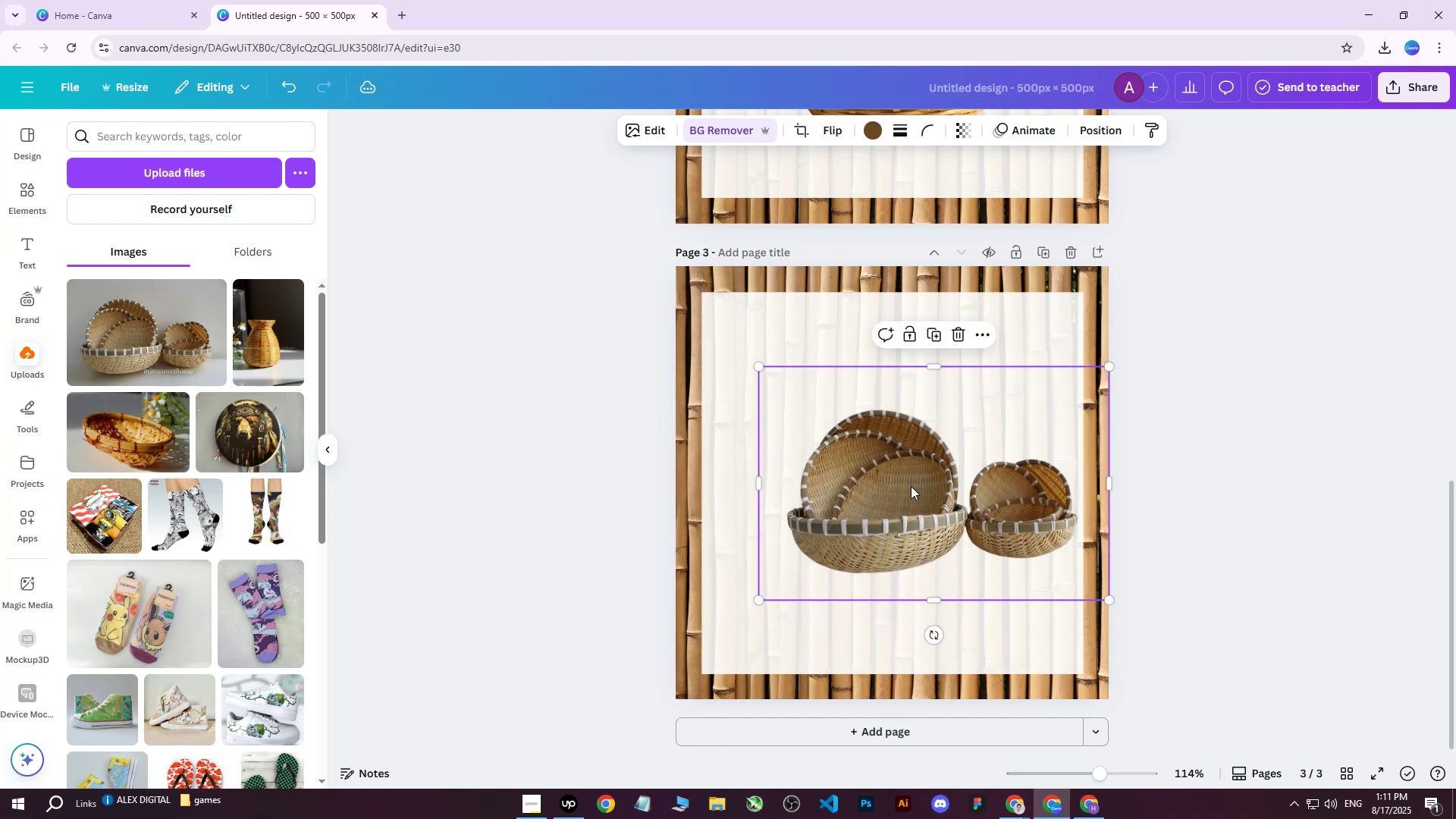 
double_click([911, 486])
 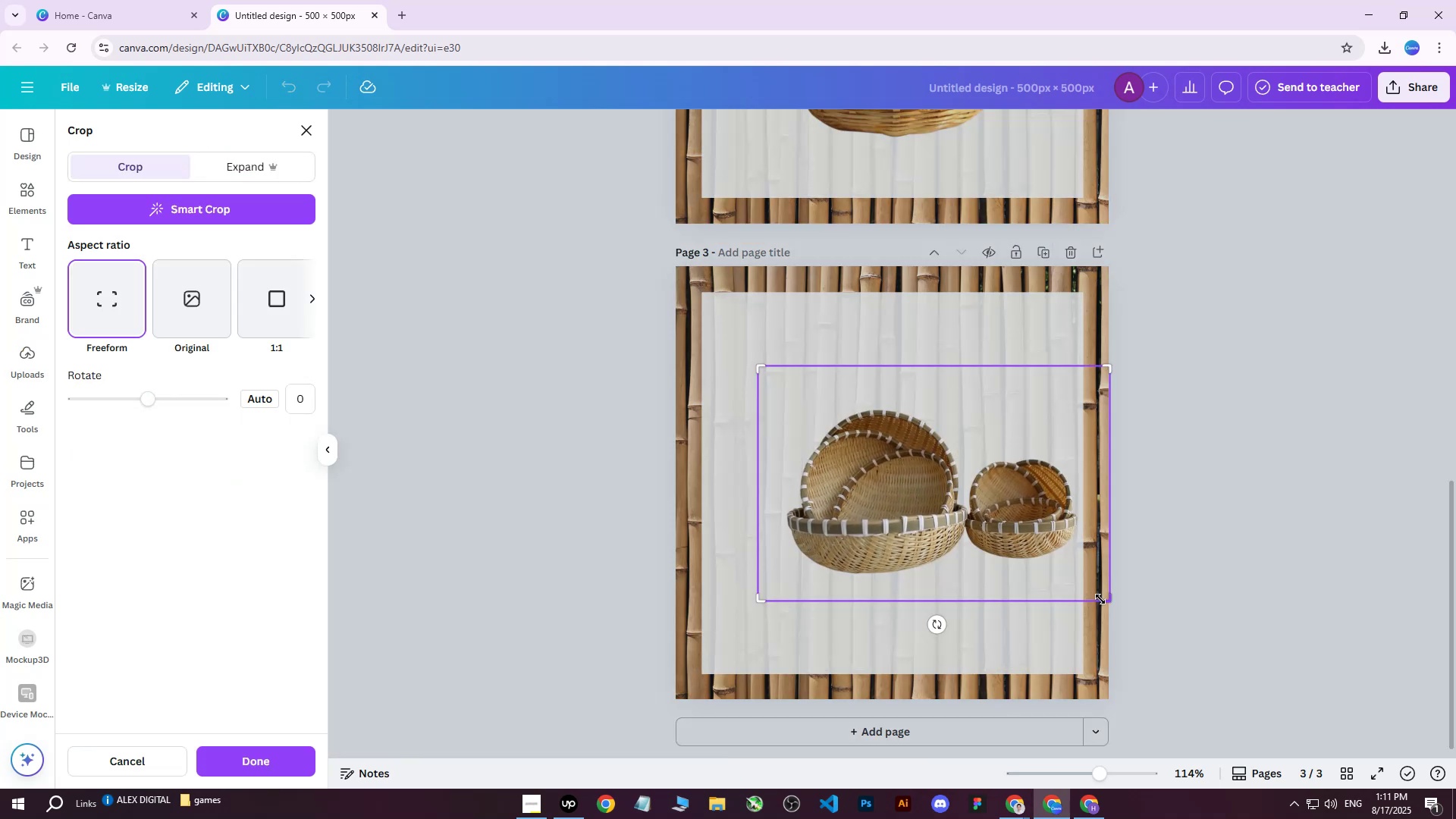 
left_click_drag(start_coordinate=[1103, 599], to_coordinate=[967, 600])
 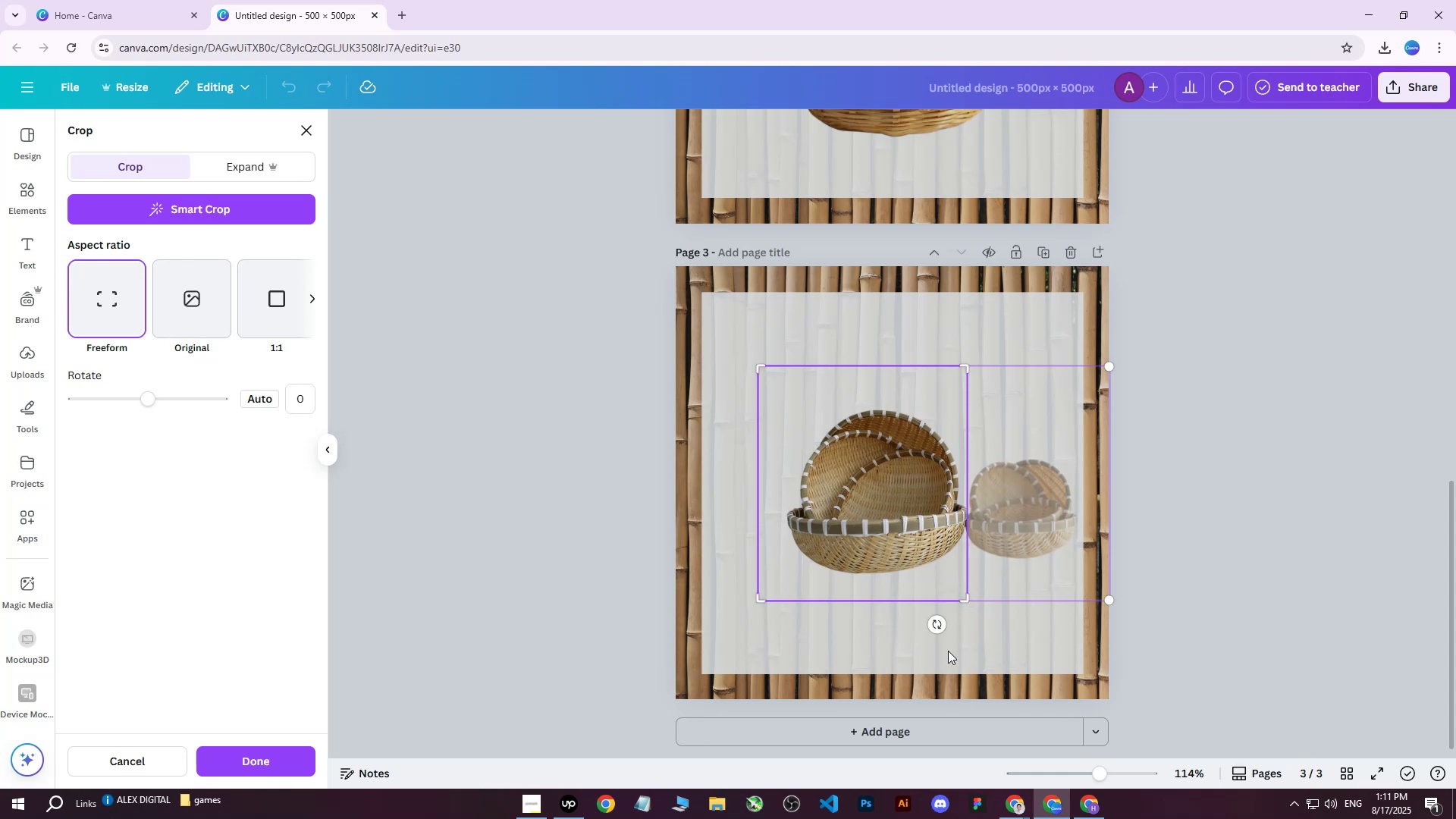 
left_click_drag(start_coordinate=[942, 629], to_coordinate=[946, 628])
 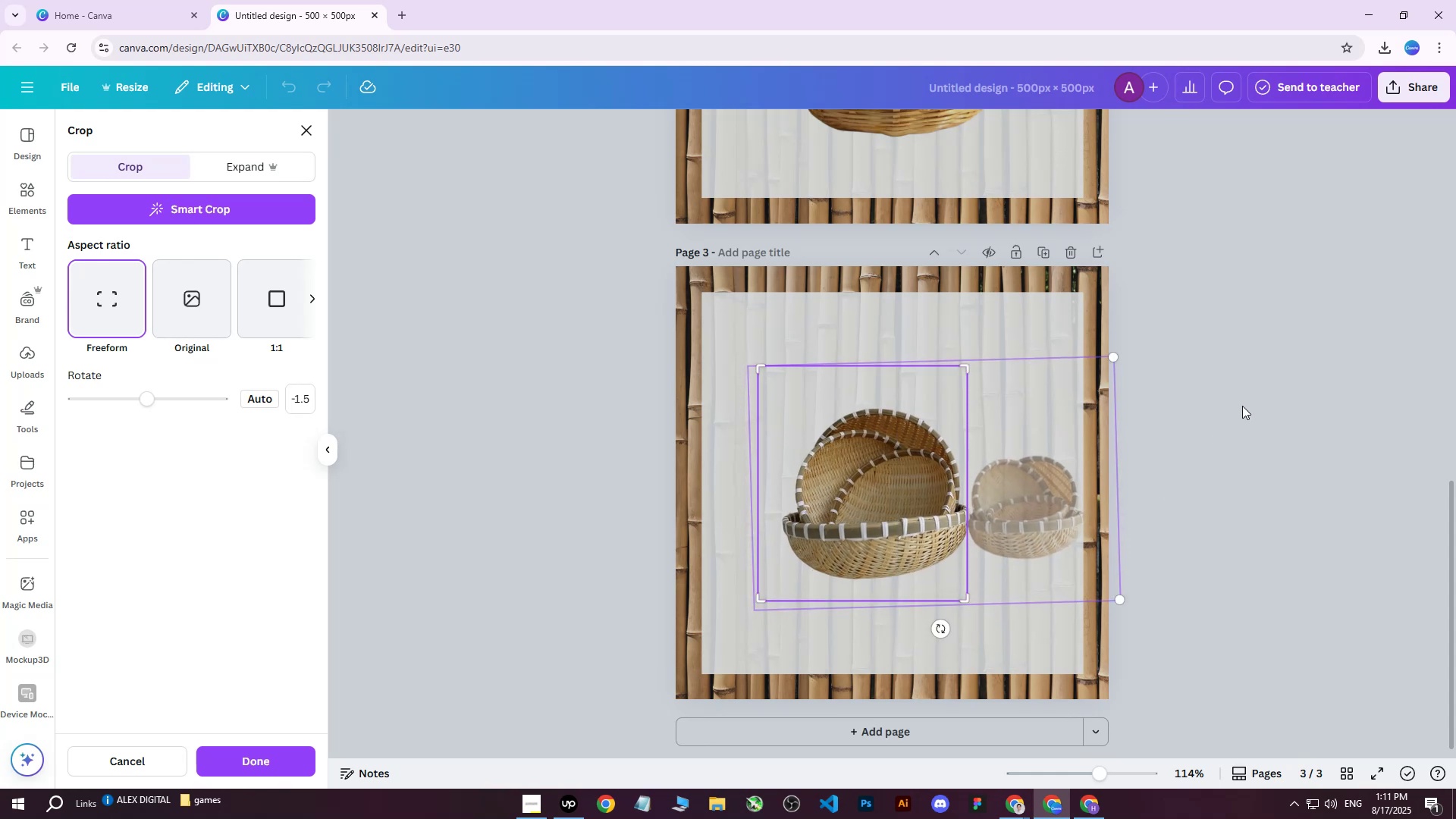 
left_click([1242, 406])
 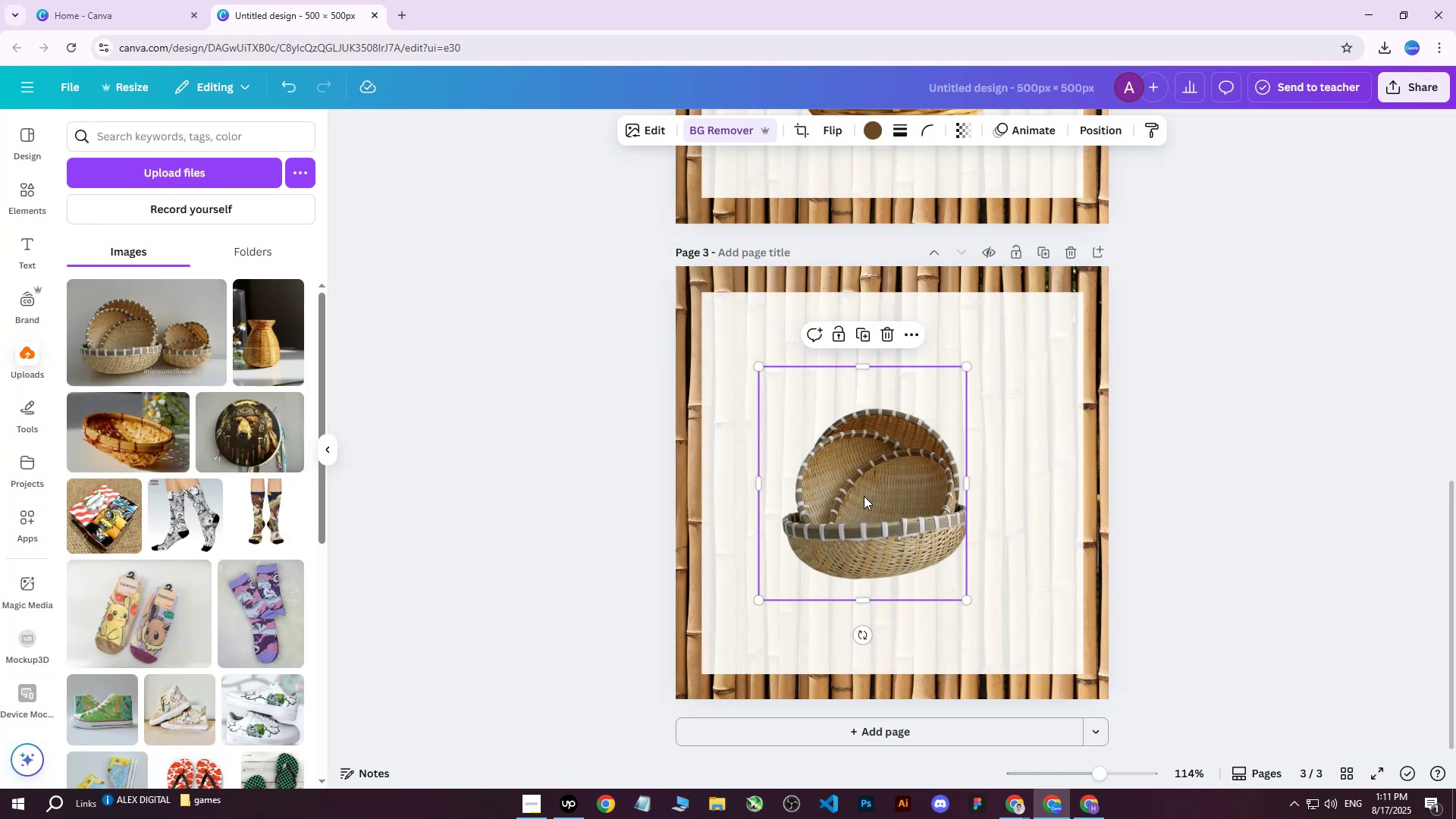 
left_click_drag(start_coordinate=[852, 494], to_coordinate=[866, 480])
 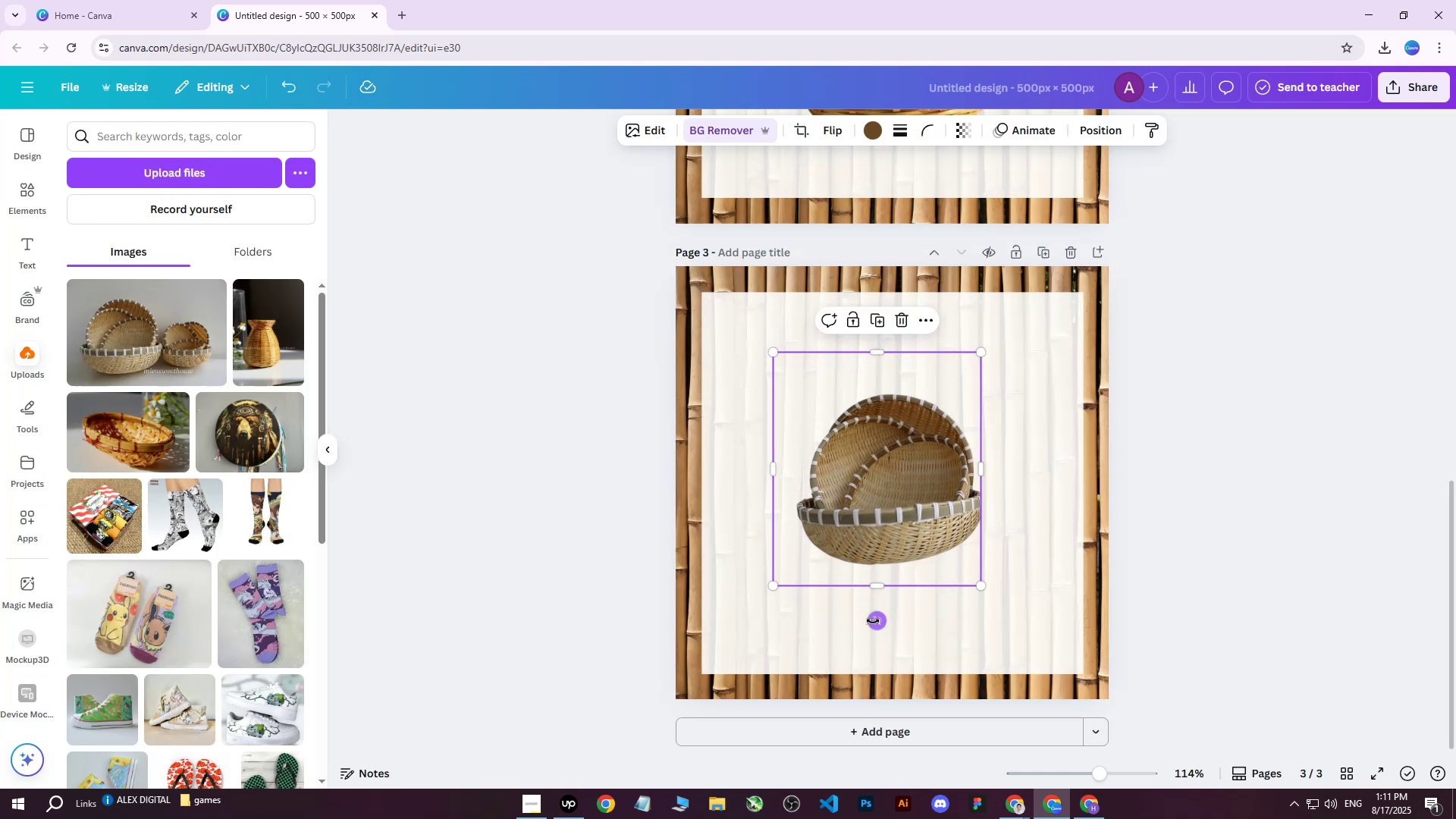 
left_click_drag(start_coordinate=[873, 621], to_coordinate=[861, 623])
 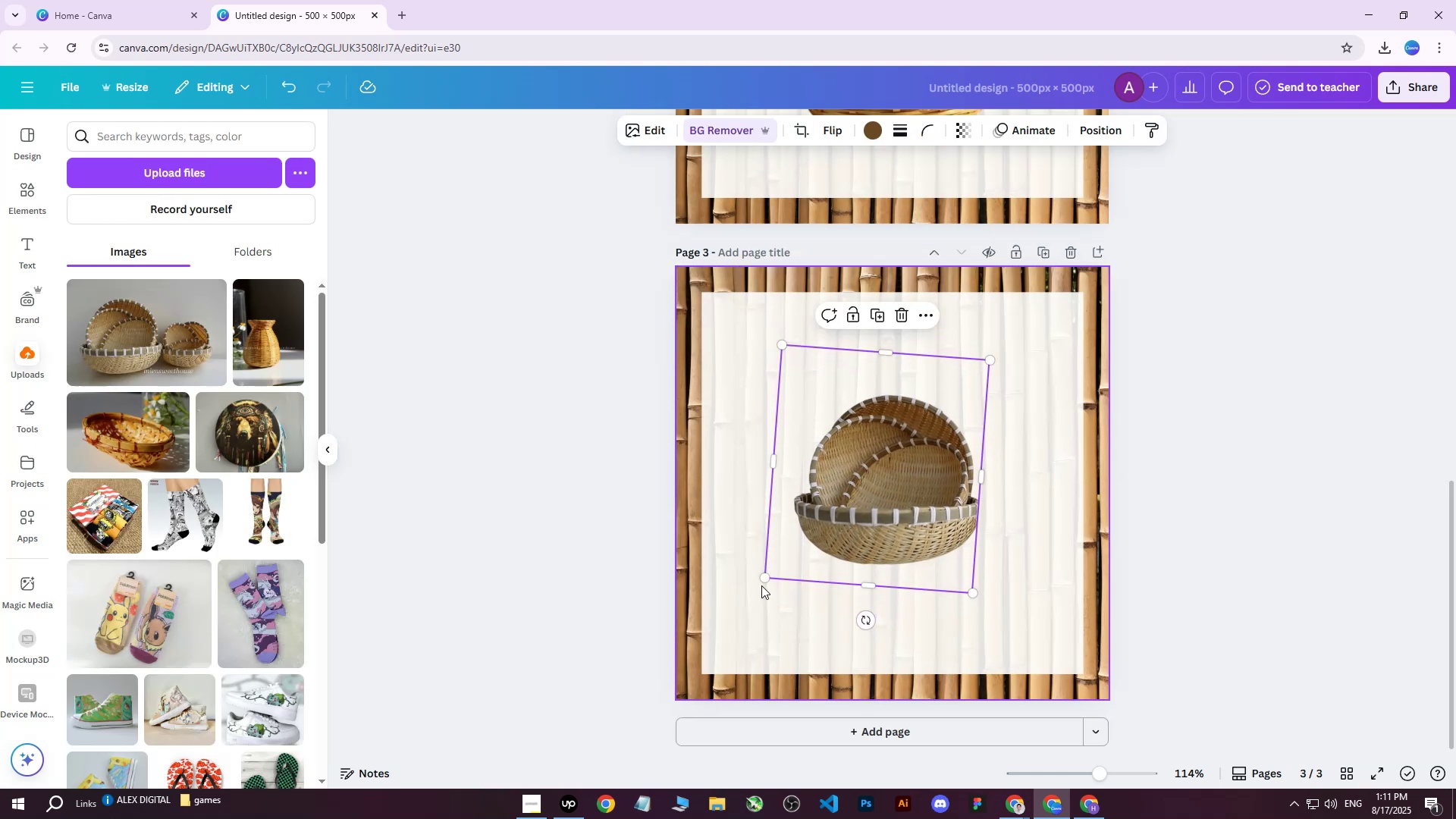 
left_click_drag(start_coordinate=[765, 578], to_coordinate=[640, 660])
 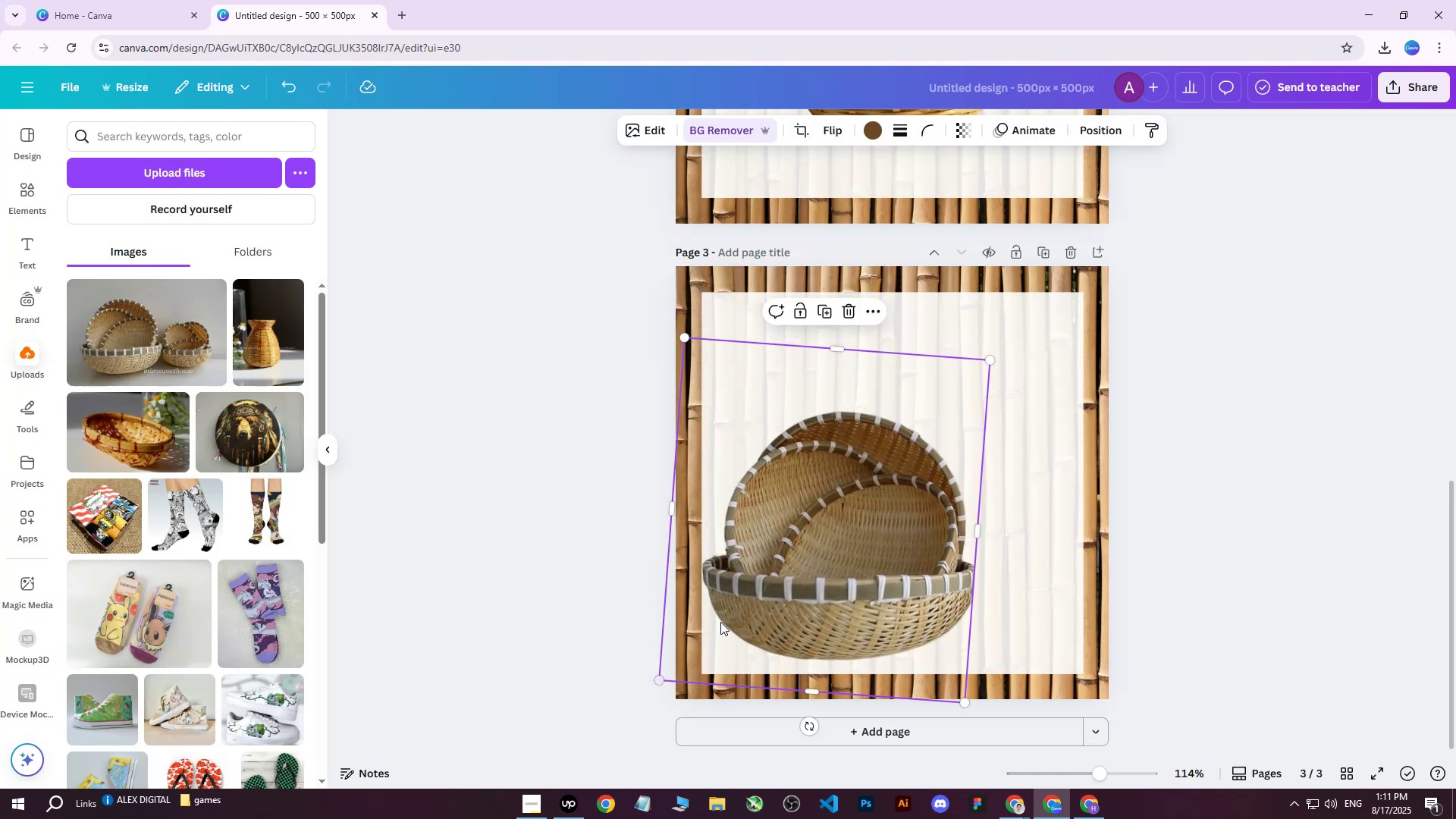 
left_click_drag(start_coordinate=[879, 532], to_coordinate=[927, 472])
 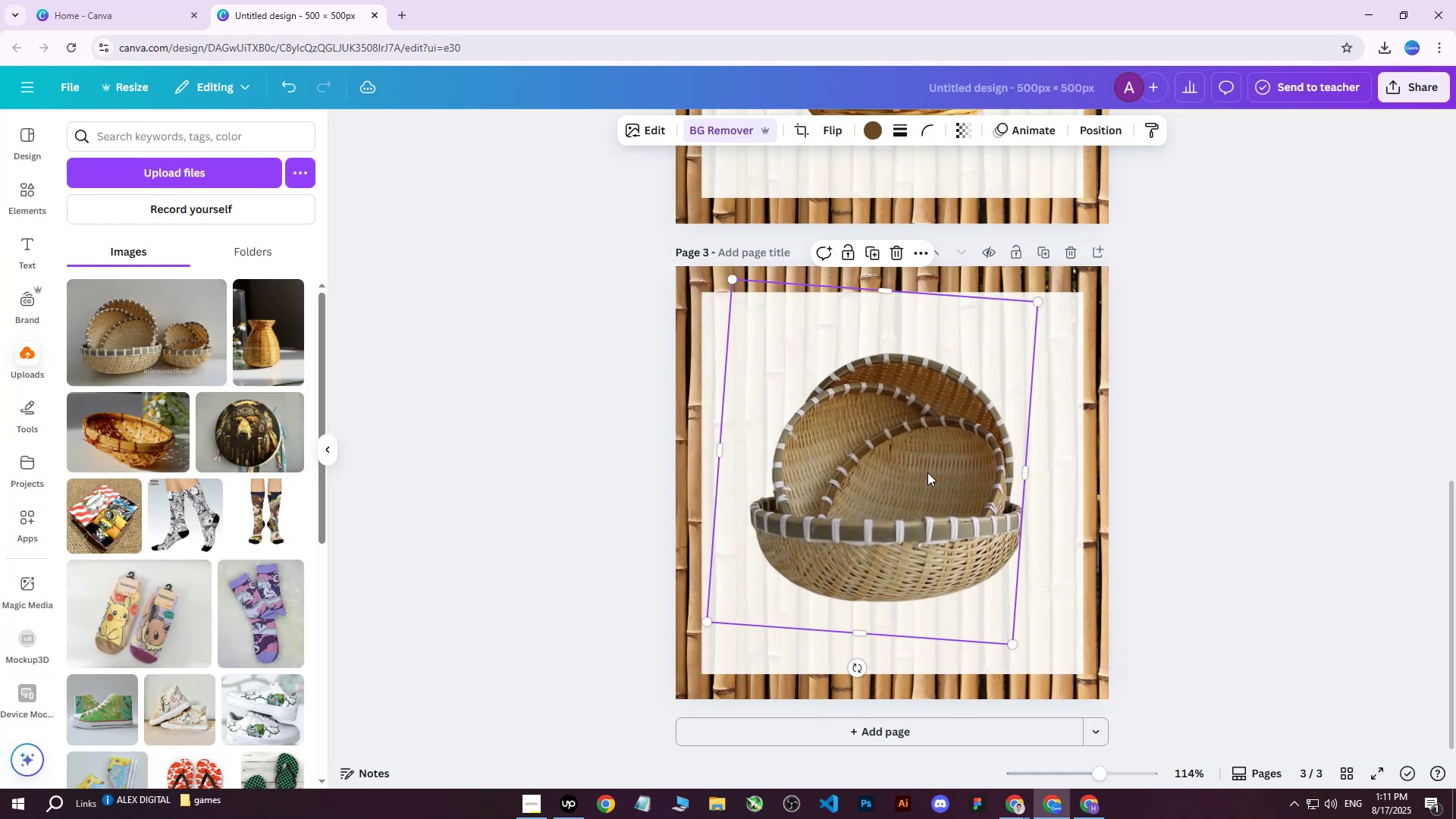 
scroll: coordinate [930, 471], scroll_direction: down, amount: 1.0
 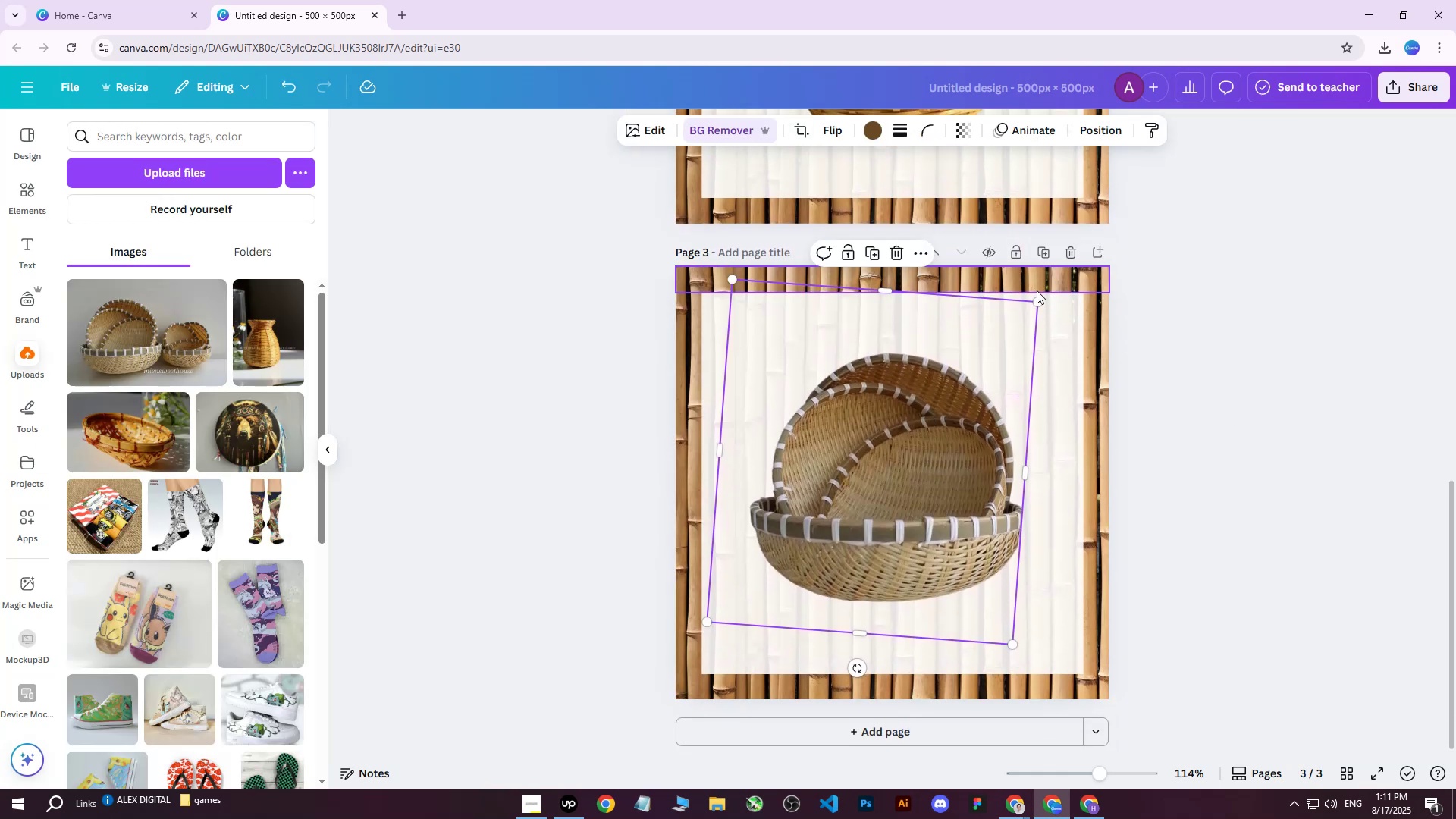 
left_click_drag(start_coordinate=[1036, 299], to_coordinate=[1025, 314])
 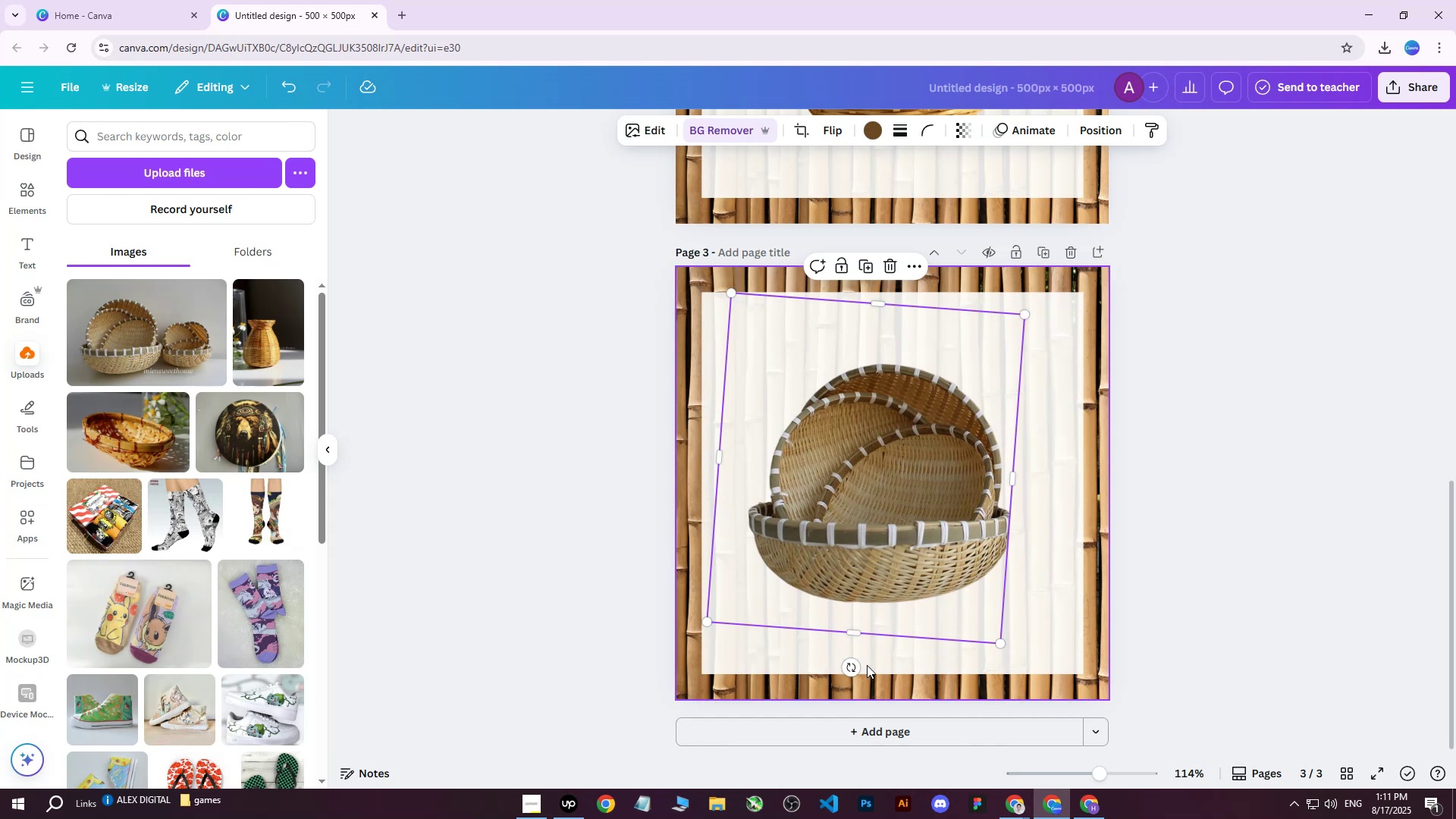 
left_click_drag(start_coordinate=[853, 669], to_coordinate=[858, 666])
 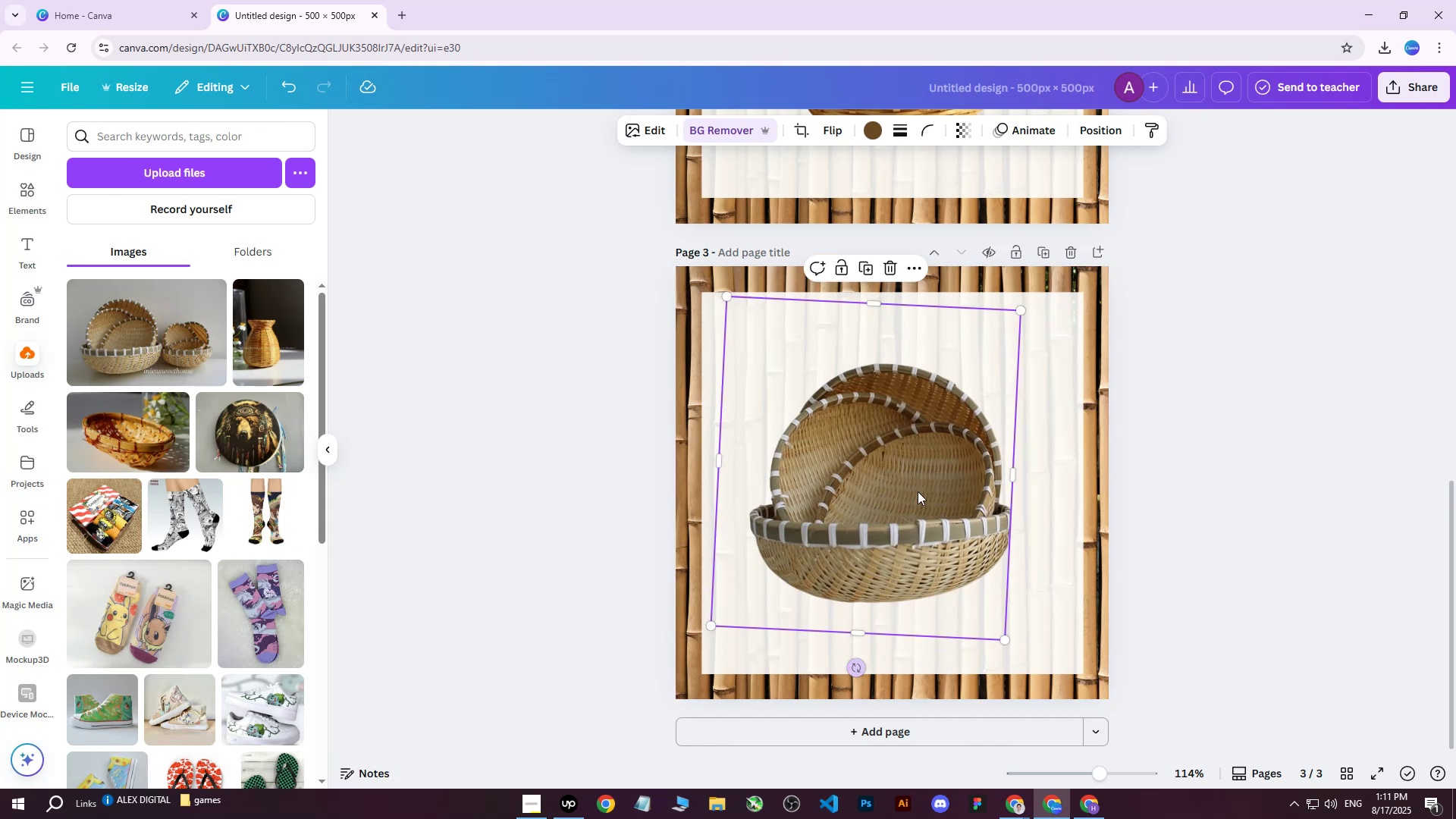 
left_click_drag(start_coordinate=[927, 472], to_coordinate=[932, 475])
 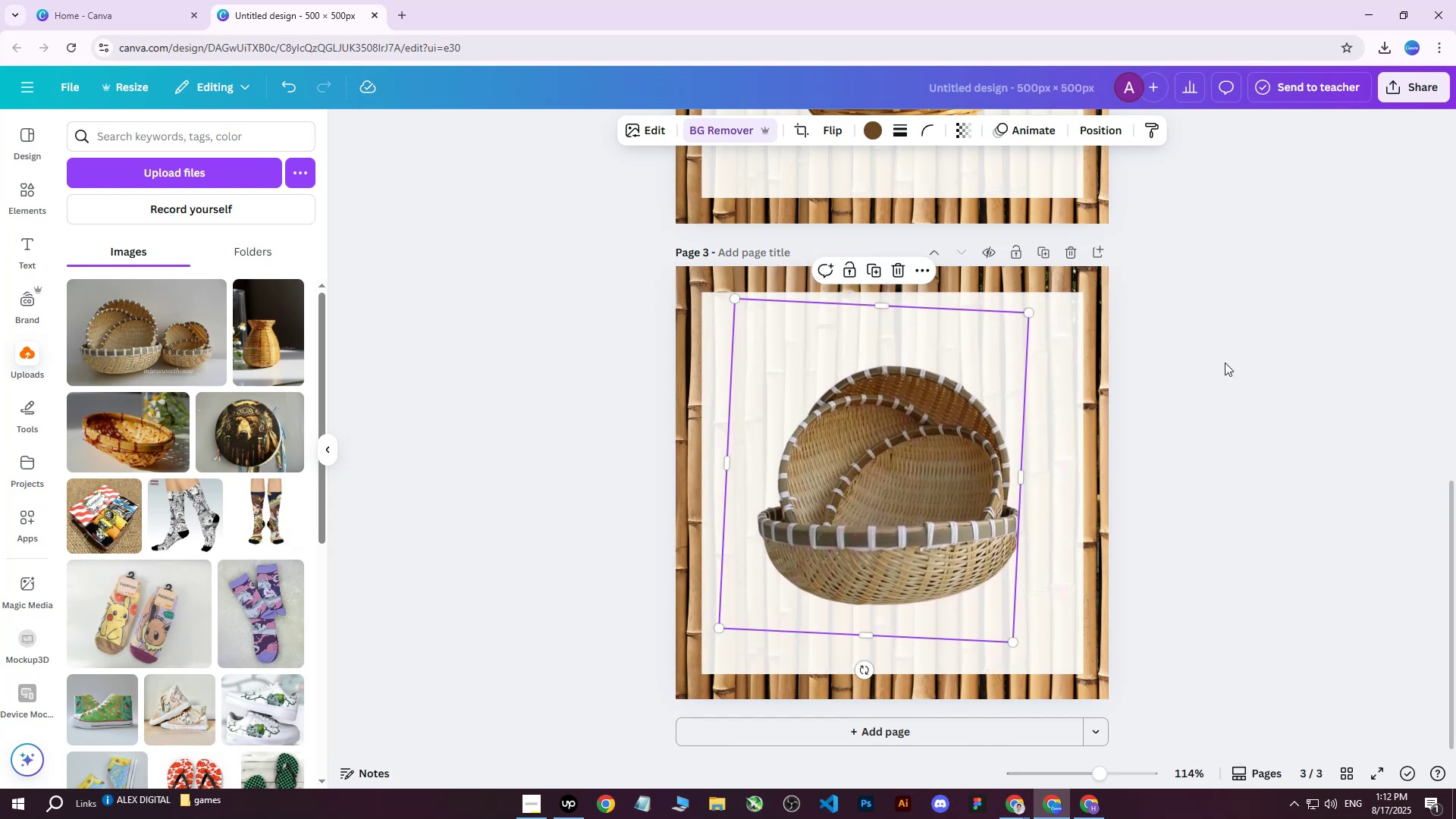 
left_click([1227, 361])
 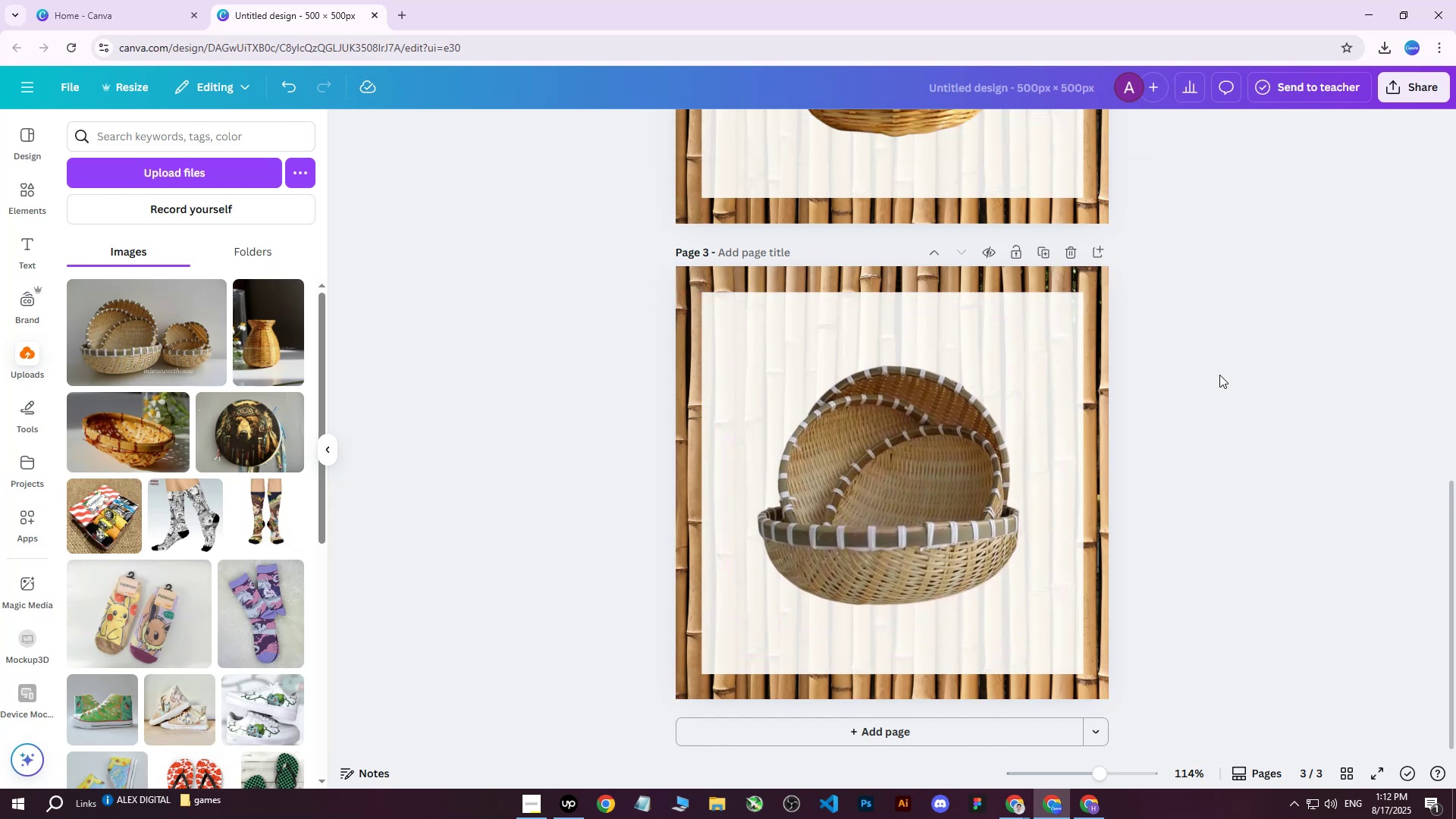 
left_click([955, 457])
 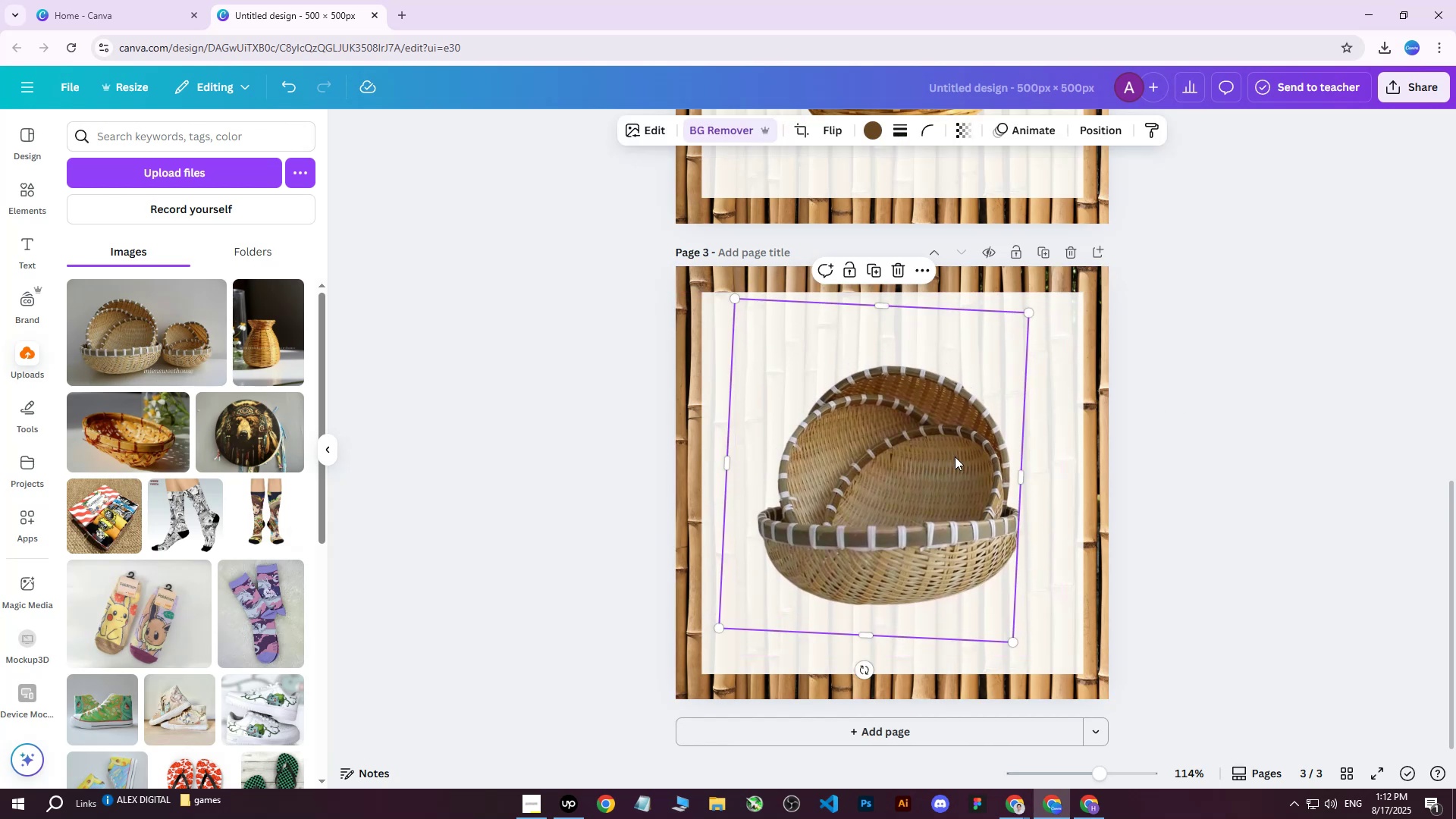 
key(ArrowUp)
 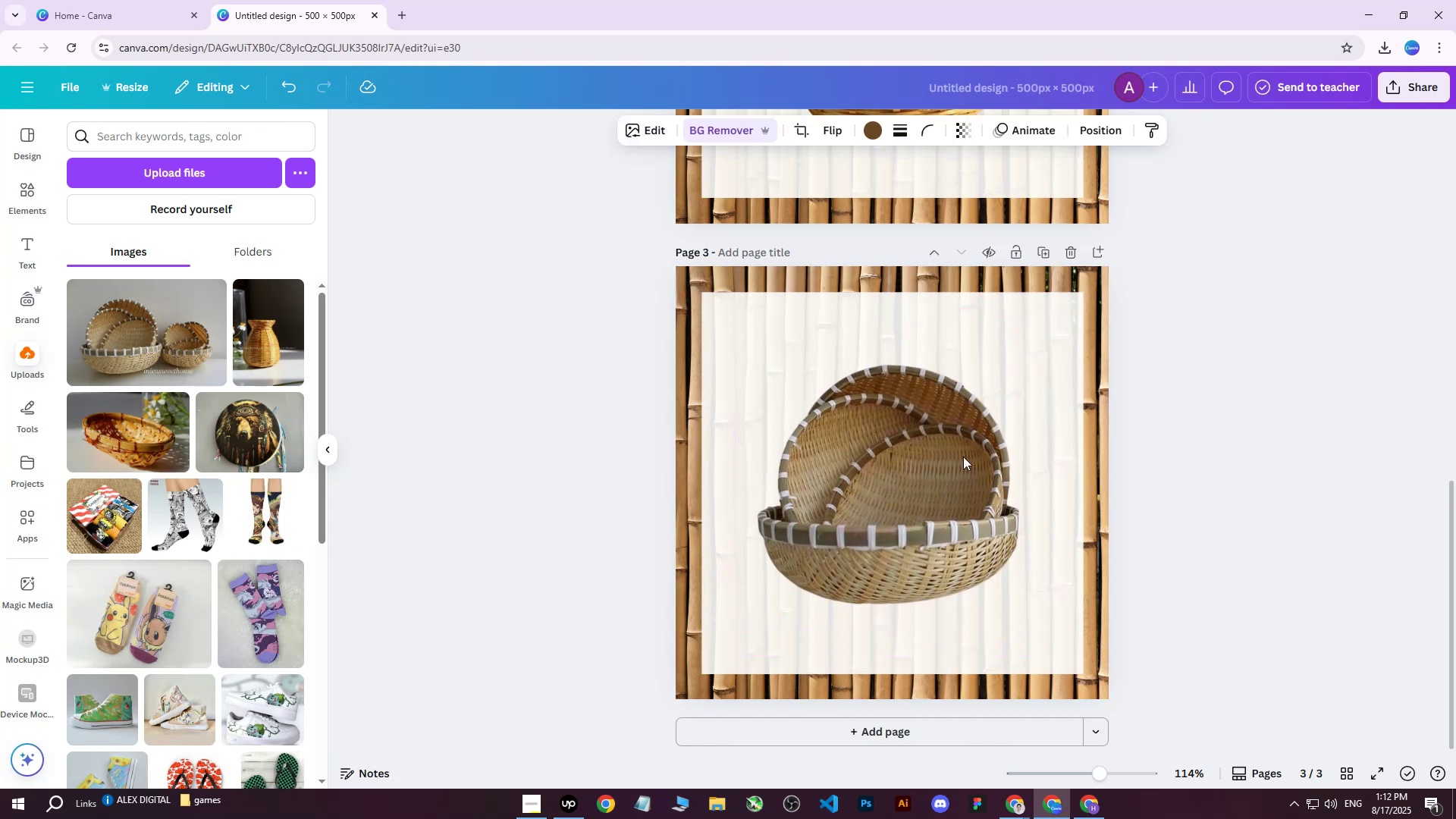 
key(ArrowUp)
 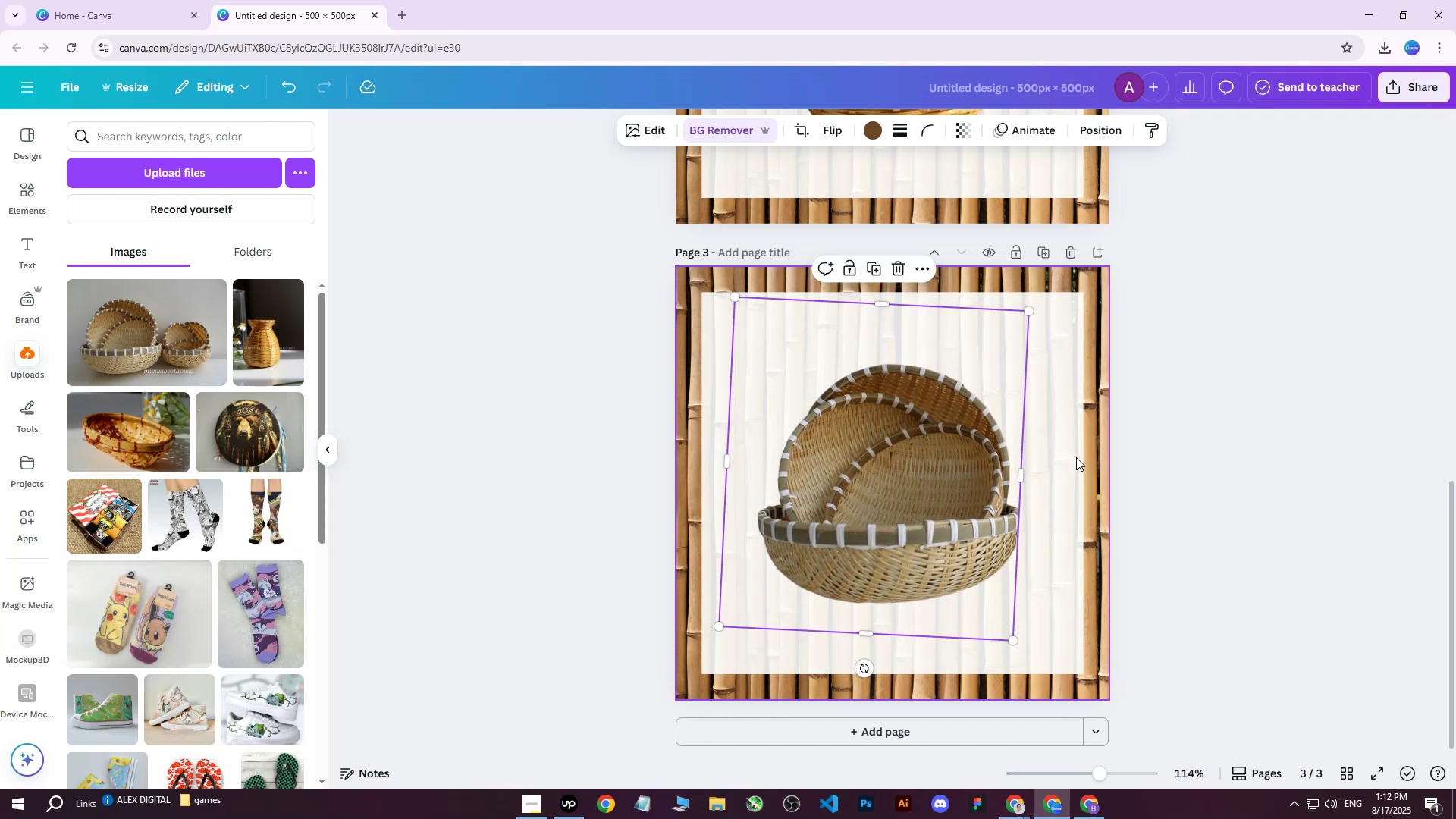 
key(ArrowDown)
 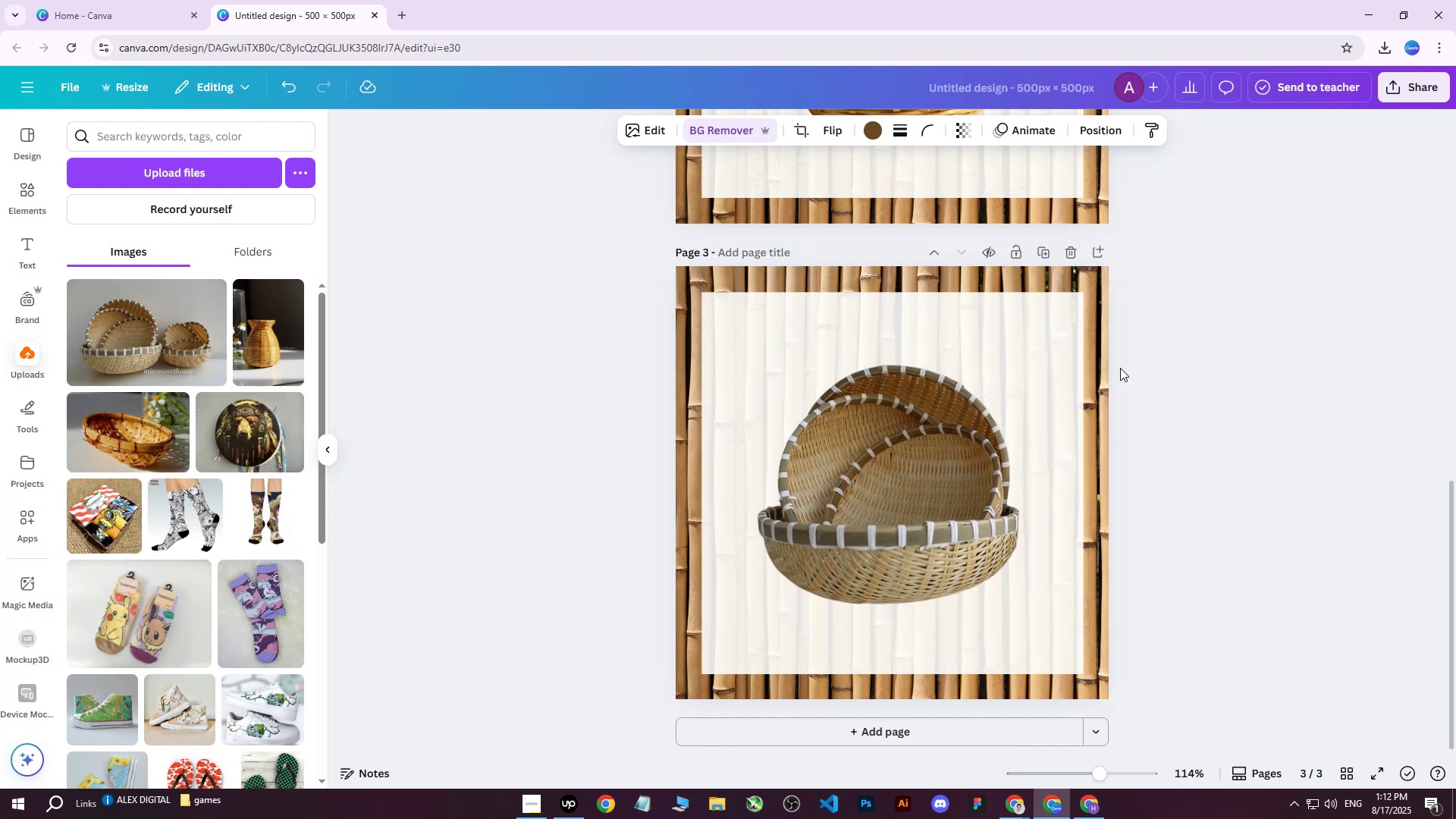 
key(ArrowUp)
 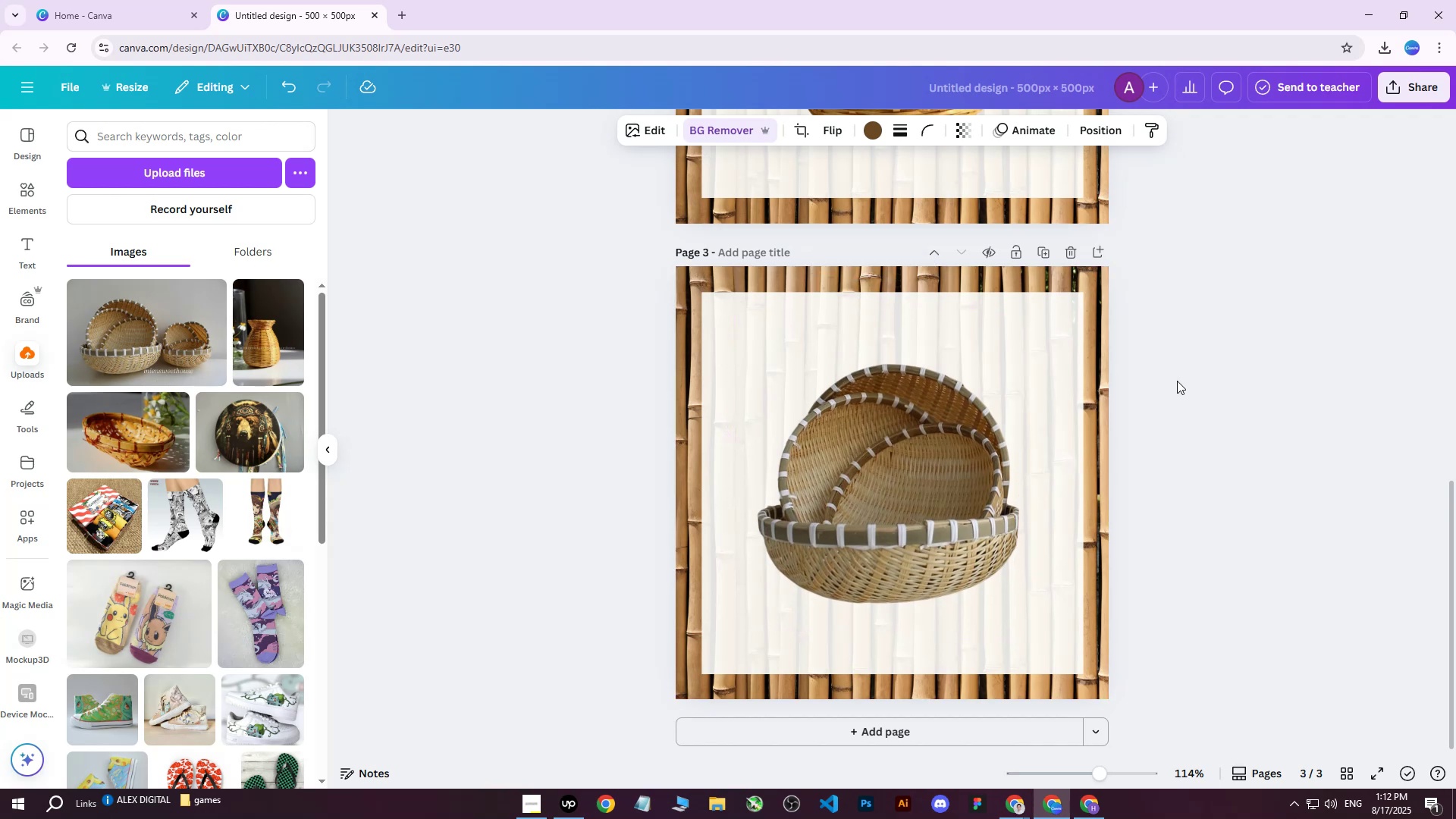 
key(ArrowUp)
 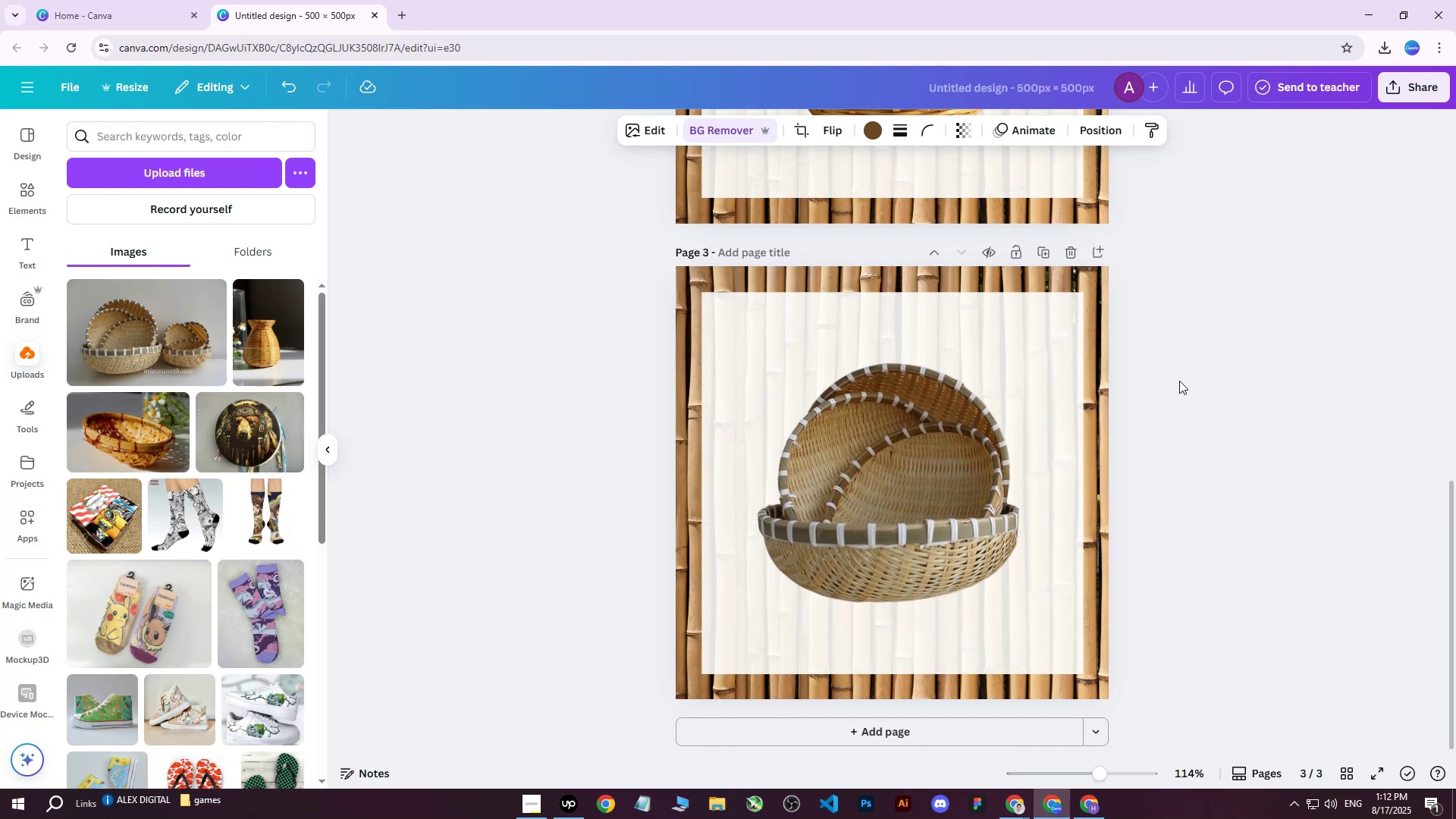 
key(ArrowRight)
 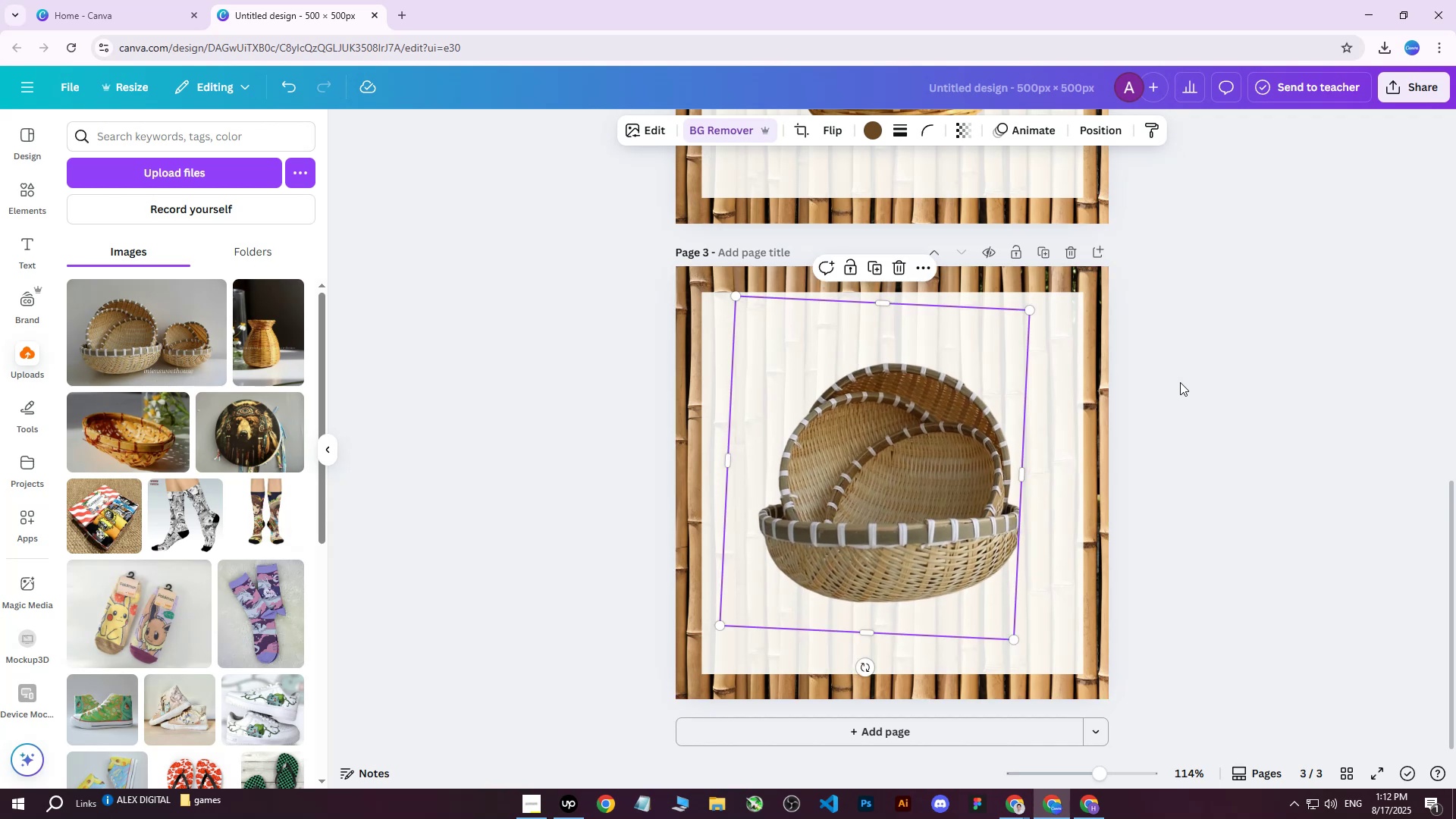 
key(ArrowDown)
 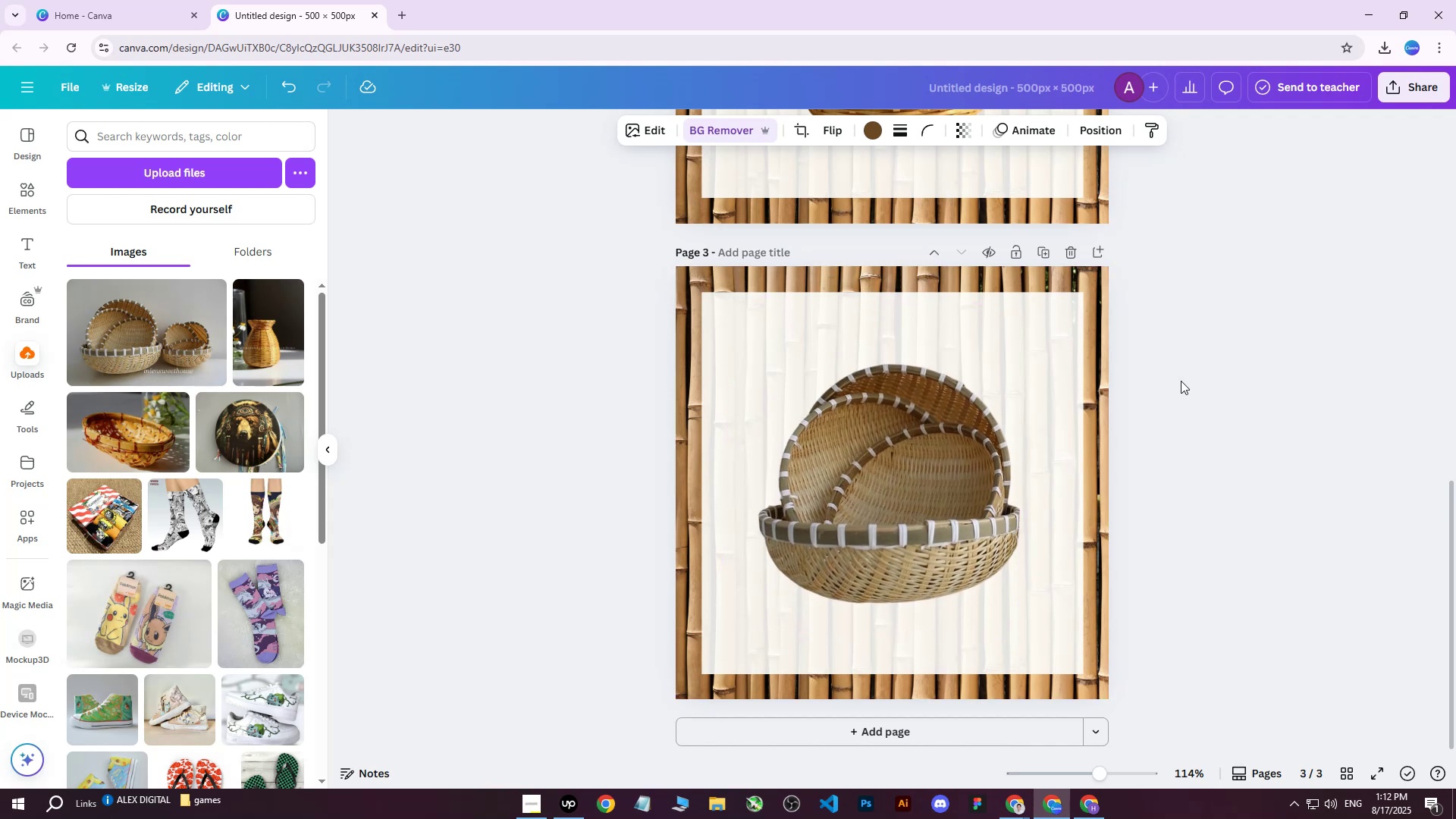 
left_click([1181, 381])
 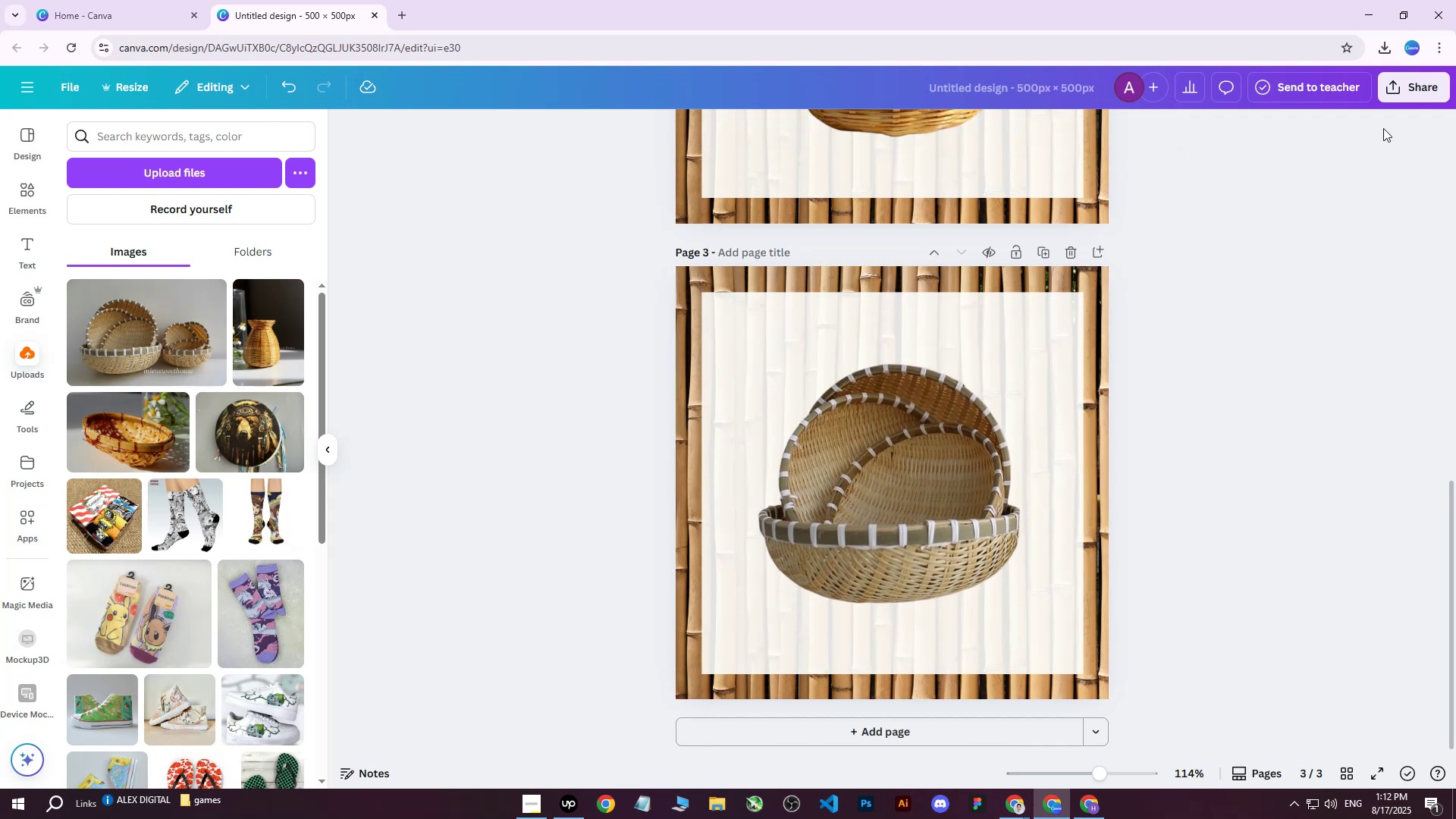 
left_click([1399, 89])
 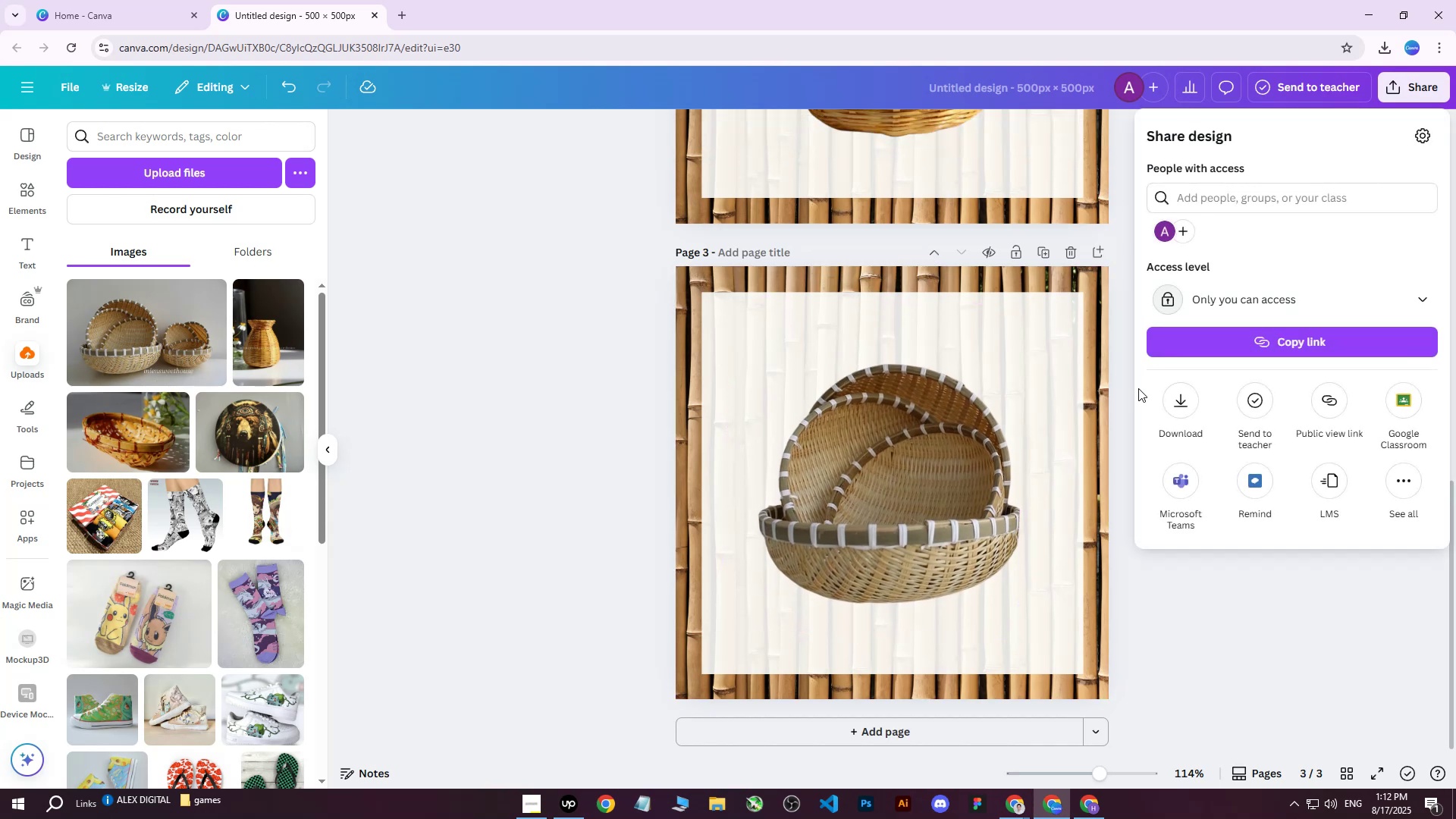 
left_click([1165, 409])
 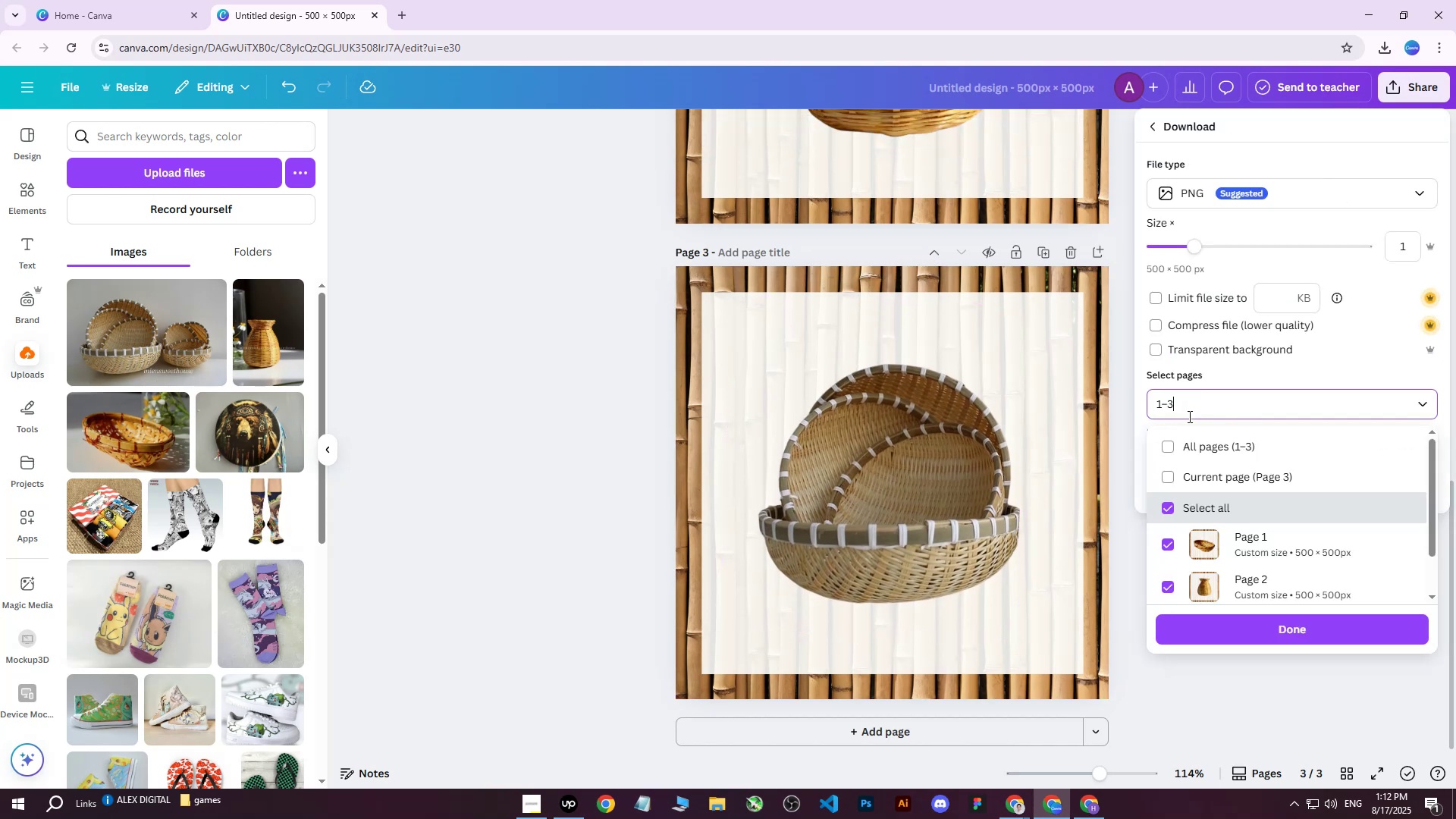 
double_click([1185, 450])
 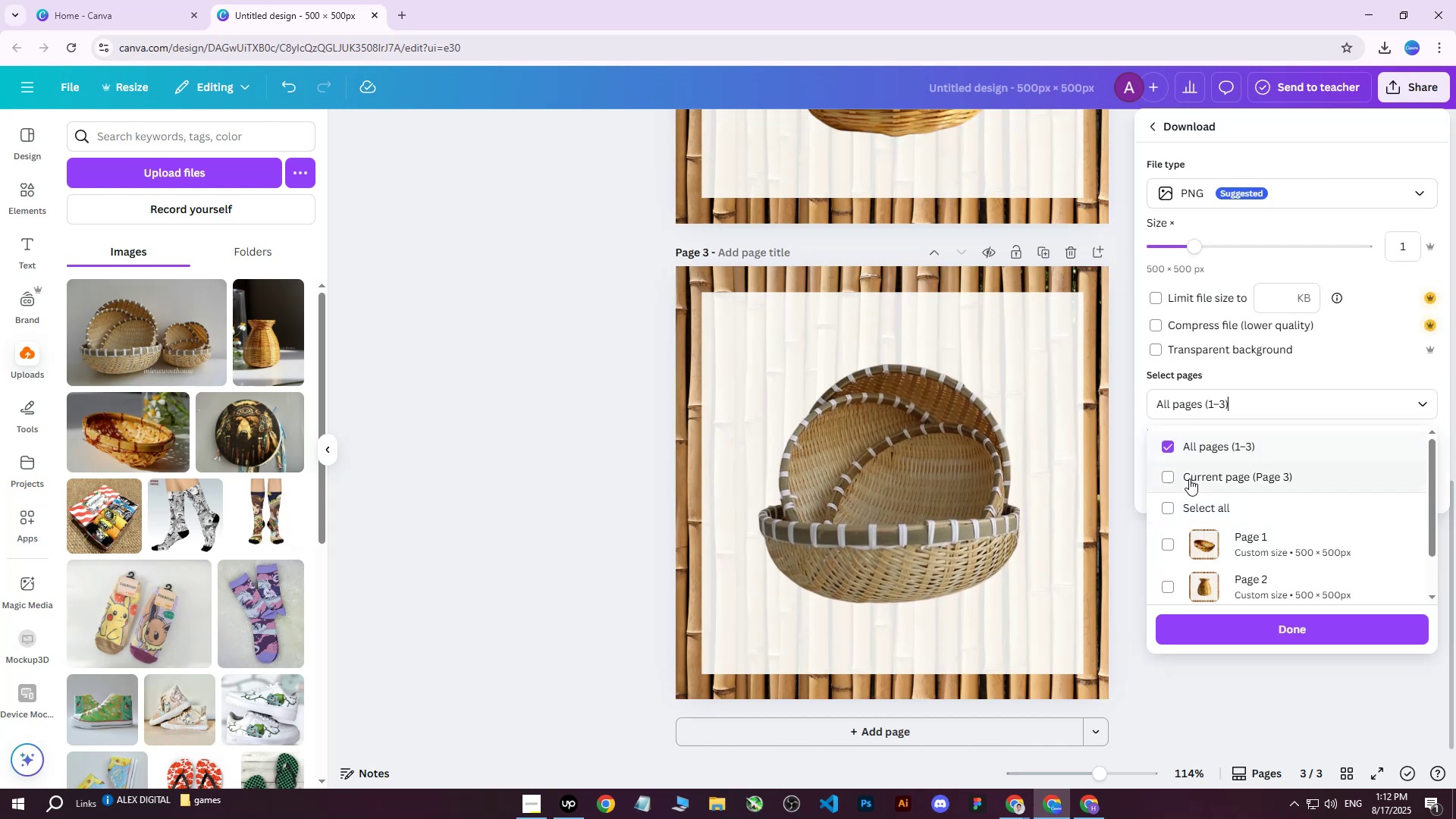 
triple_click([1189, 479])
 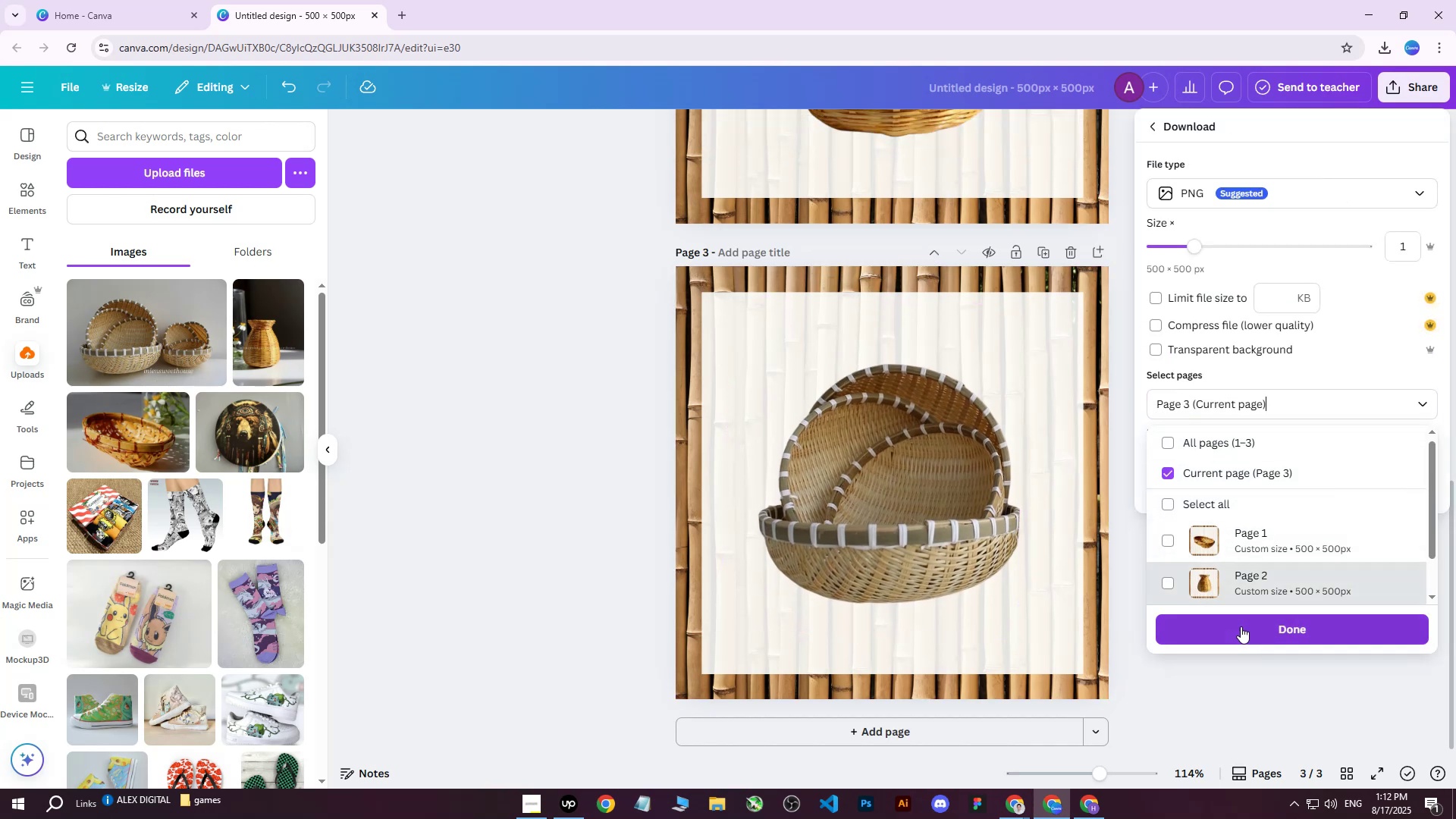 
left_click([1236, 629])
 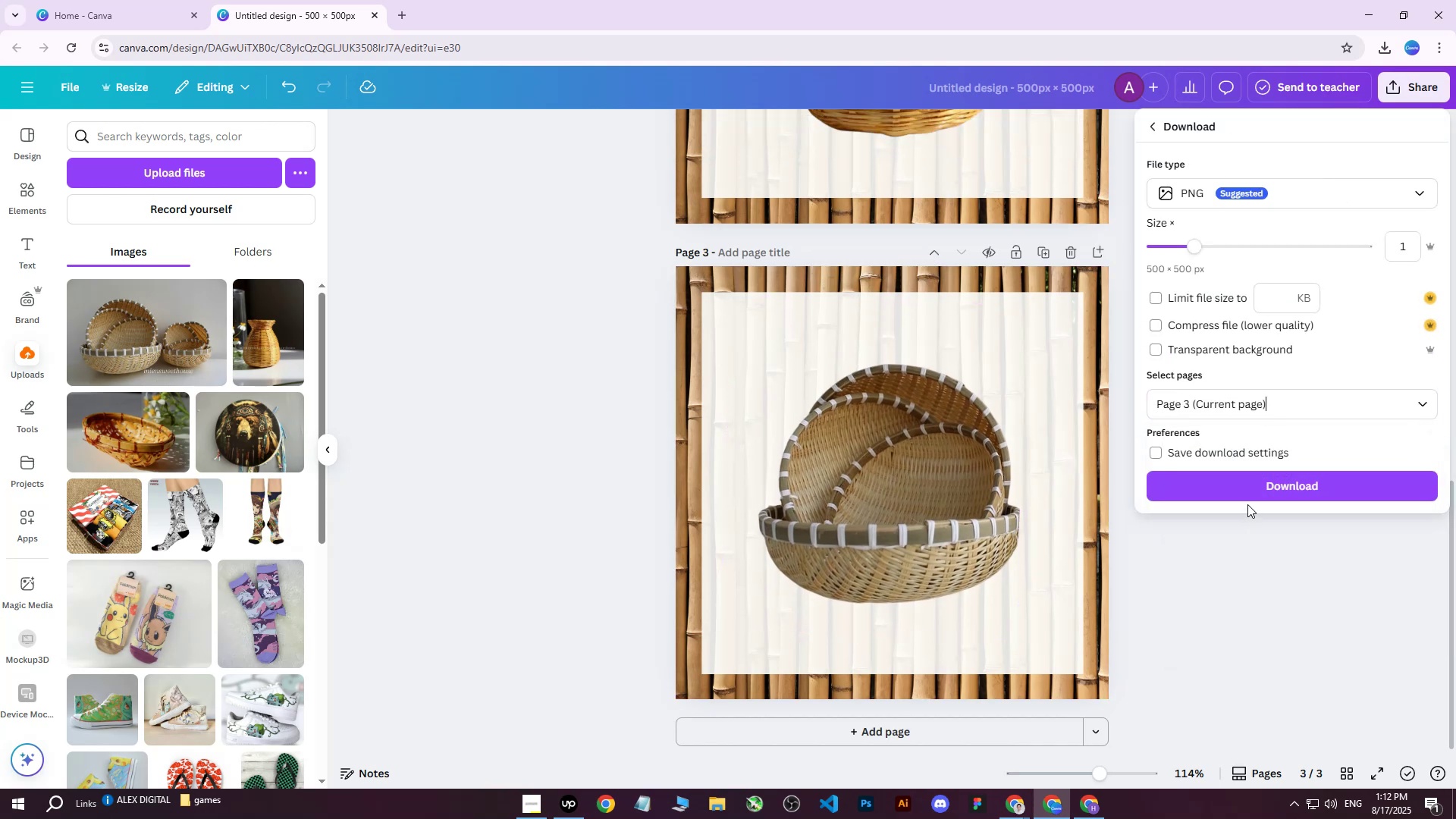 
left_click([1247, 494])
 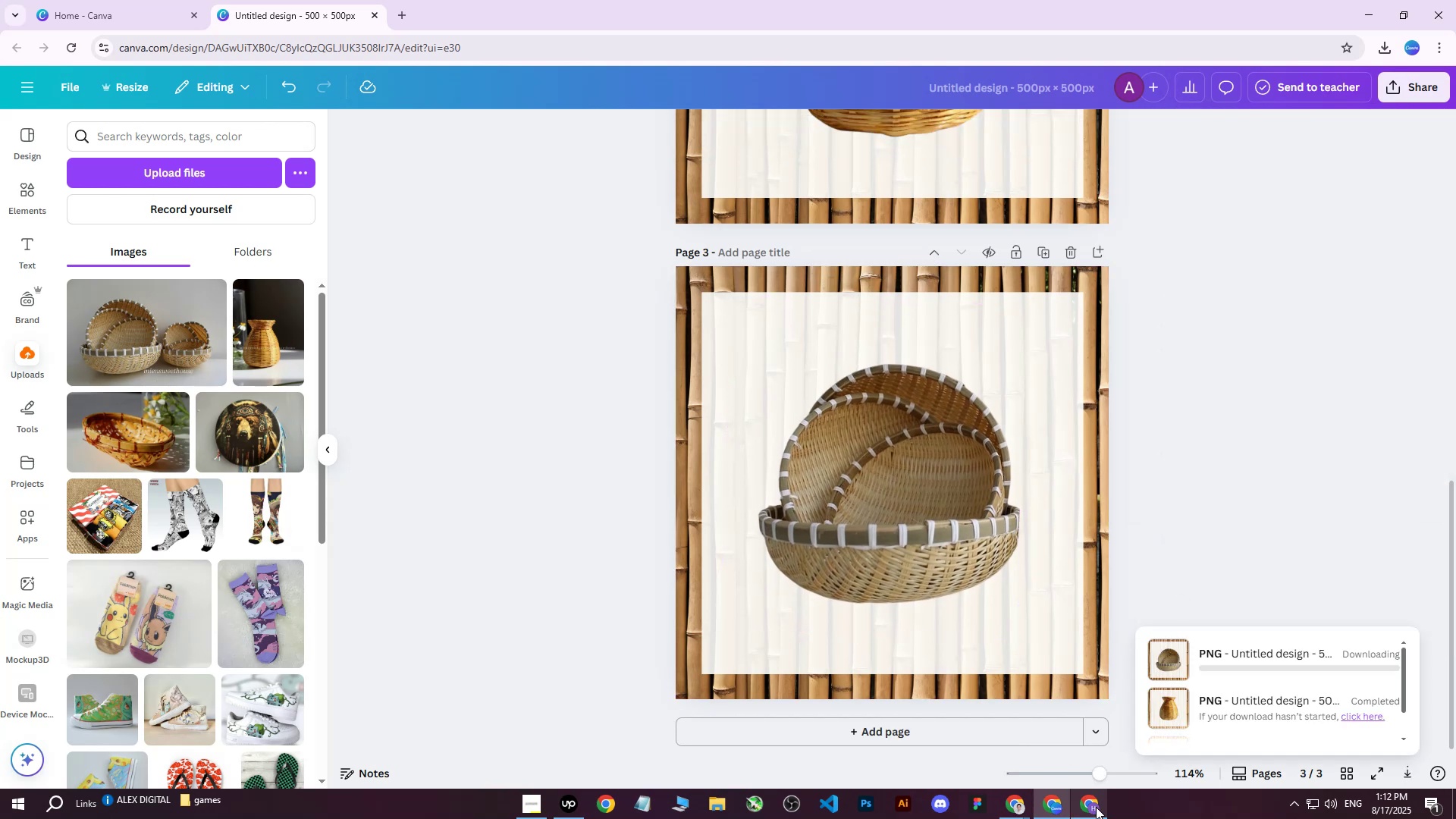 
left_click([1096, 807])
 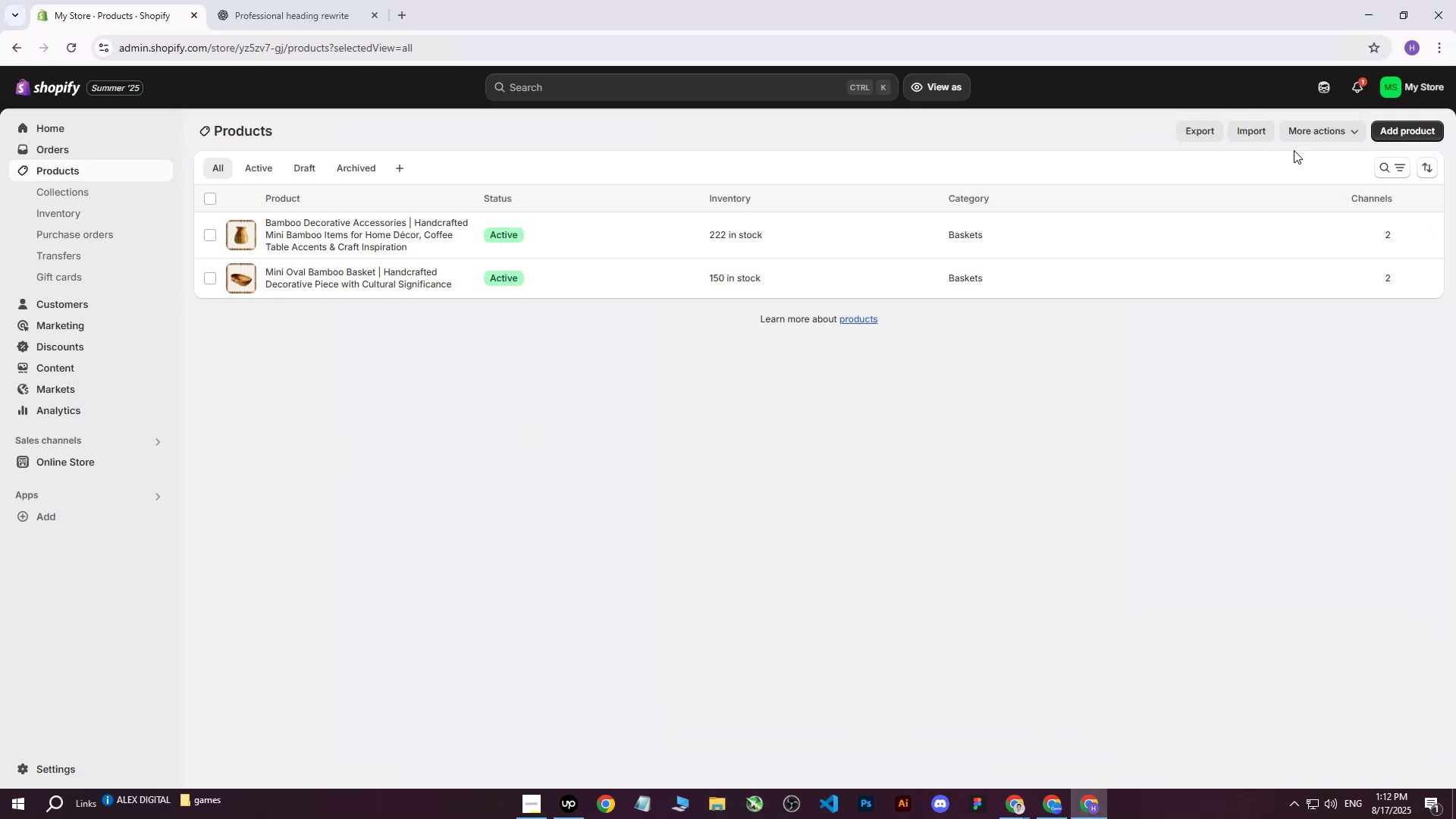 
left_click([1393, 140])
 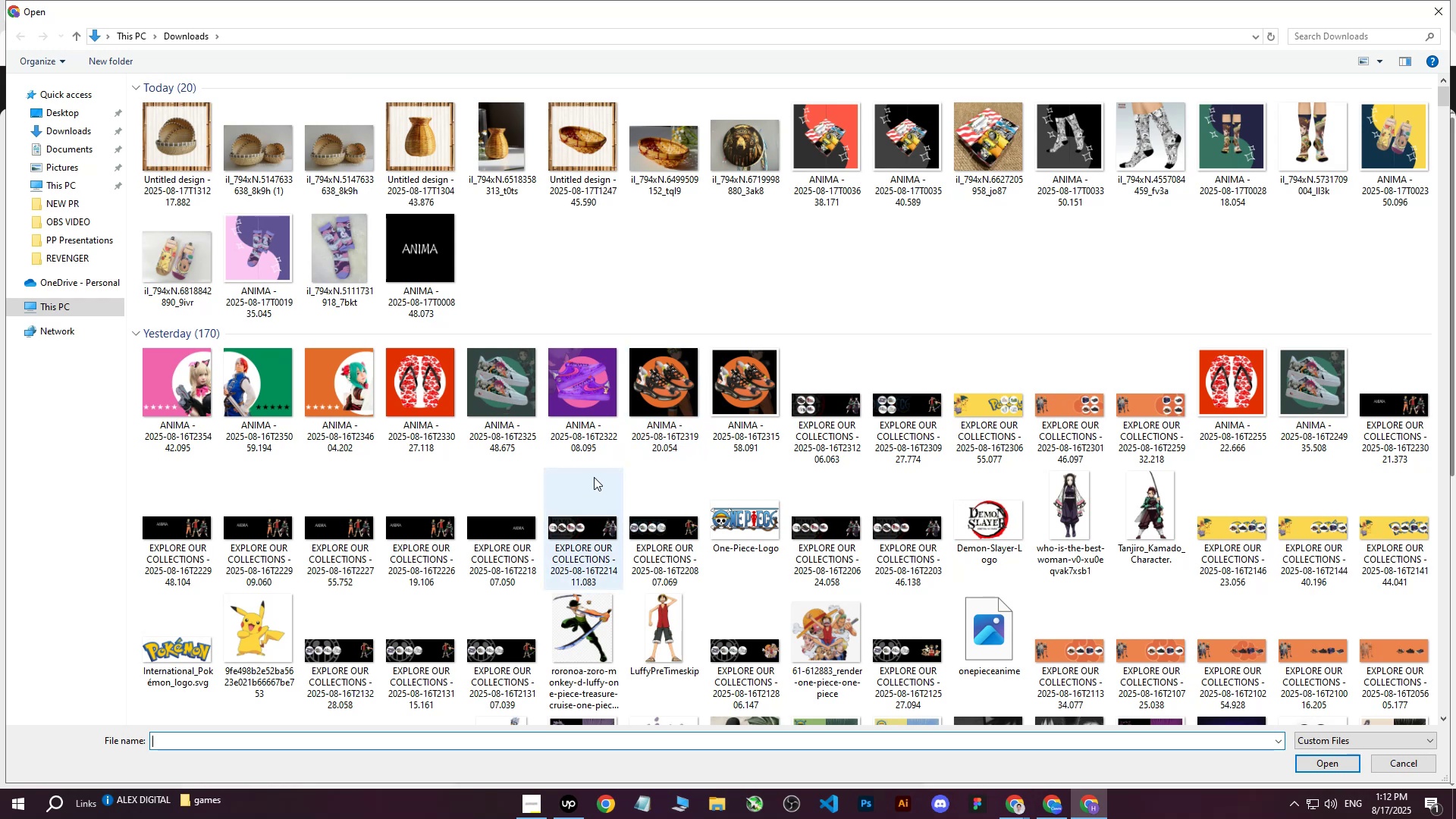 
wait(25.31)
 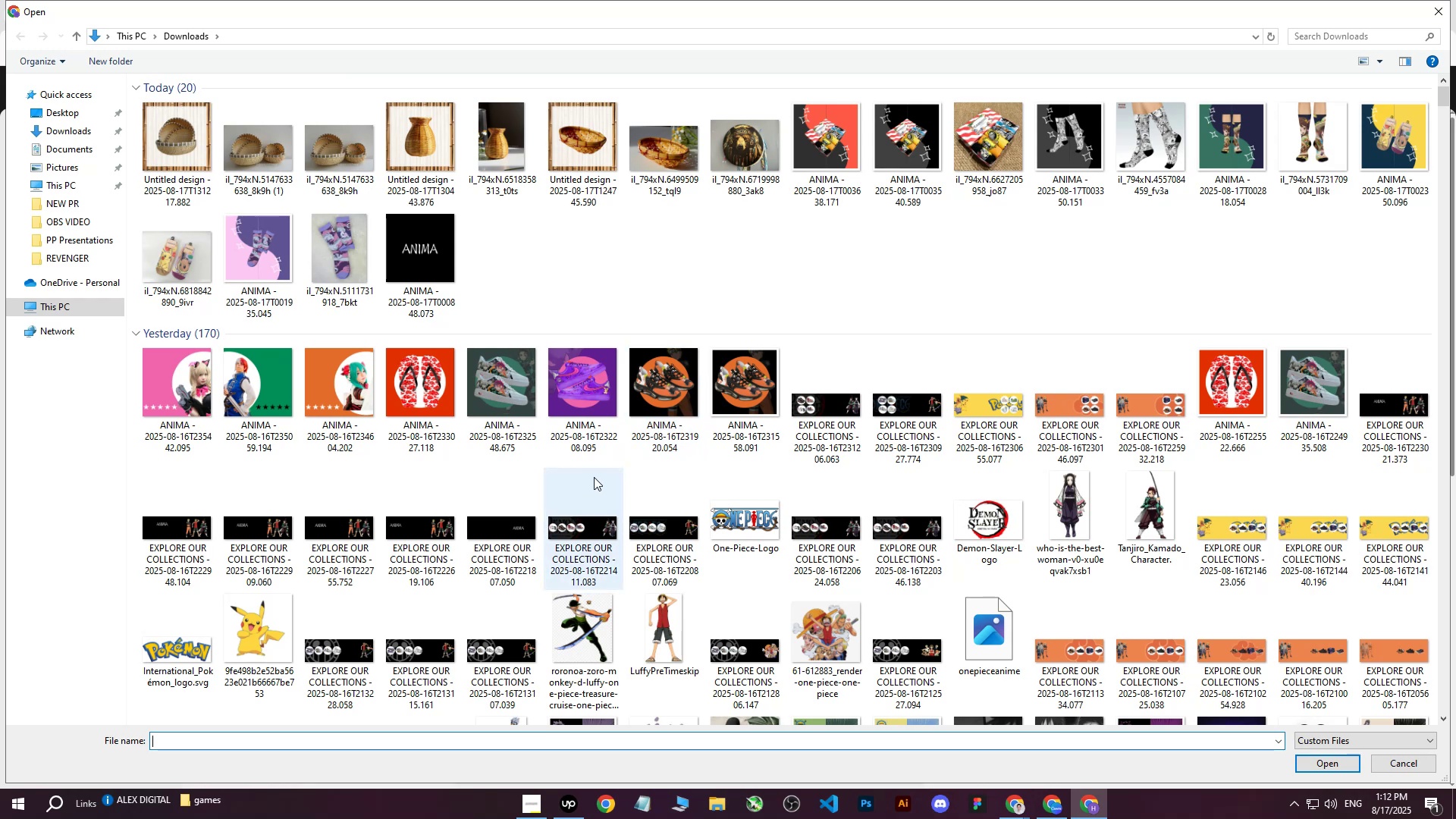 
left_click([192, 146])
 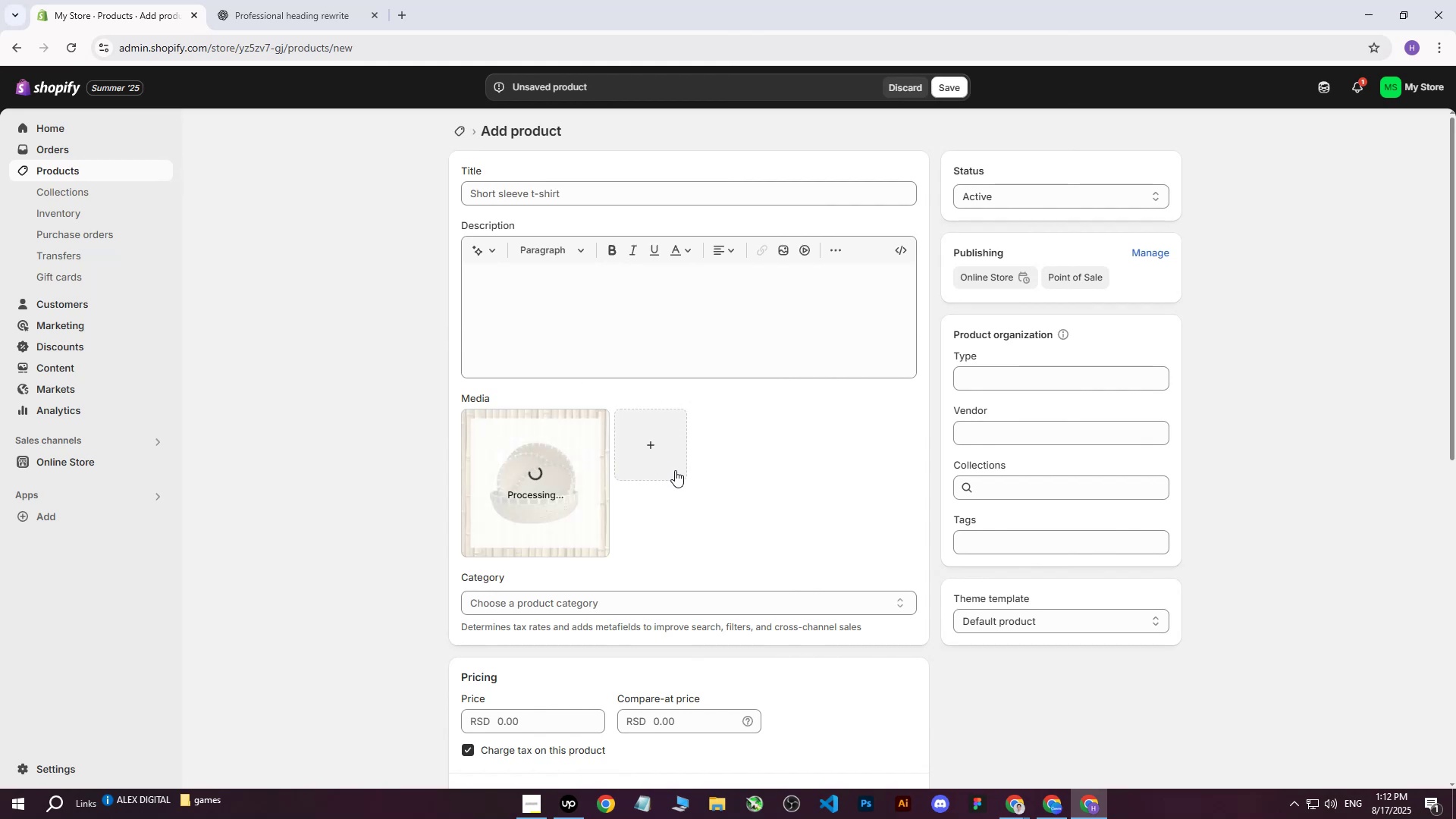 
wait(6.8)
 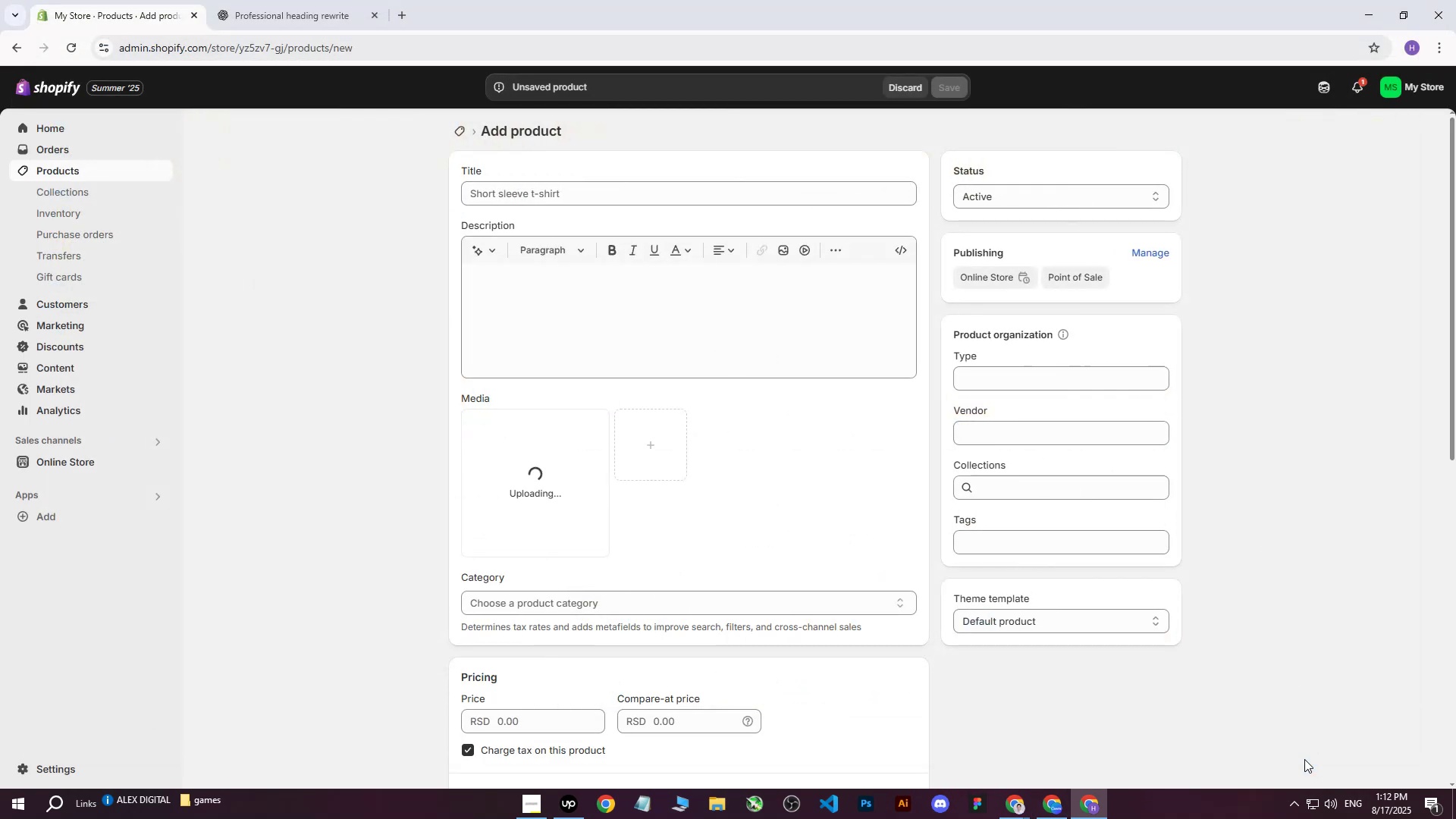 
left_click([468, 418])
 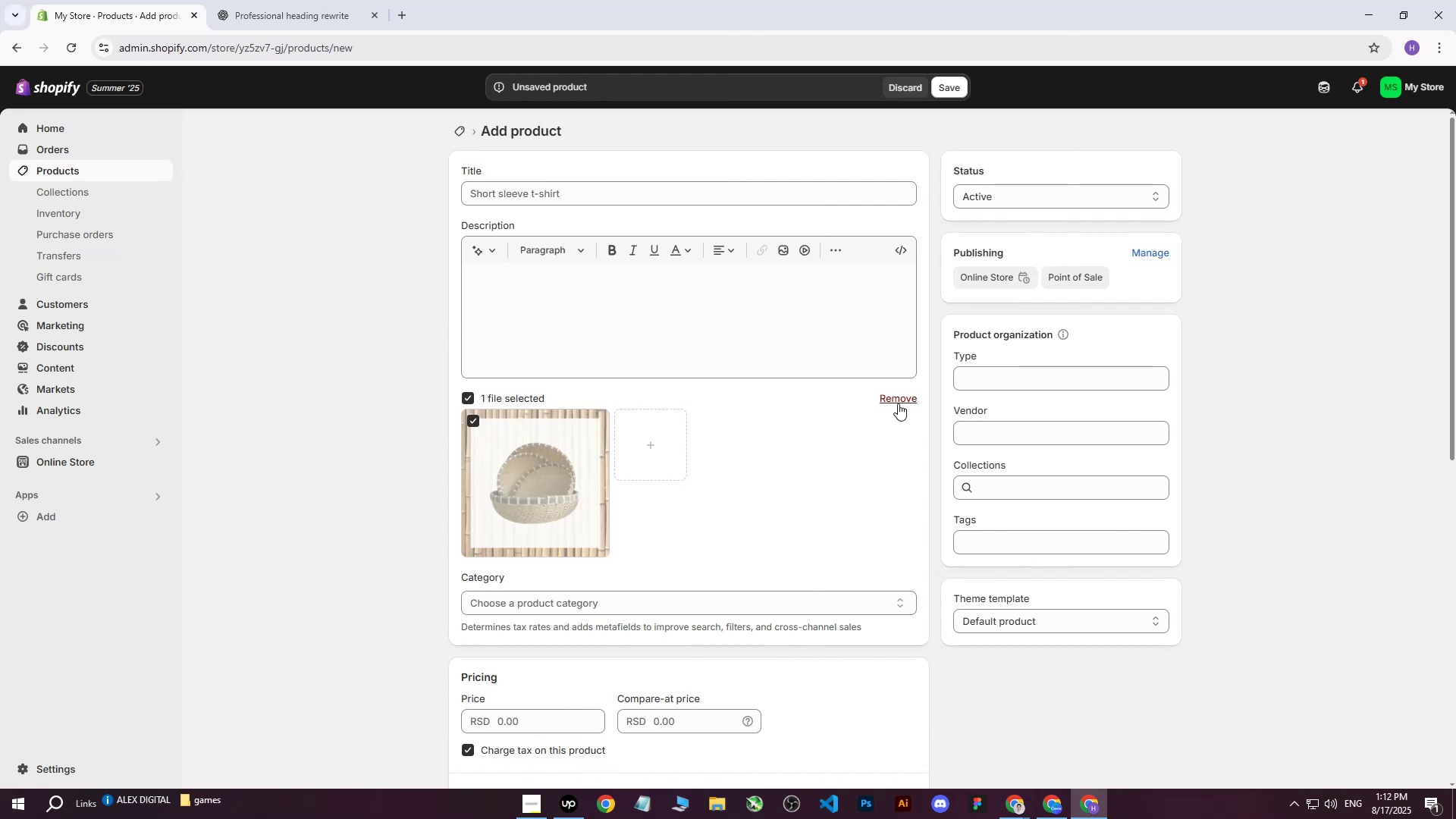 
left_click([899, 397])
 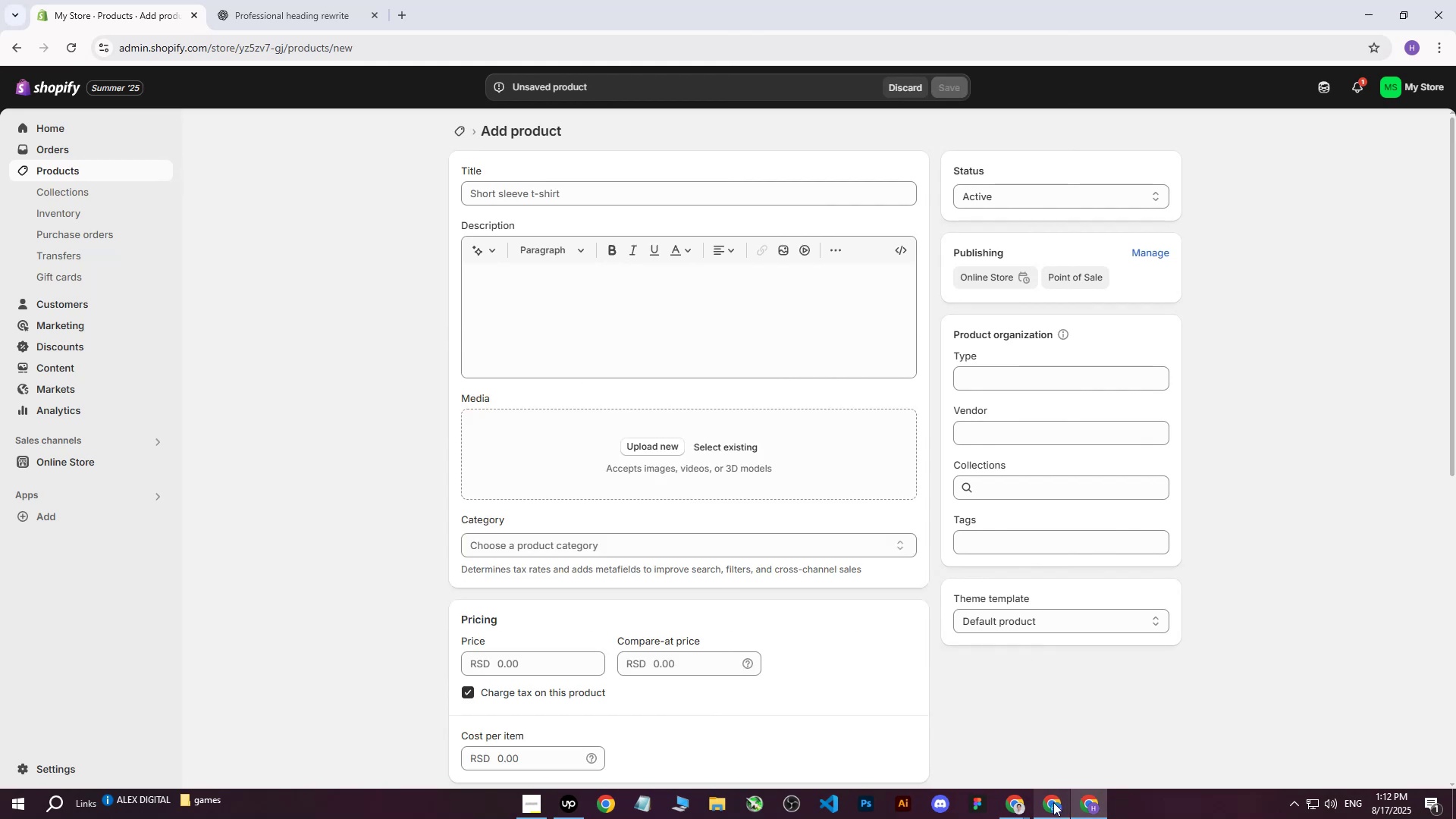 
left_click([1053, 802])
 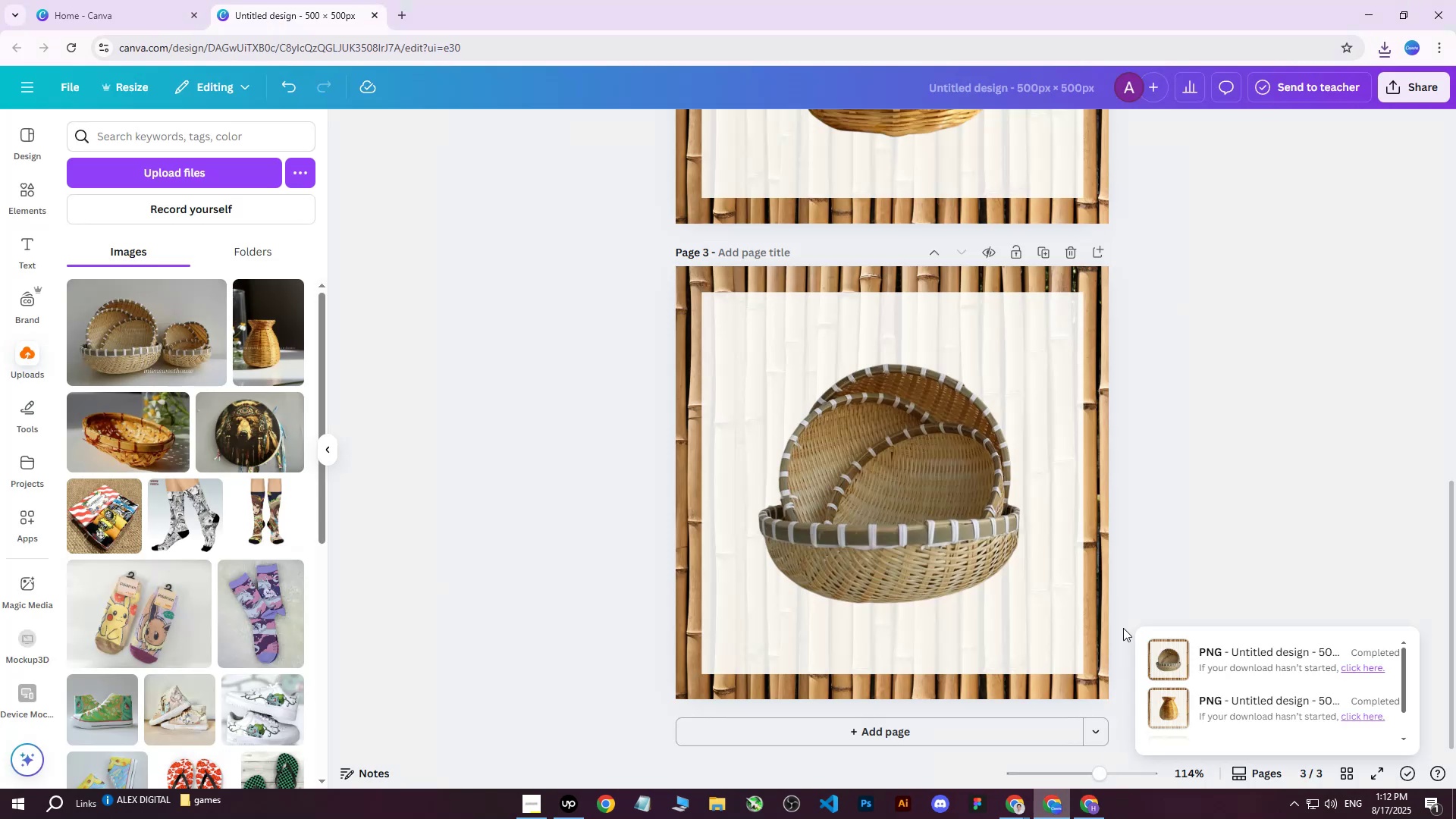 
left_click([928, 395])
 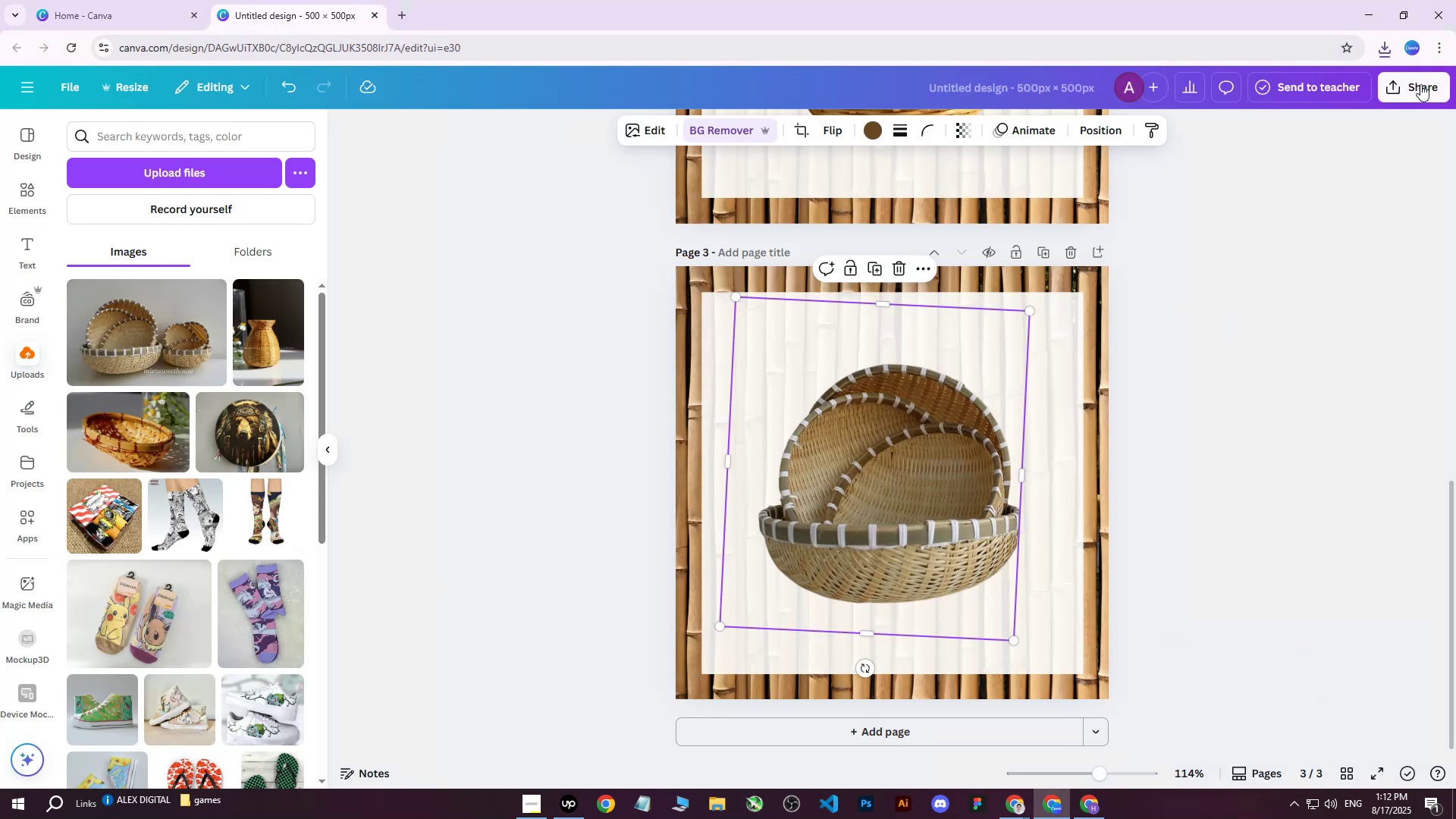 
left_click([1420, 84])
 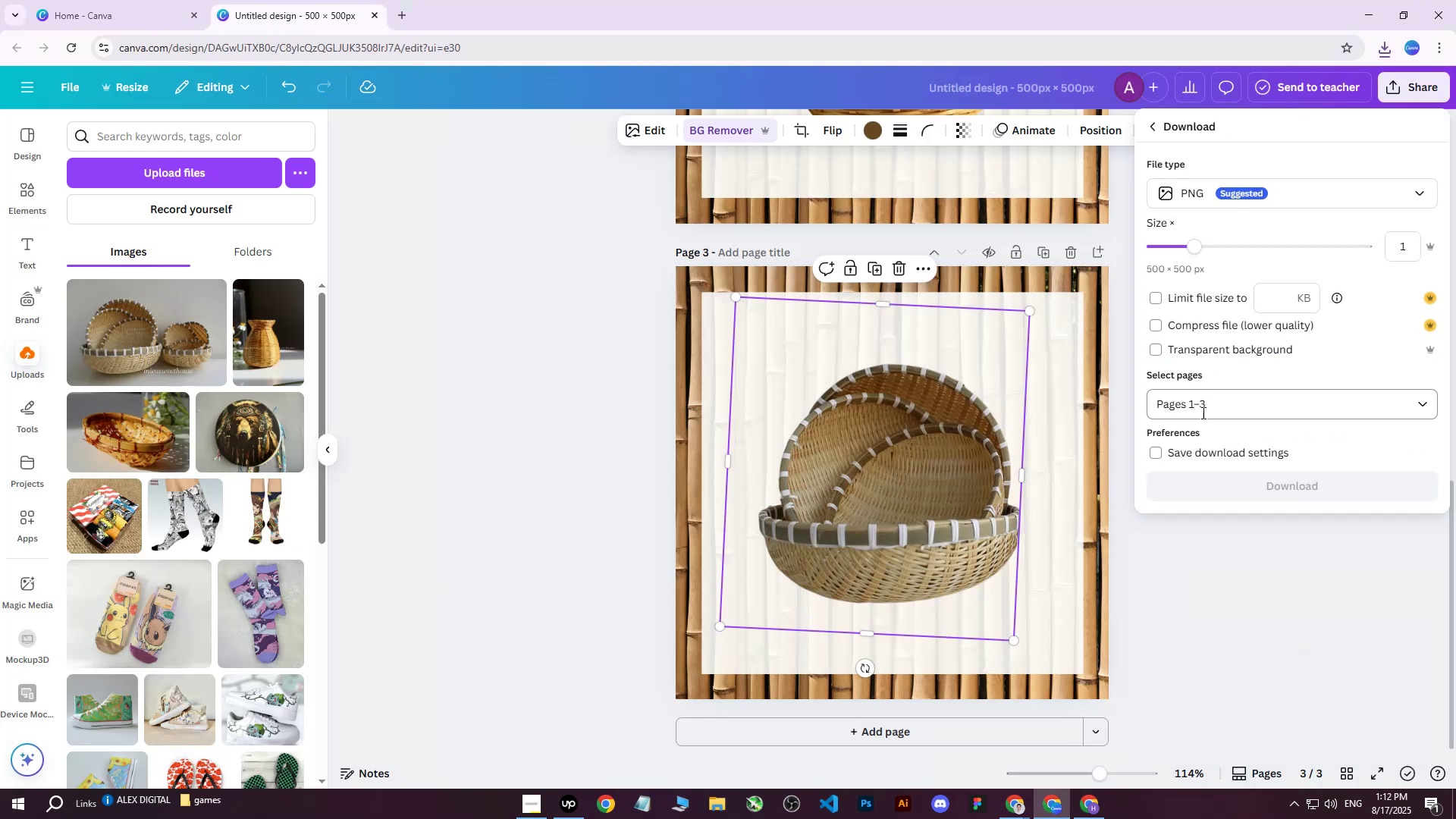 
double_click([1223, 406])
 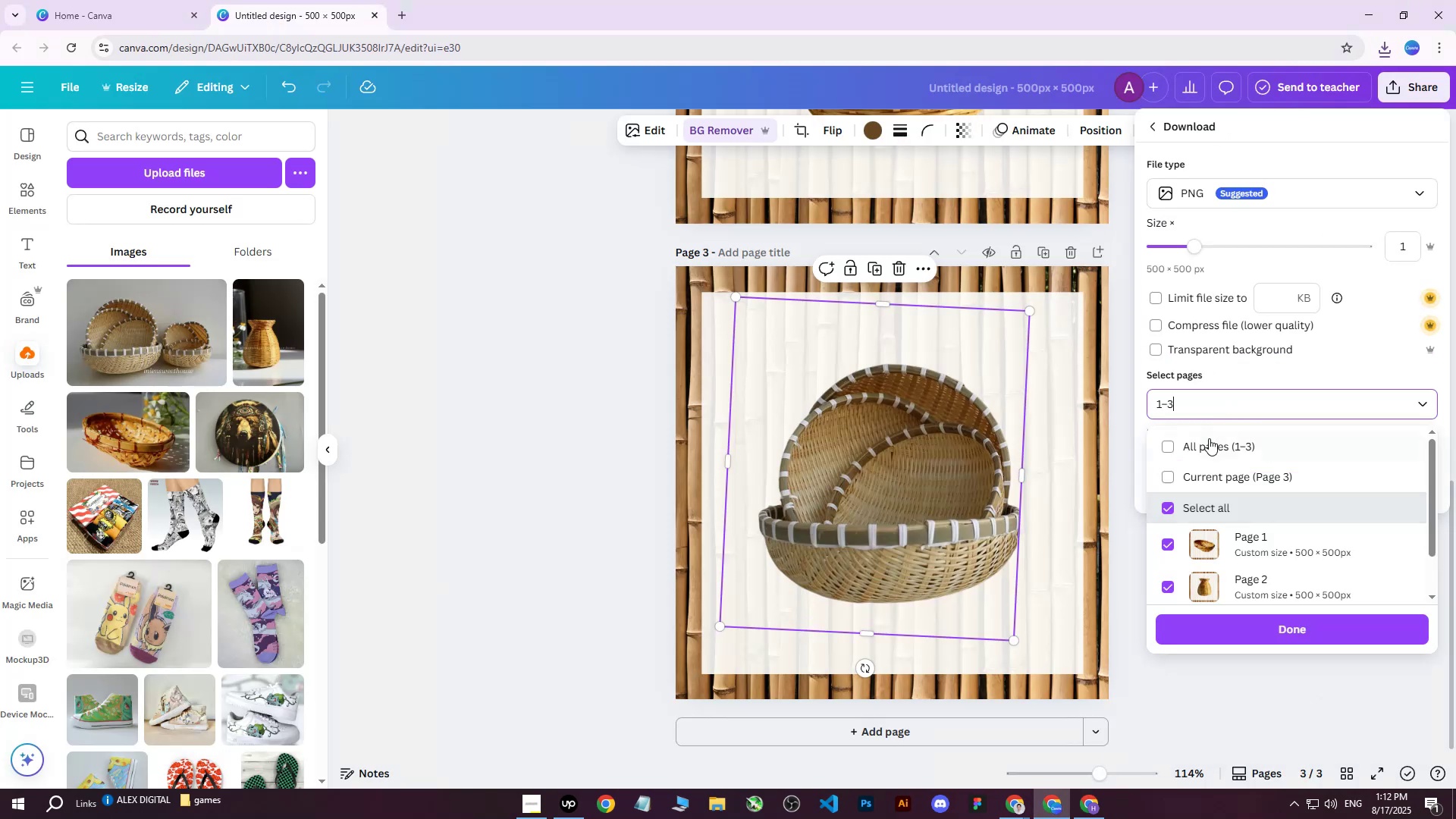 
triple_click([1209, 440])
 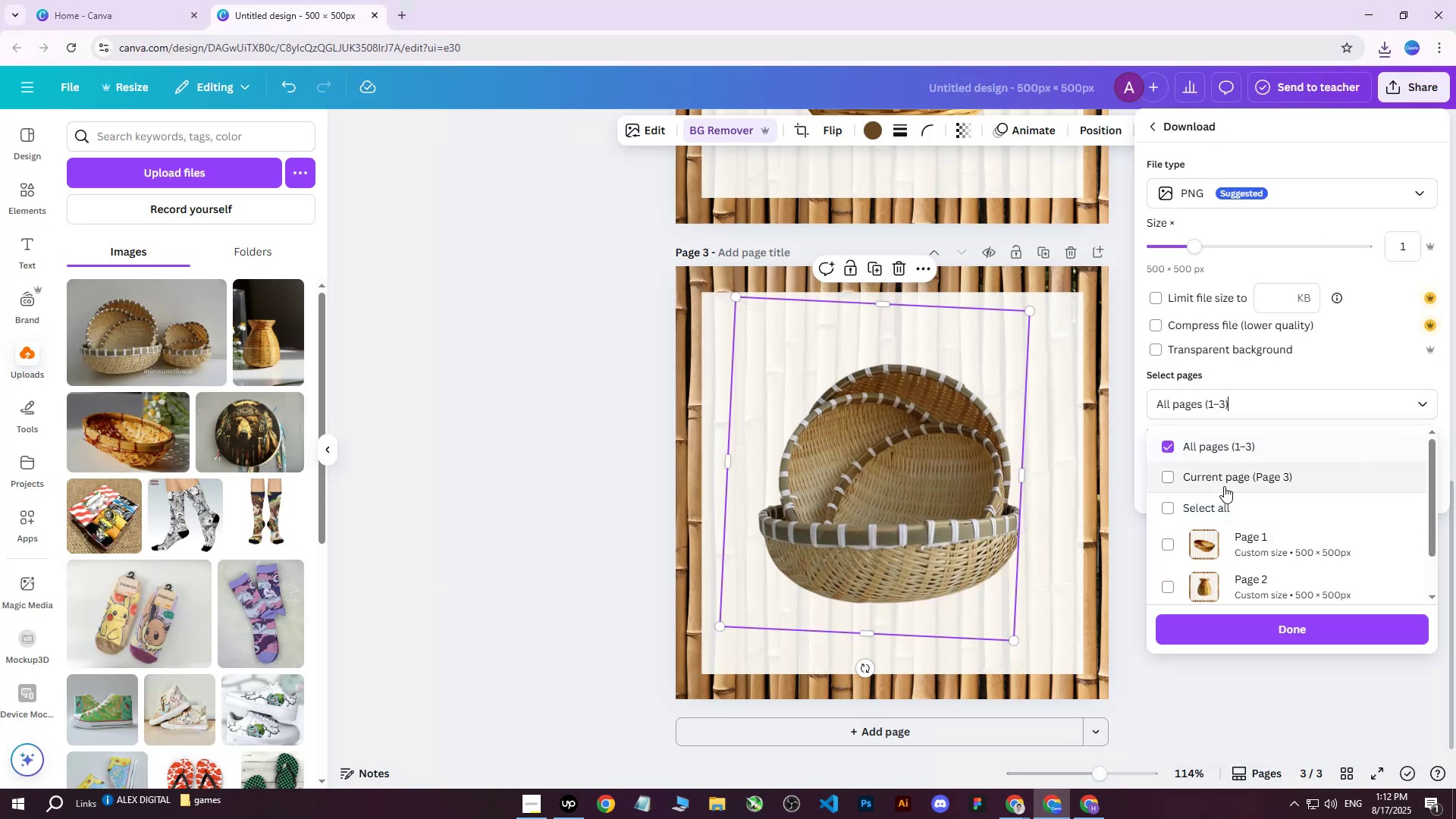 
triple_click([1224, 486])
 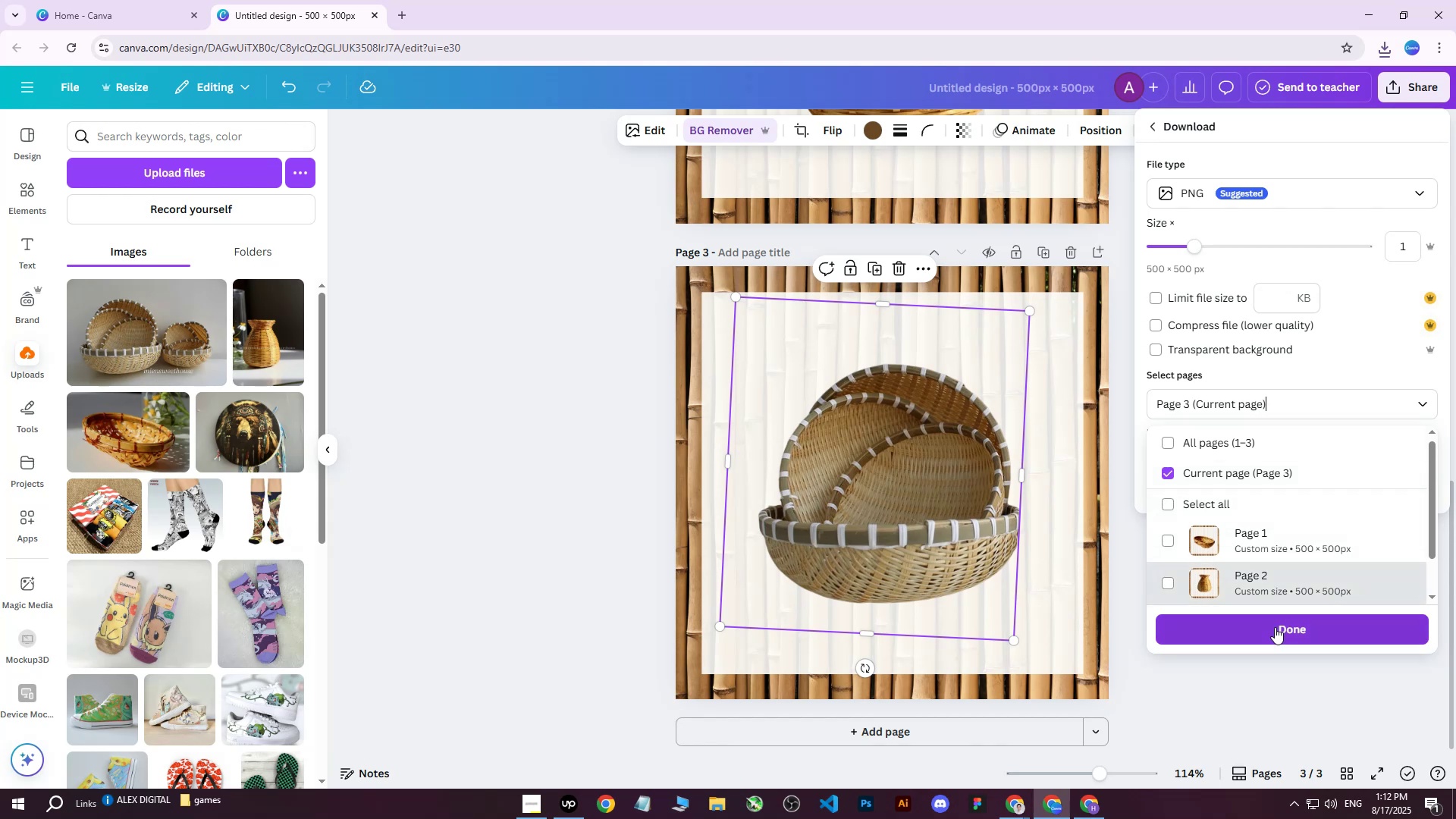 
triple_click([1272, 628])
 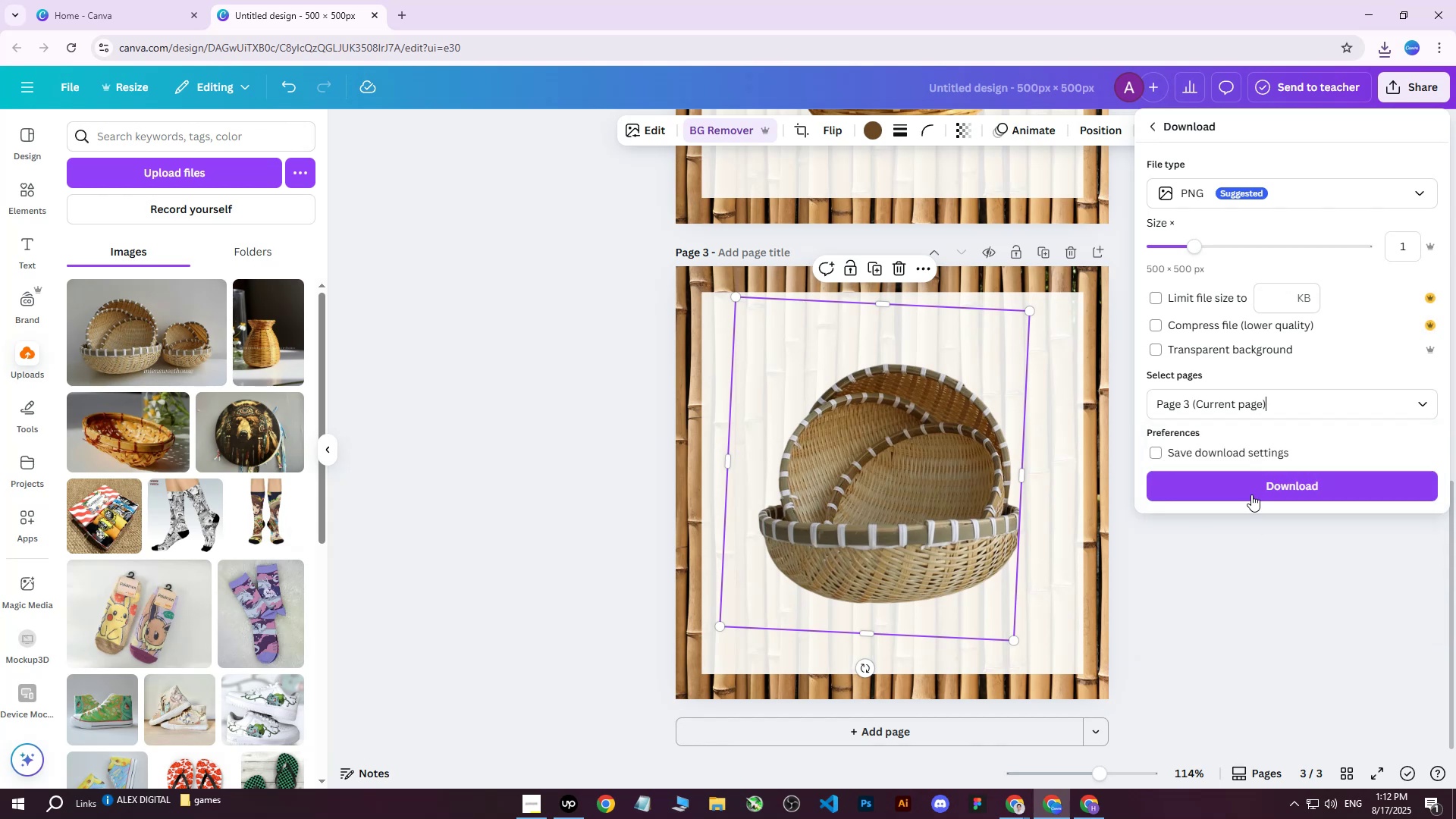 
triple_click([1251, 491])
 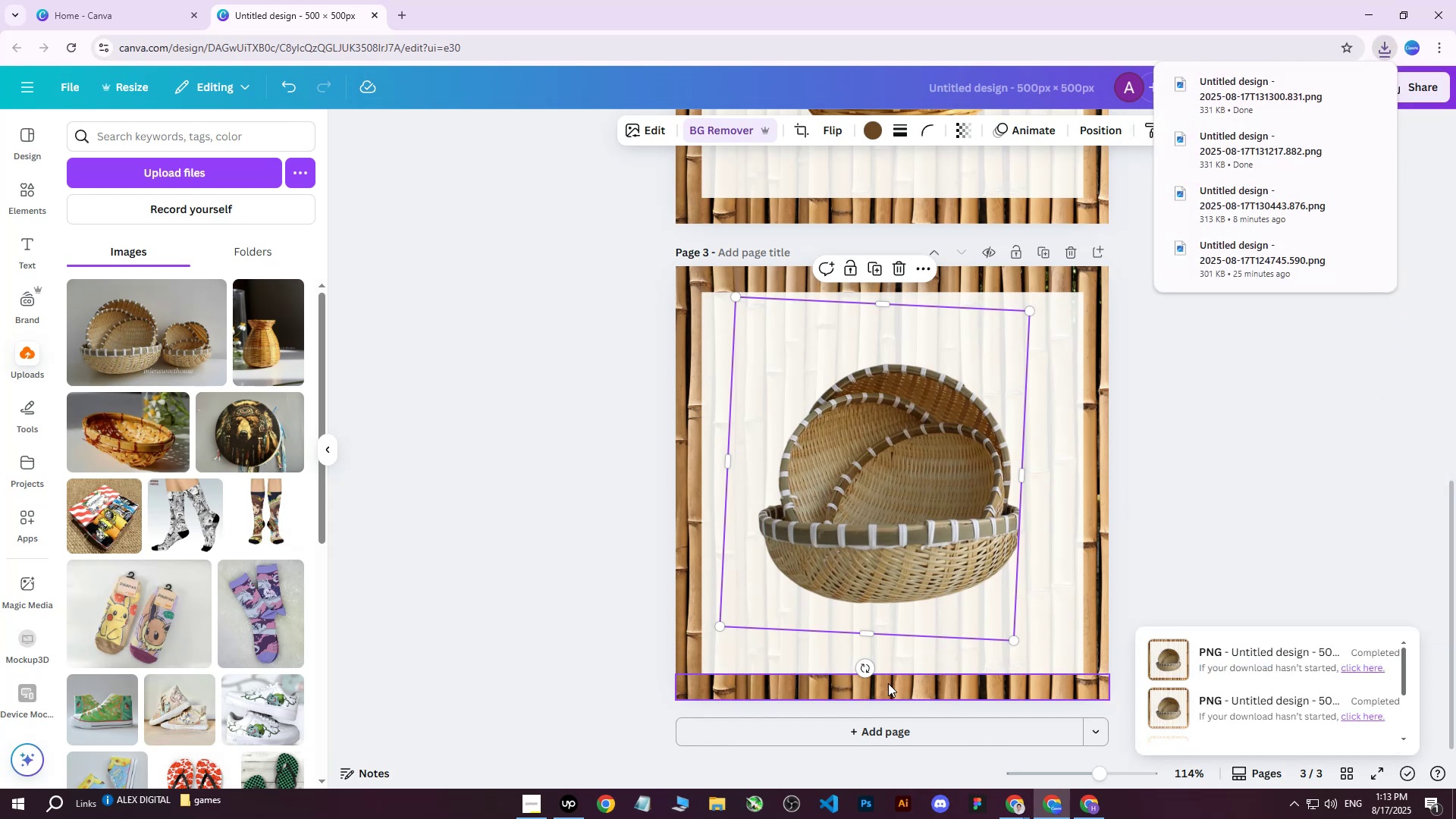 
wait(6.25)
 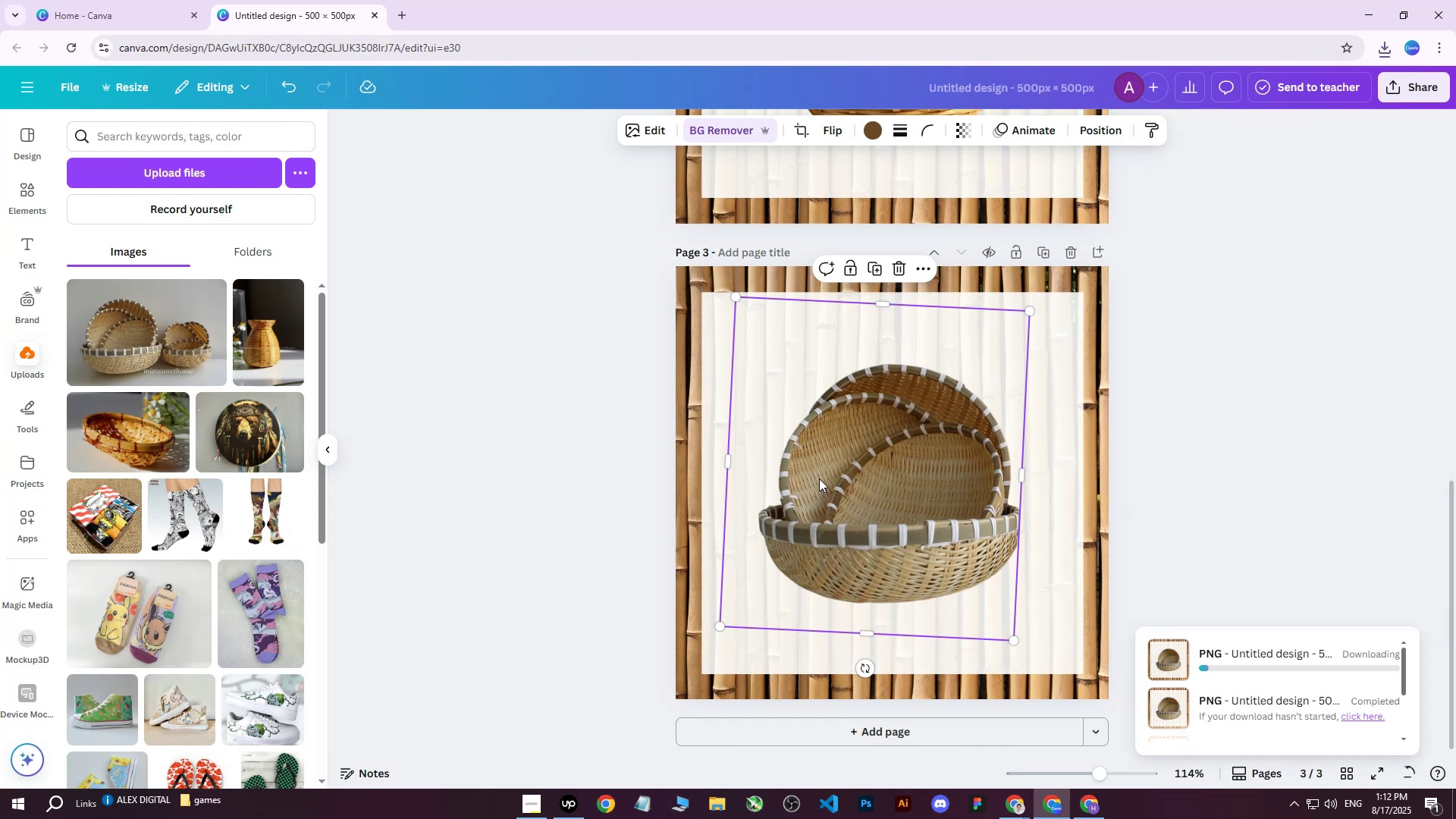 
left_click([652, 438])
 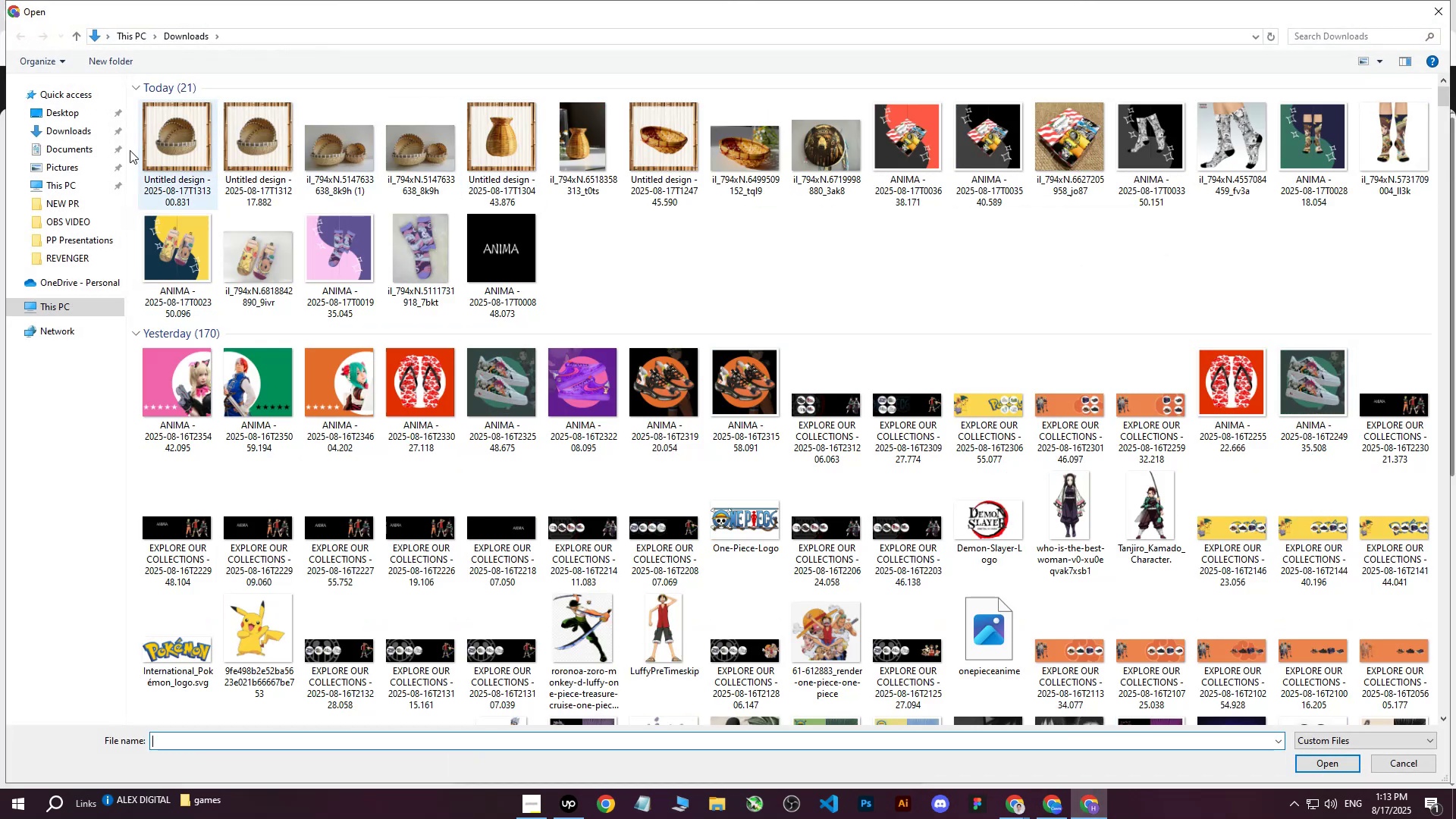 
left_click([68, 128])
 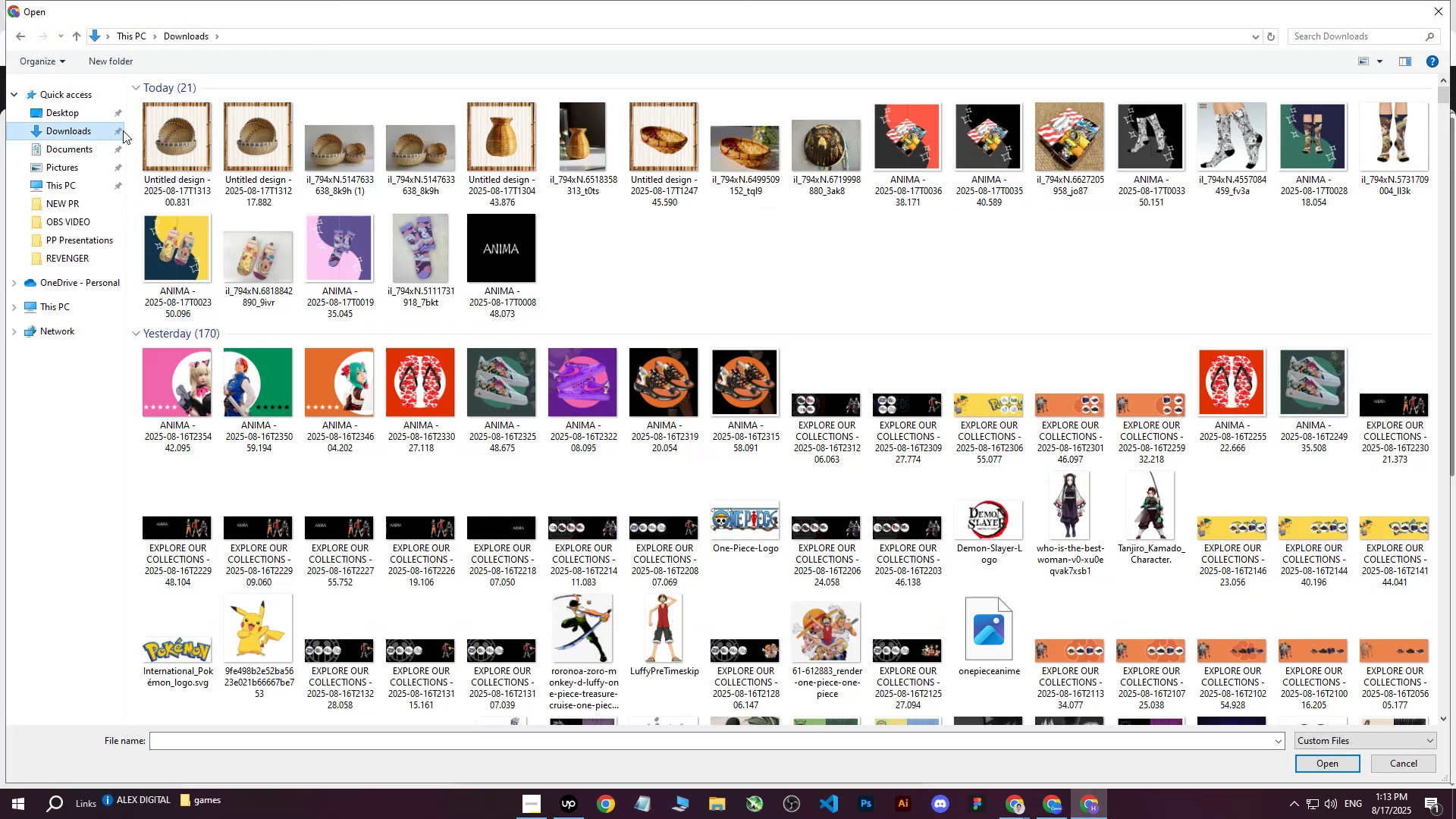 
left_click([175, 147])
 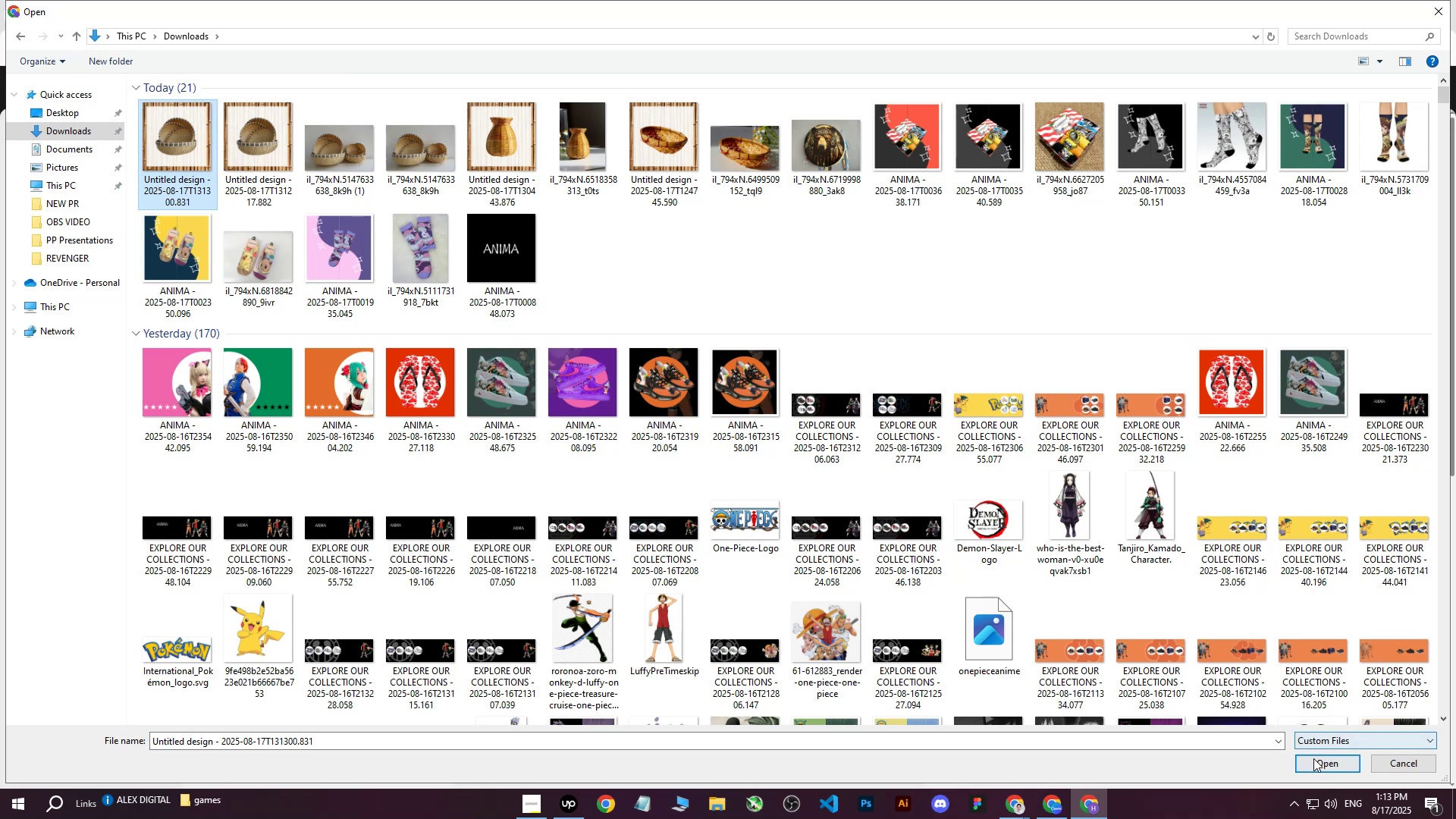 
left_click([1313, 758])
 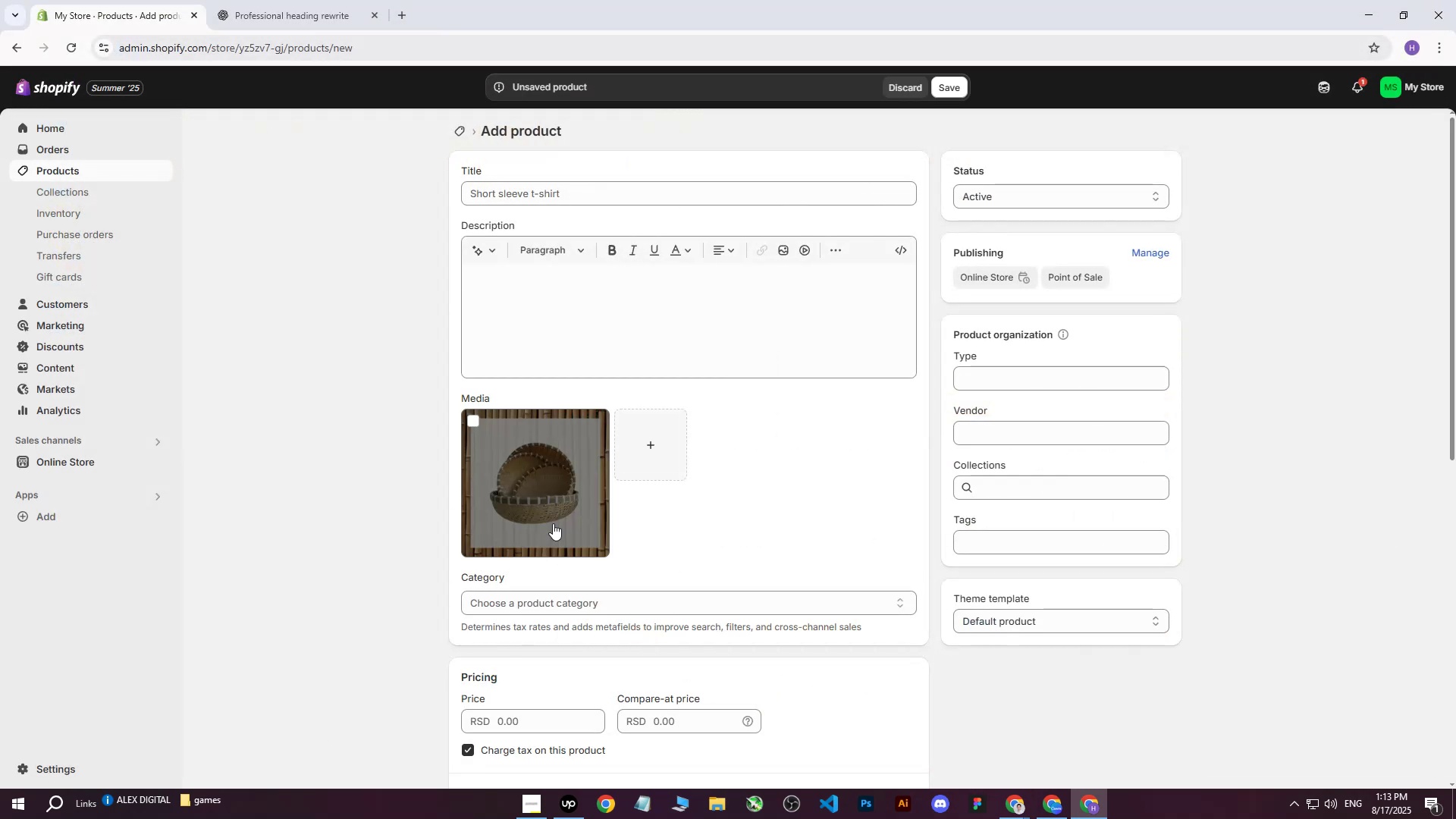 
wait(6.99)
 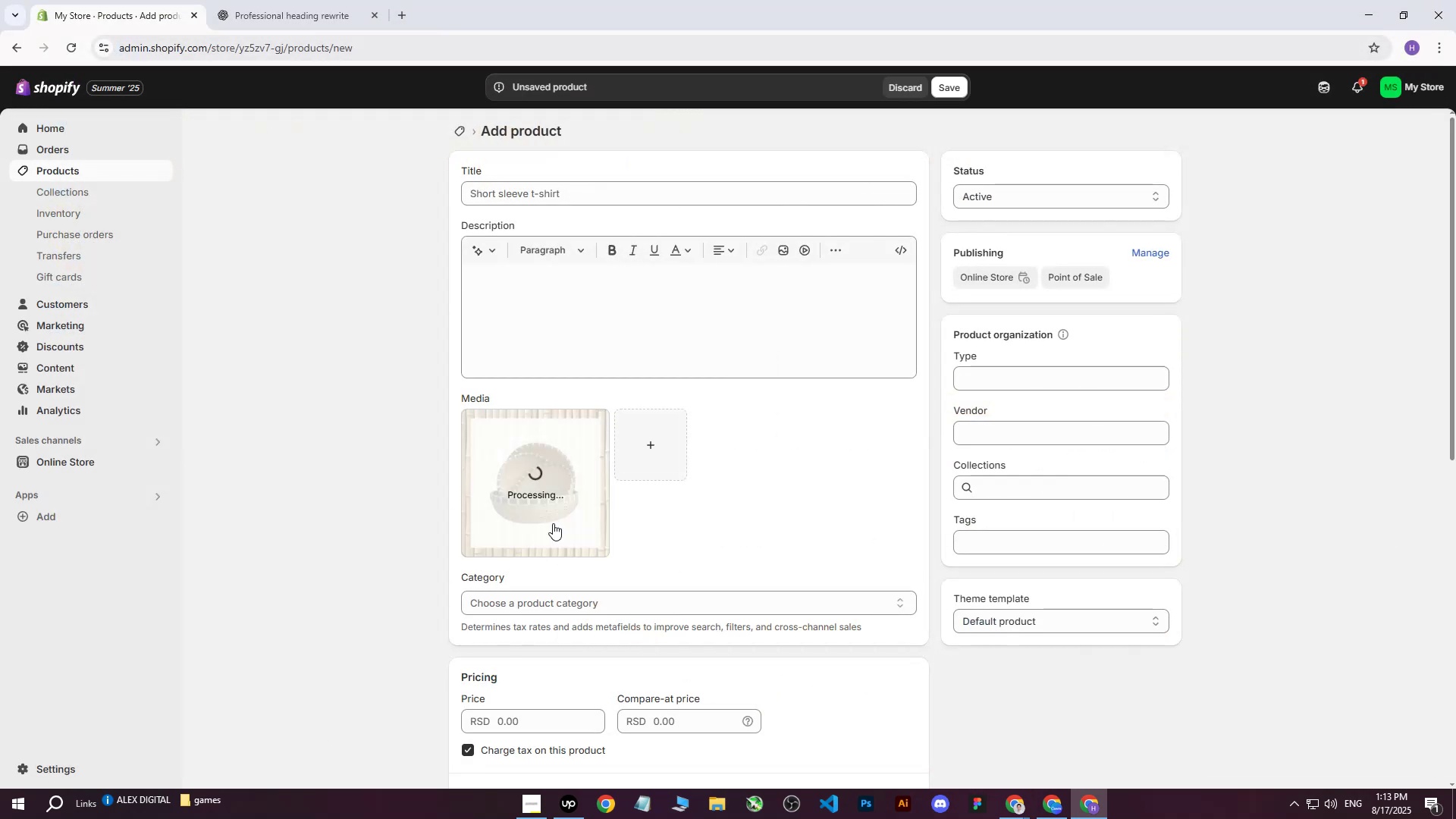 
scroll: coordinate [893, 524], scroll_direction: up, amount: 2.0
 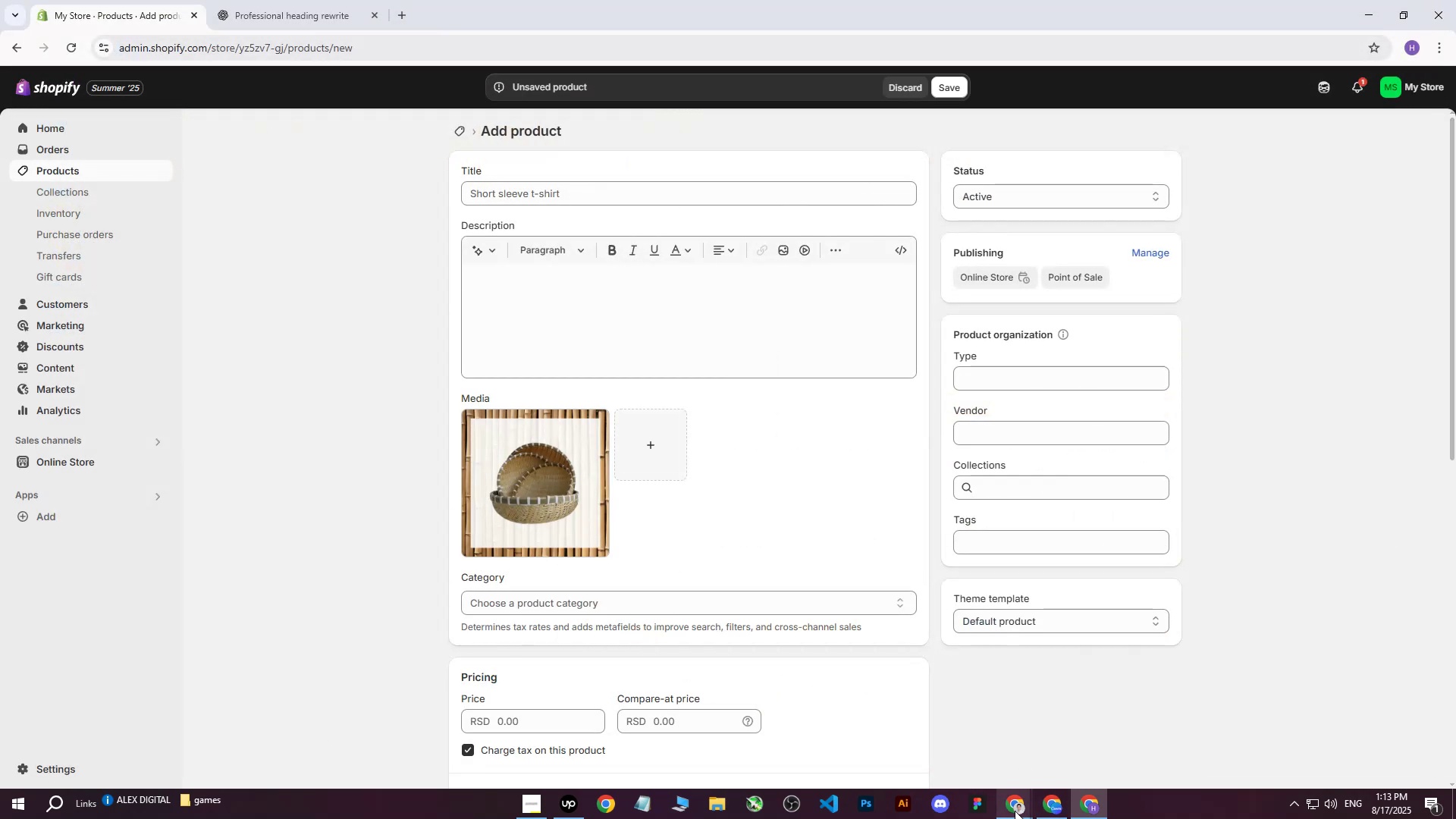 
left_click([1015, 811])
 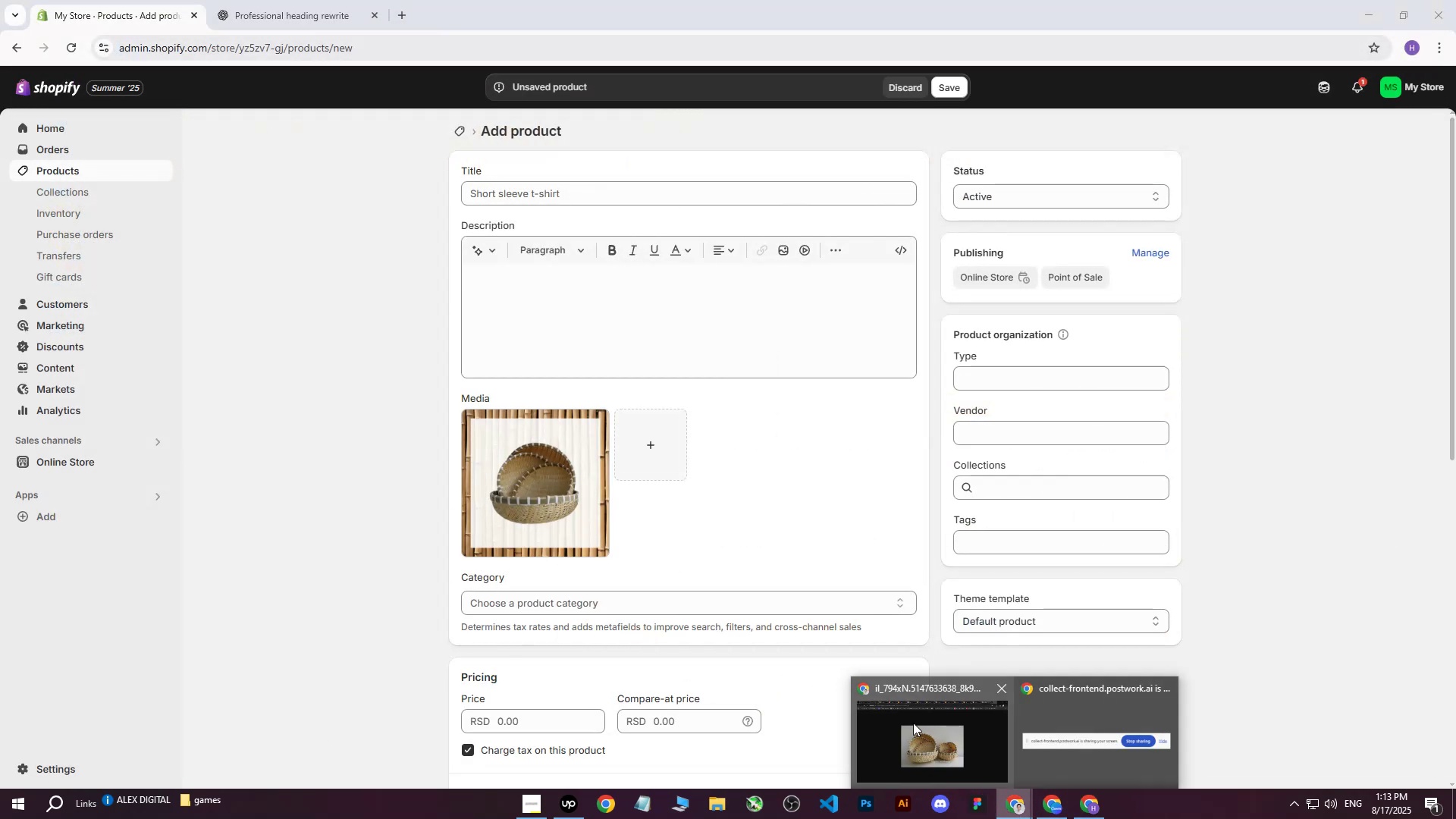 
double_click([913, 723])
 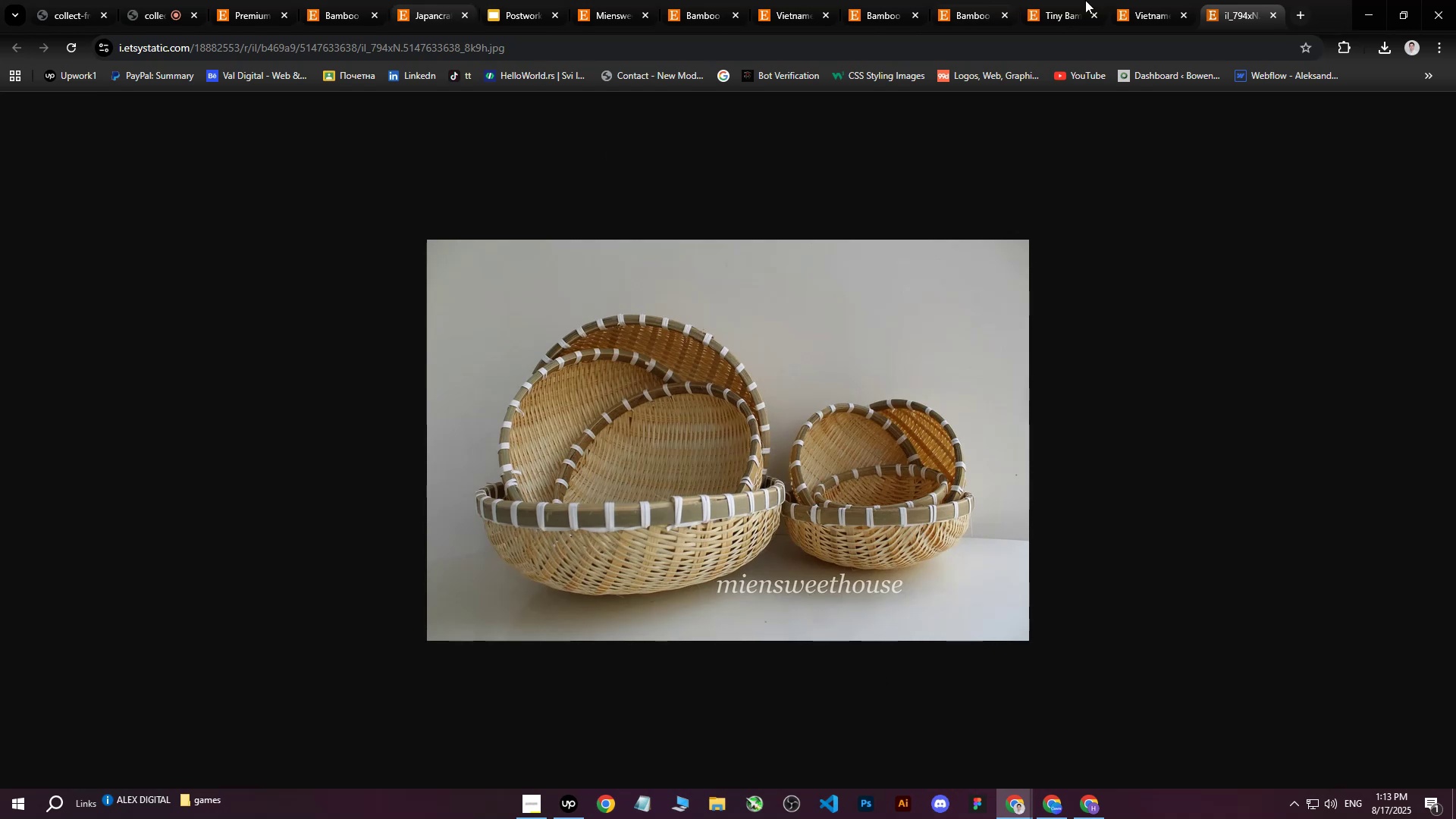 
wait(7.28)
 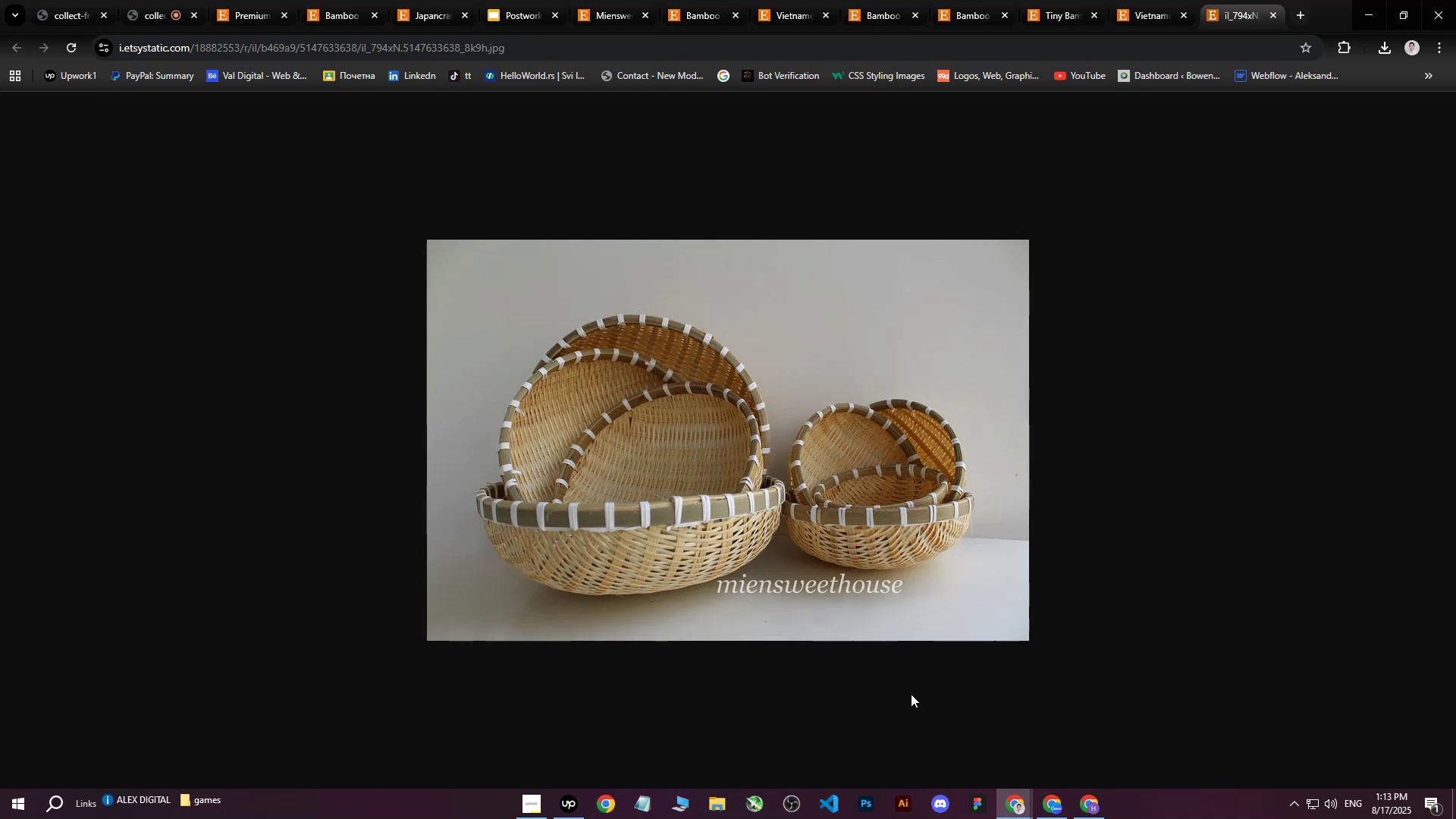 
left_click([1446, 102])
 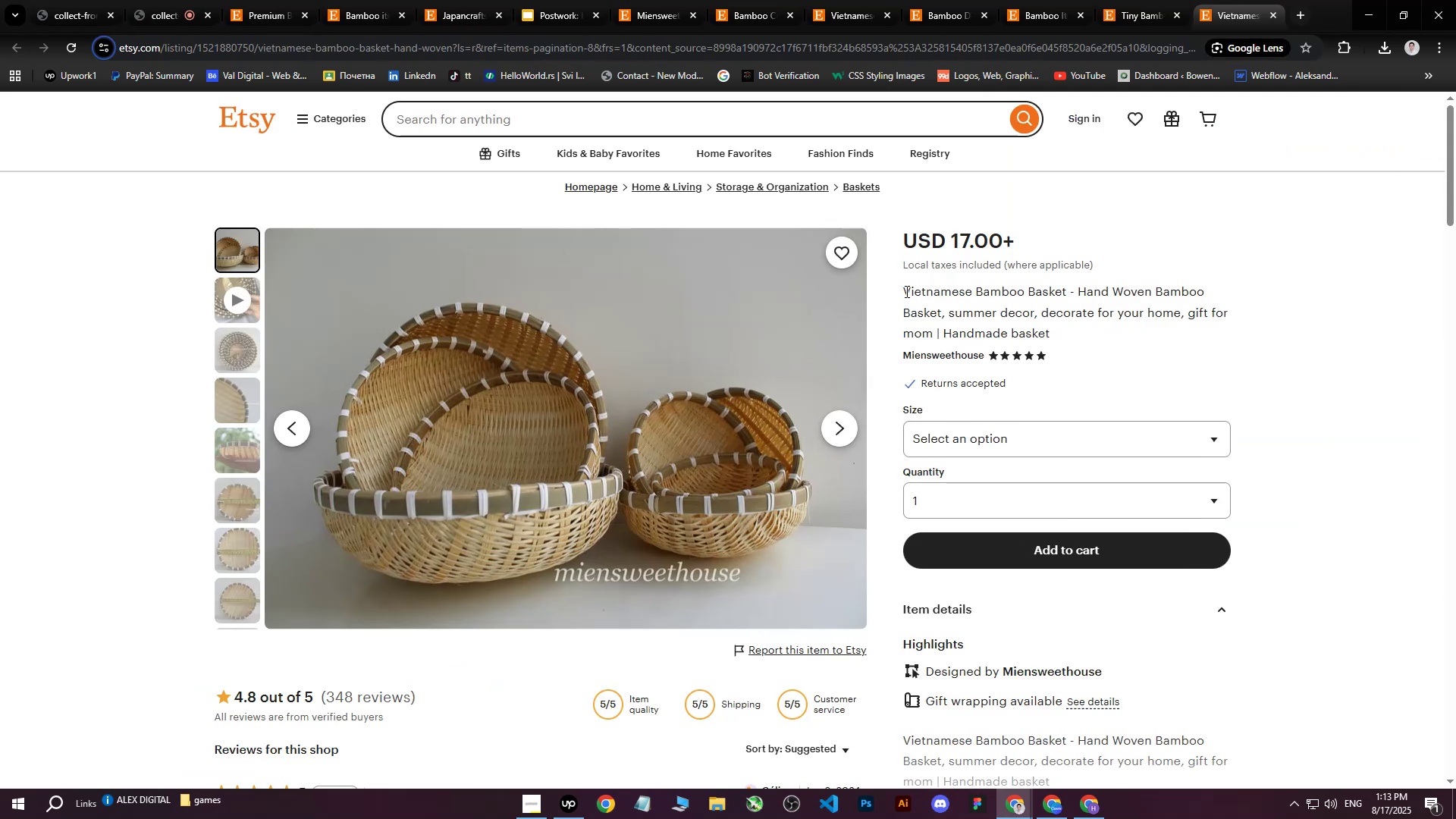 
left_click_drag(start_coordinate=[906, 290], to_coordinate=[1106, 329])
 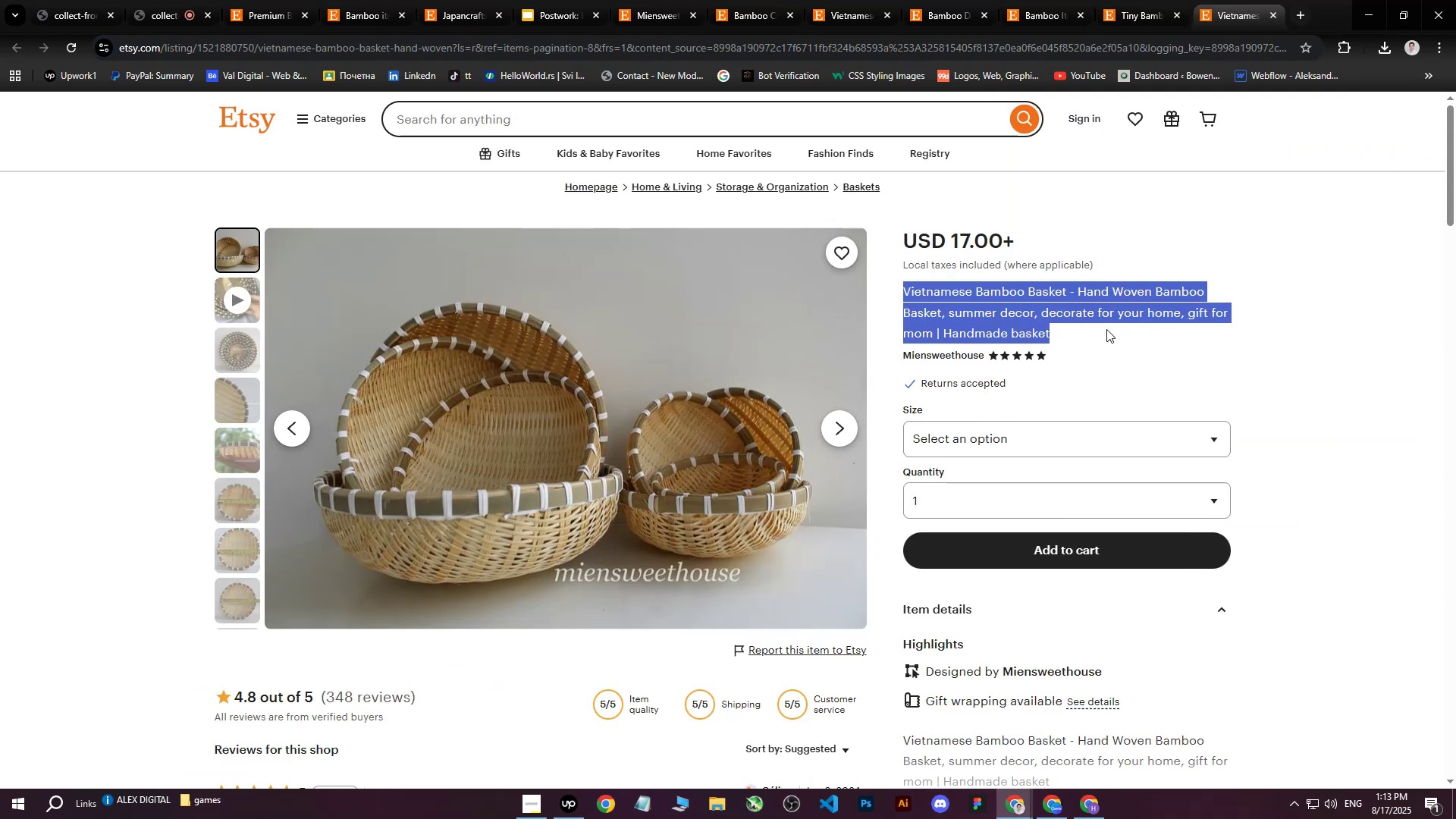 
key(Control+C)
 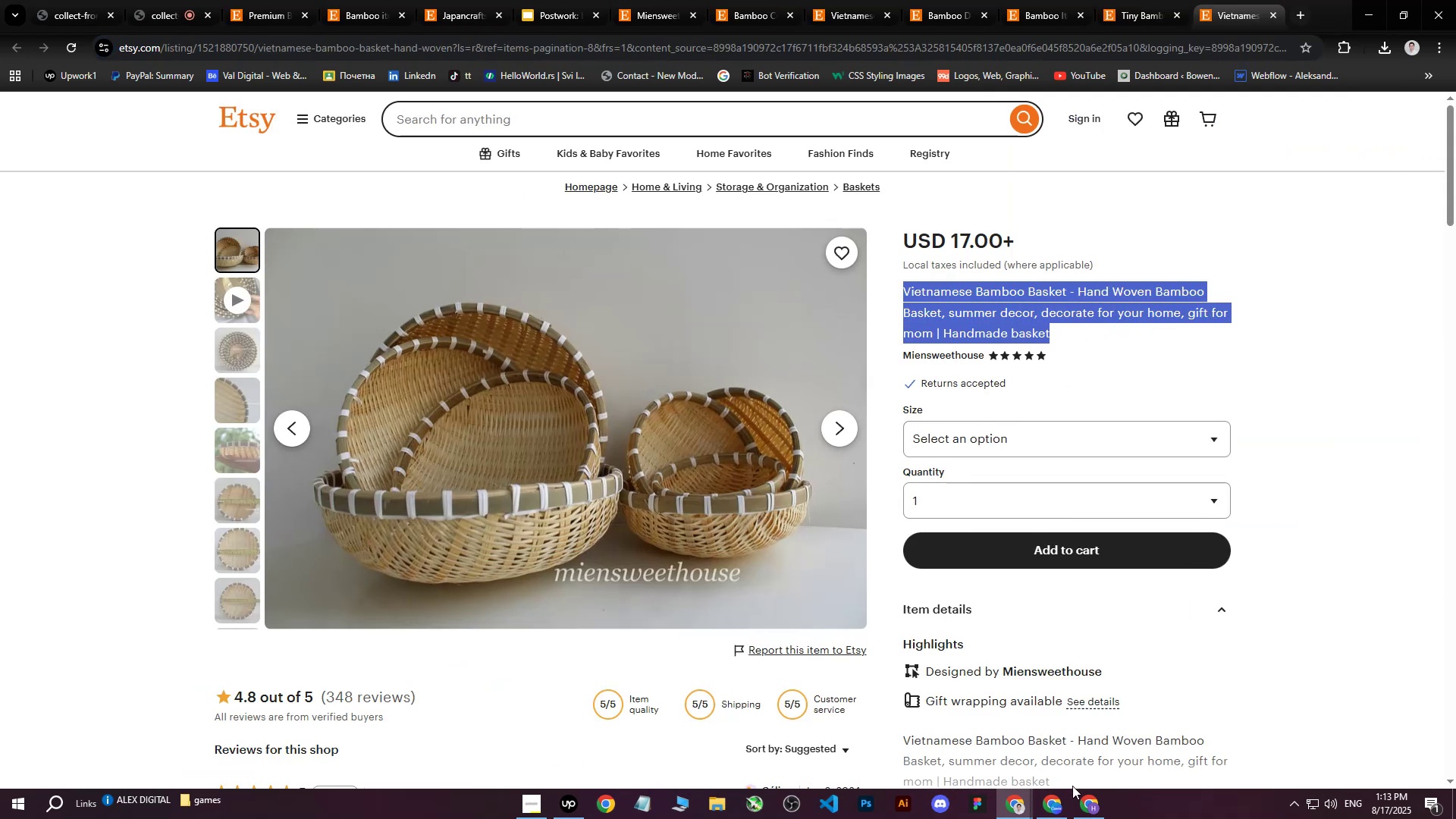 
left_click([1086, 806])
 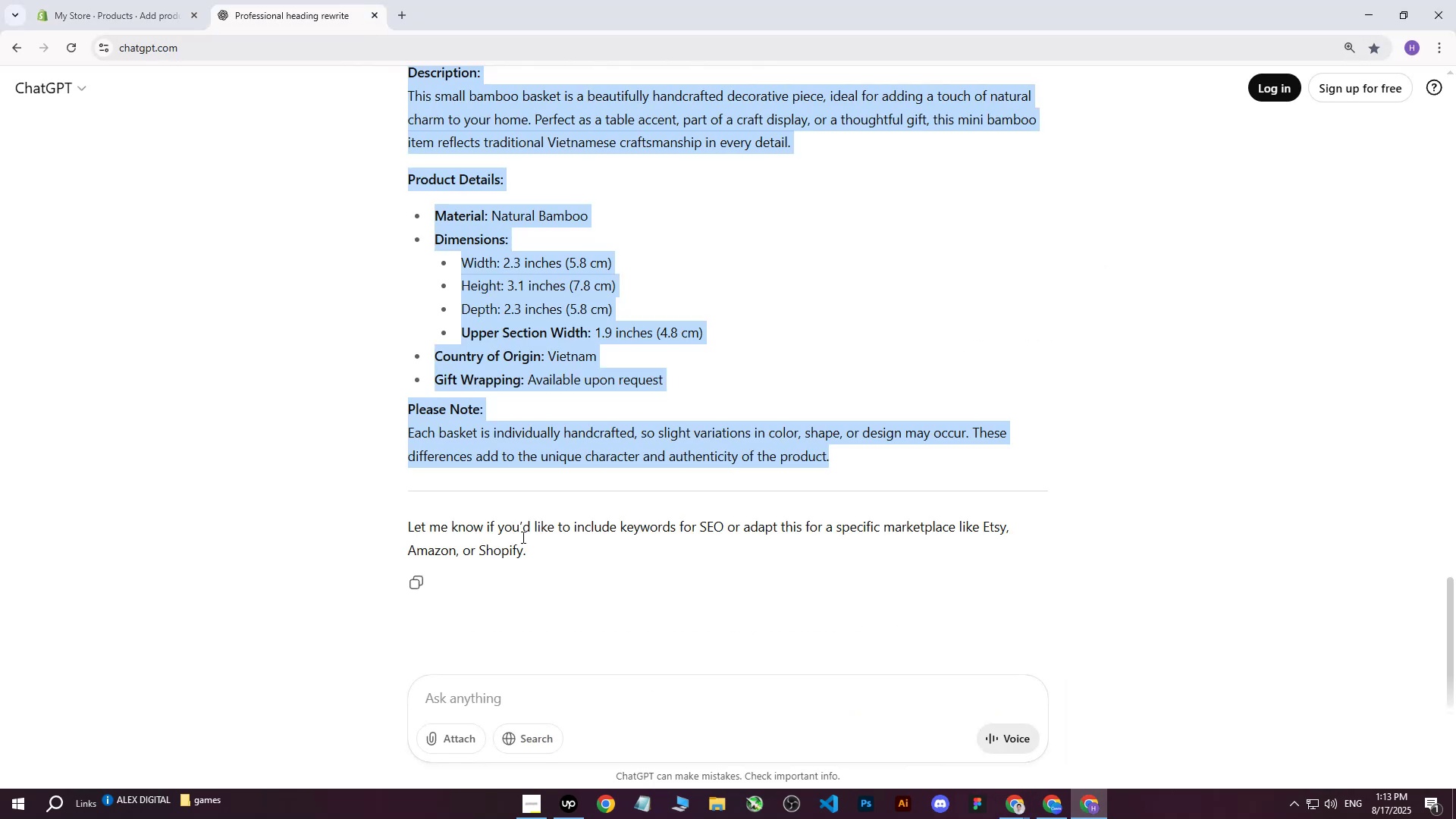 
left_click([477, 708])
 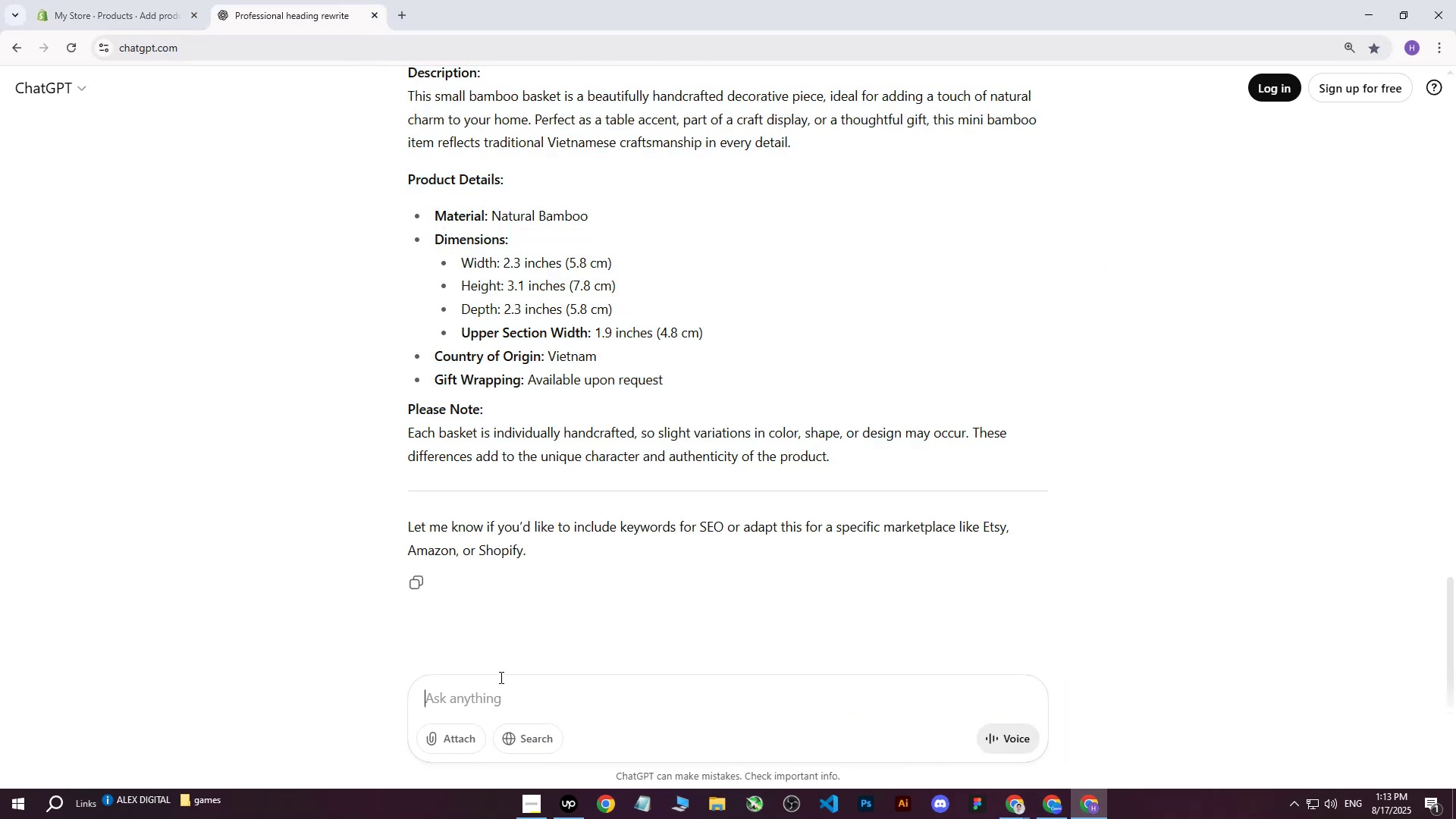 
type(write me this on more professional way : )
 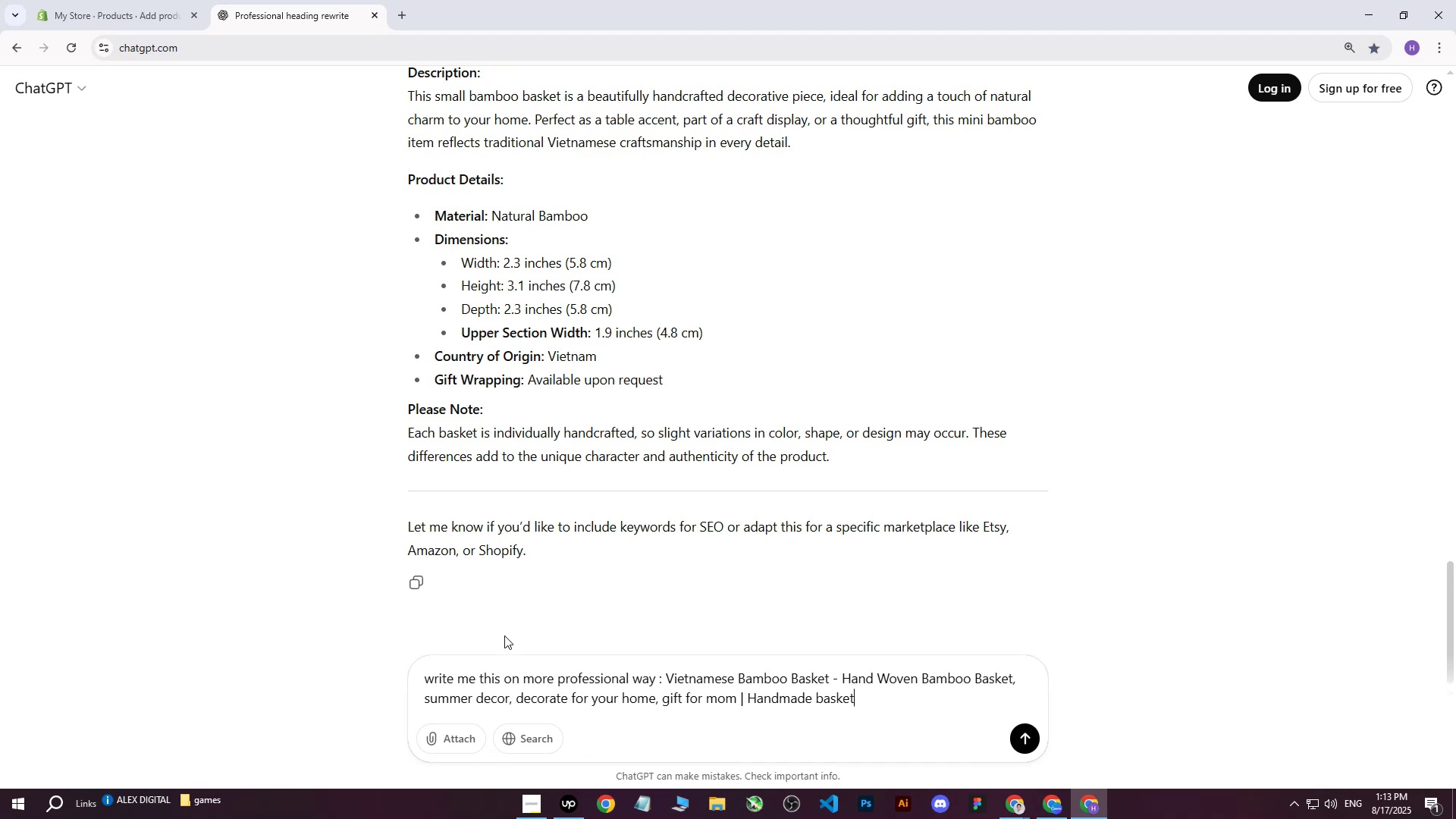 
 